 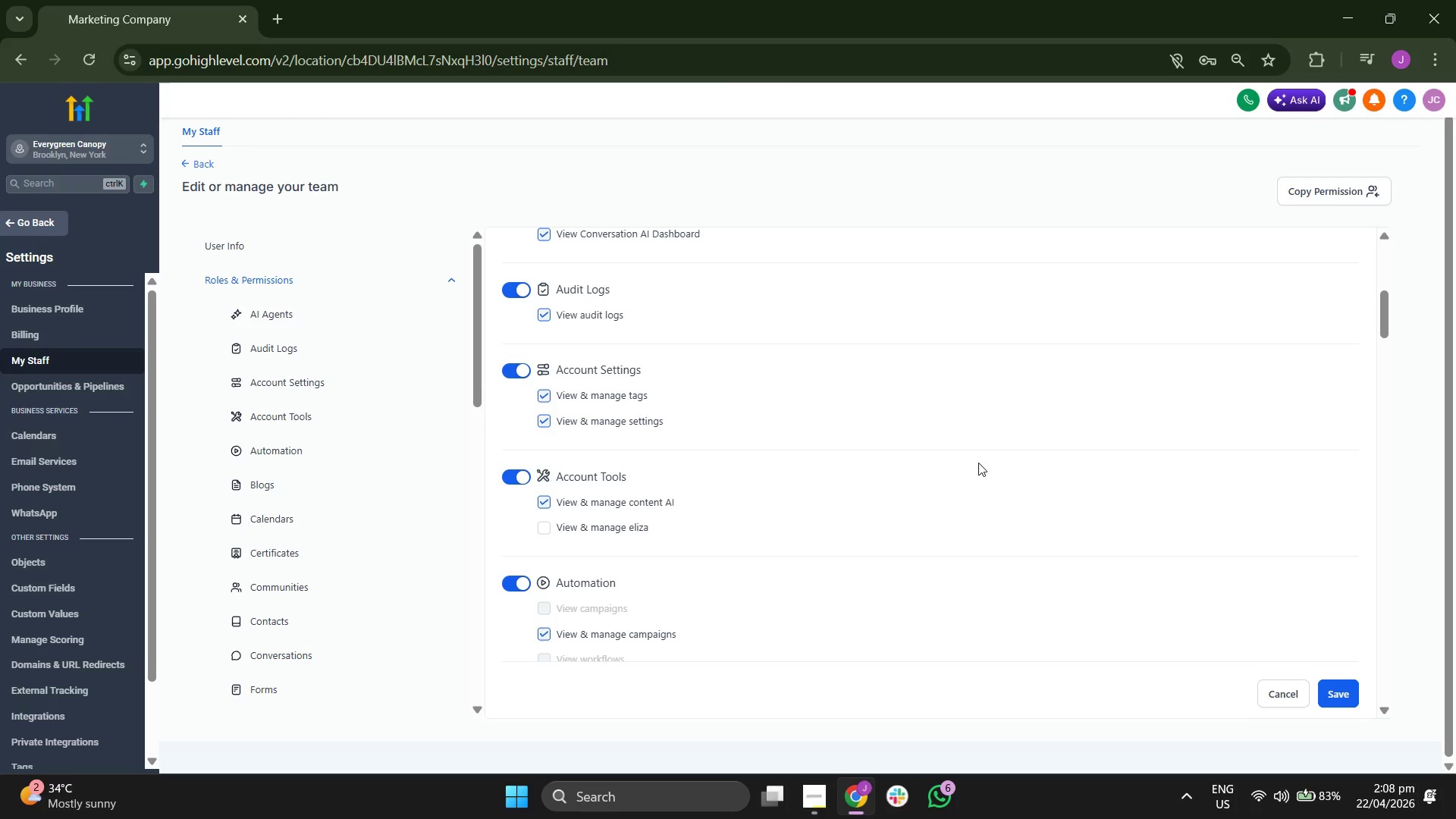 
scroll: coordinate [956, 446], scroll_direction: down, amount: 5.0
 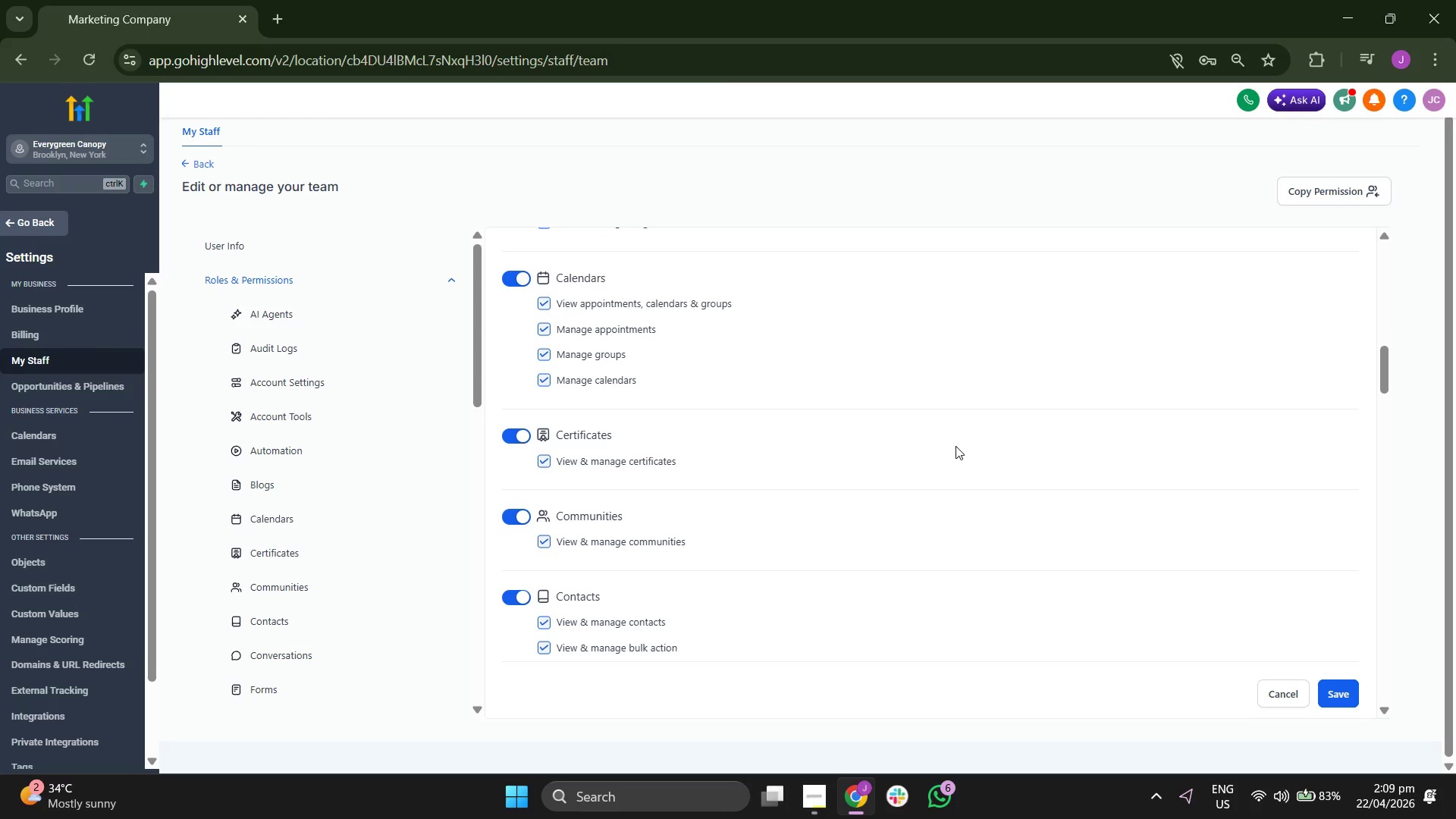 
scroll: coordinate [956, 446], scroll_direction: down, amount: 5.0
 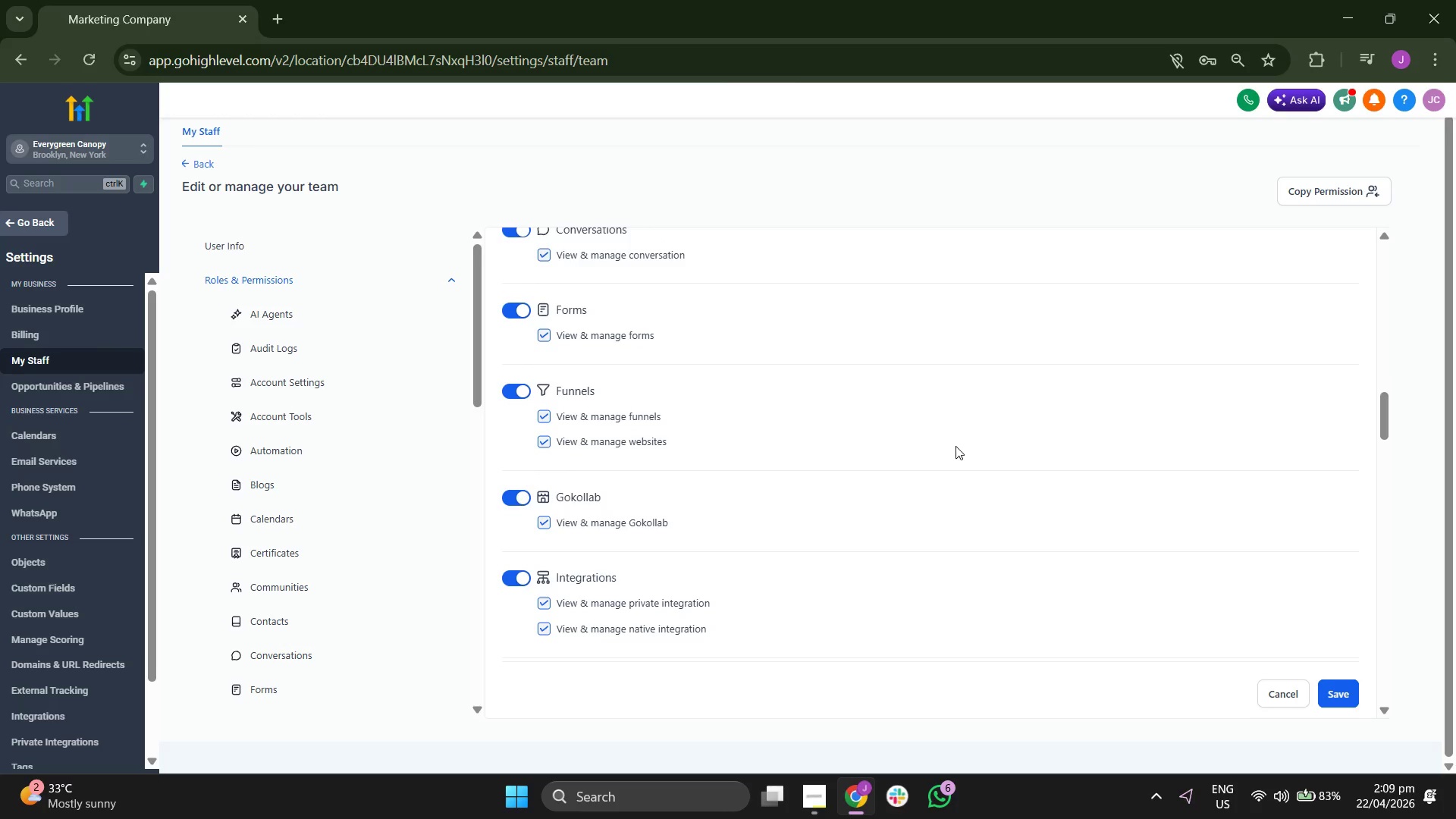 
scroll: coordinate [896, 435], scroll_direction: down, amount: 5.0
 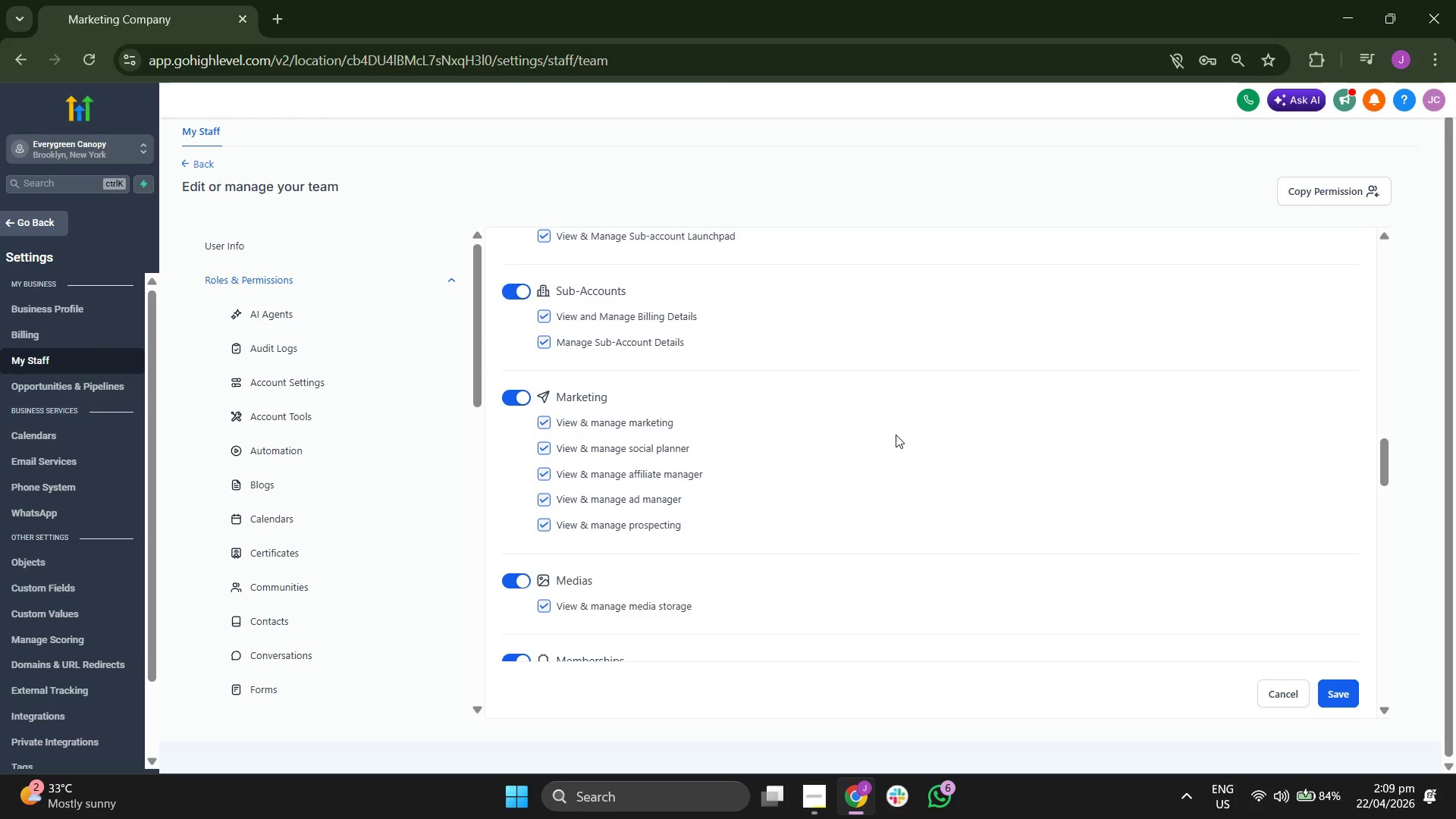 
scroll: coordinate [331, 402], scroll_direction: down, amount: 5.0
 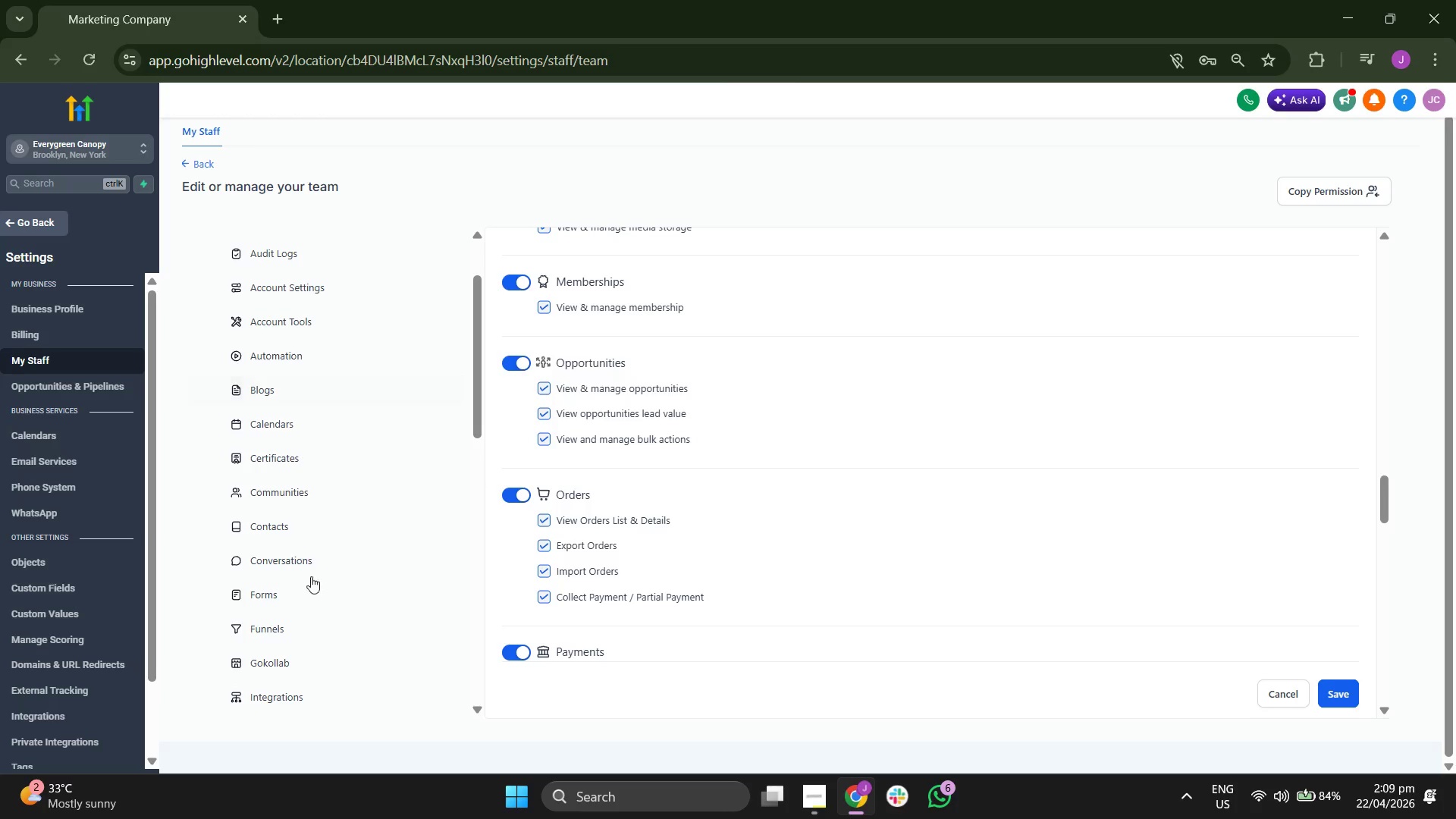 
scroll: coordinate [340, 559], scroll_direction: down, amount: 2.0
 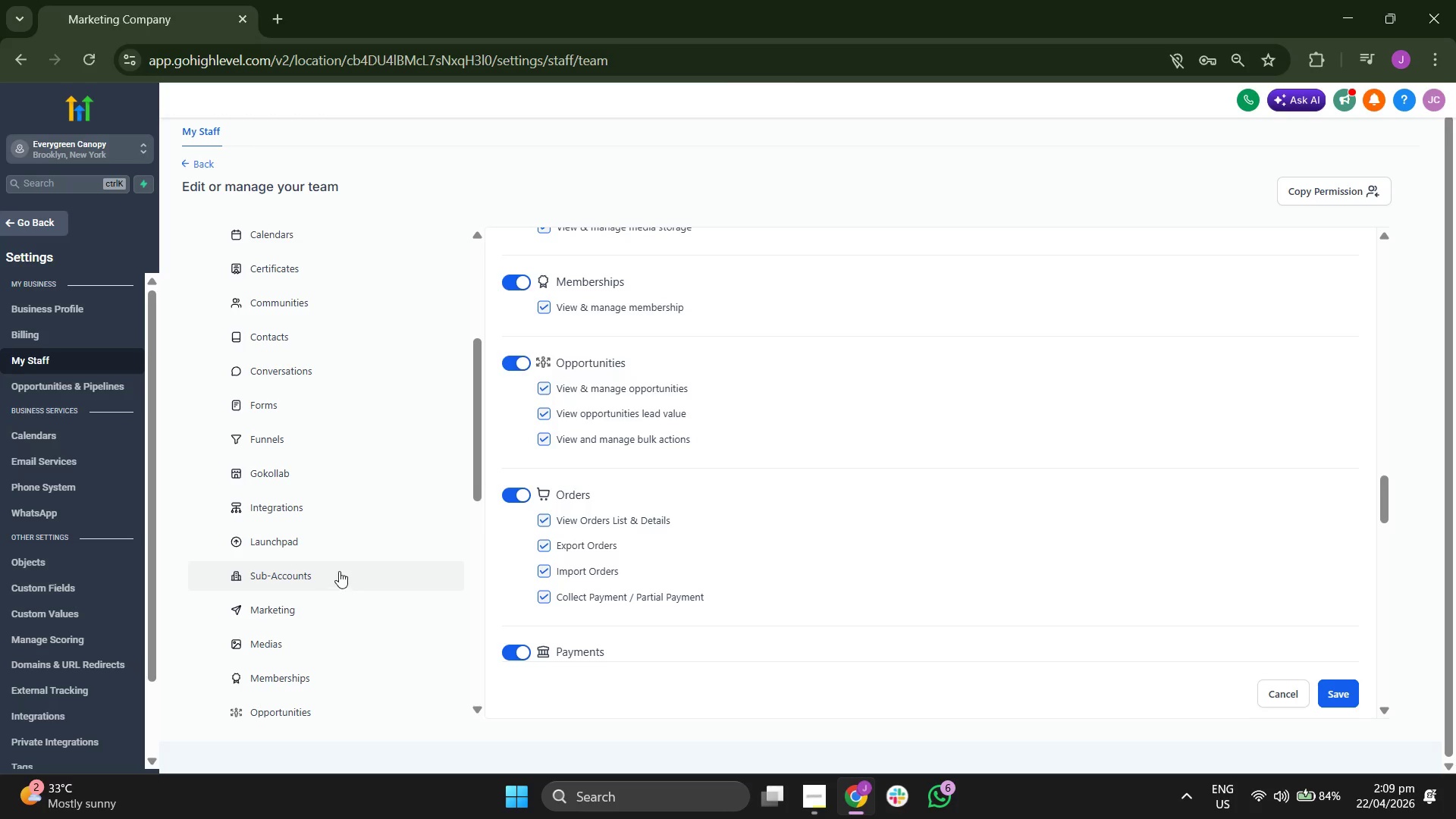 
left_click([344, 569])
 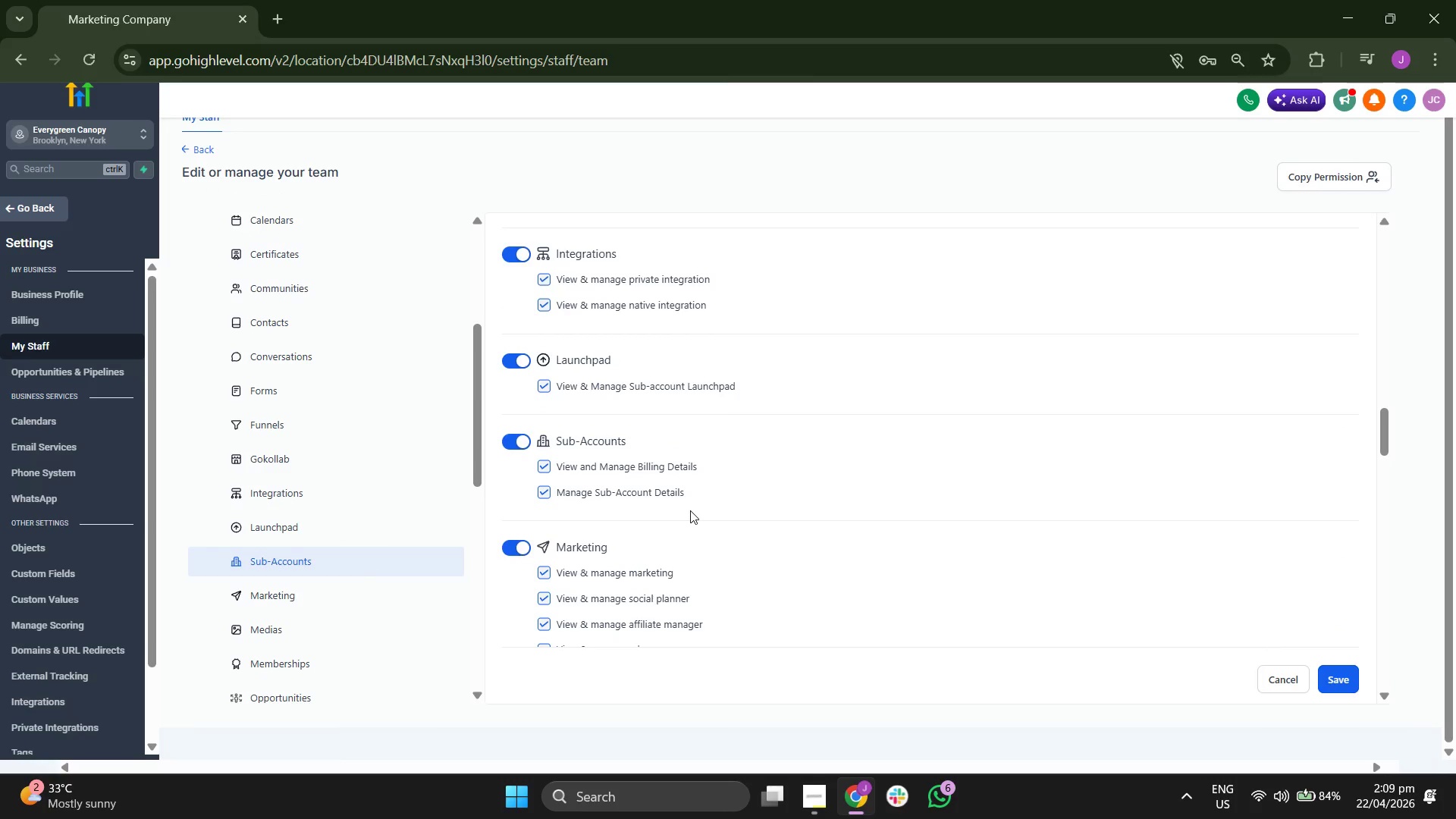 
scroll: coordinate [690, 510], scroll_direction: down, amount: 1.0
 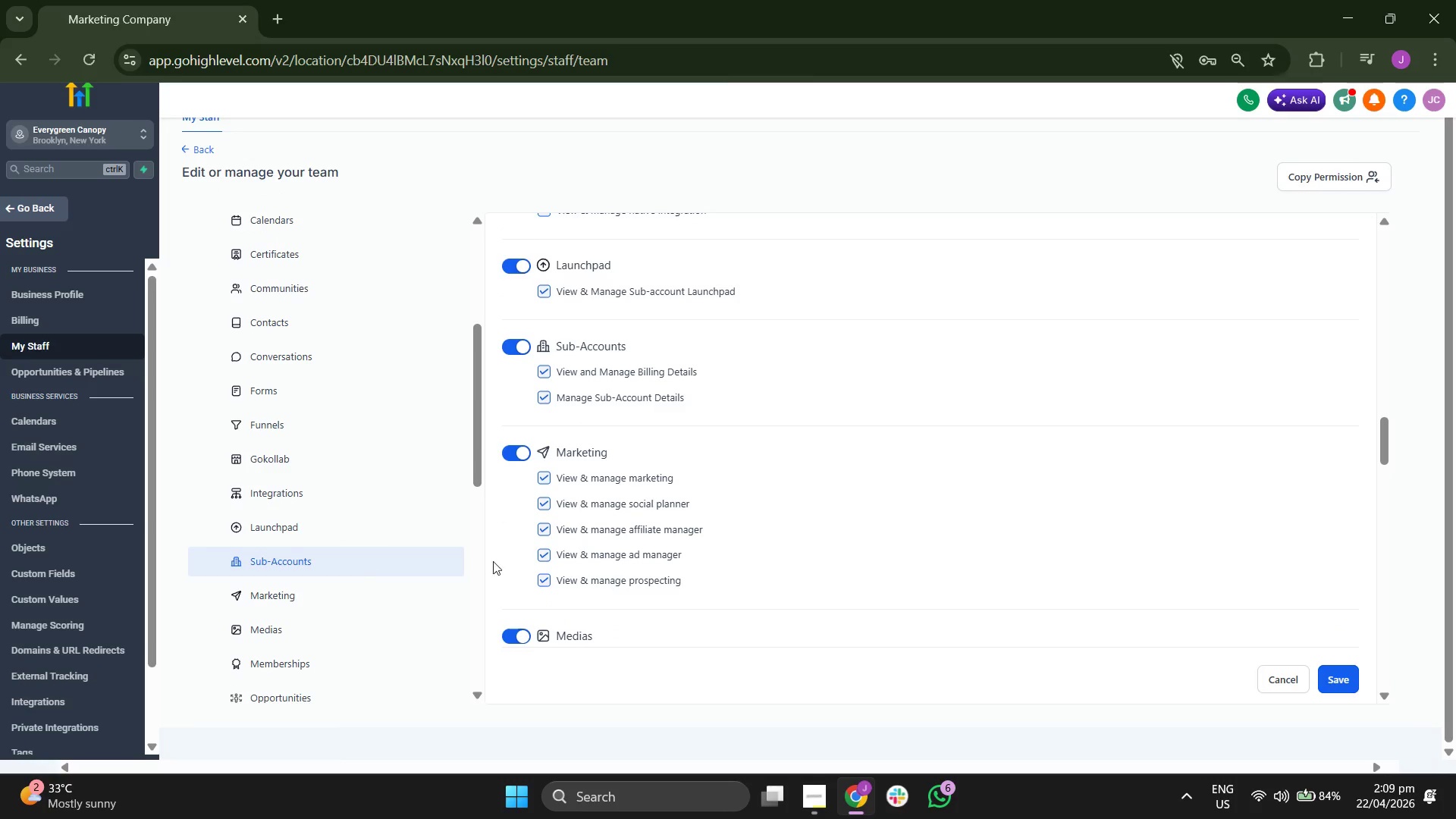 
left_click([349, 595])
 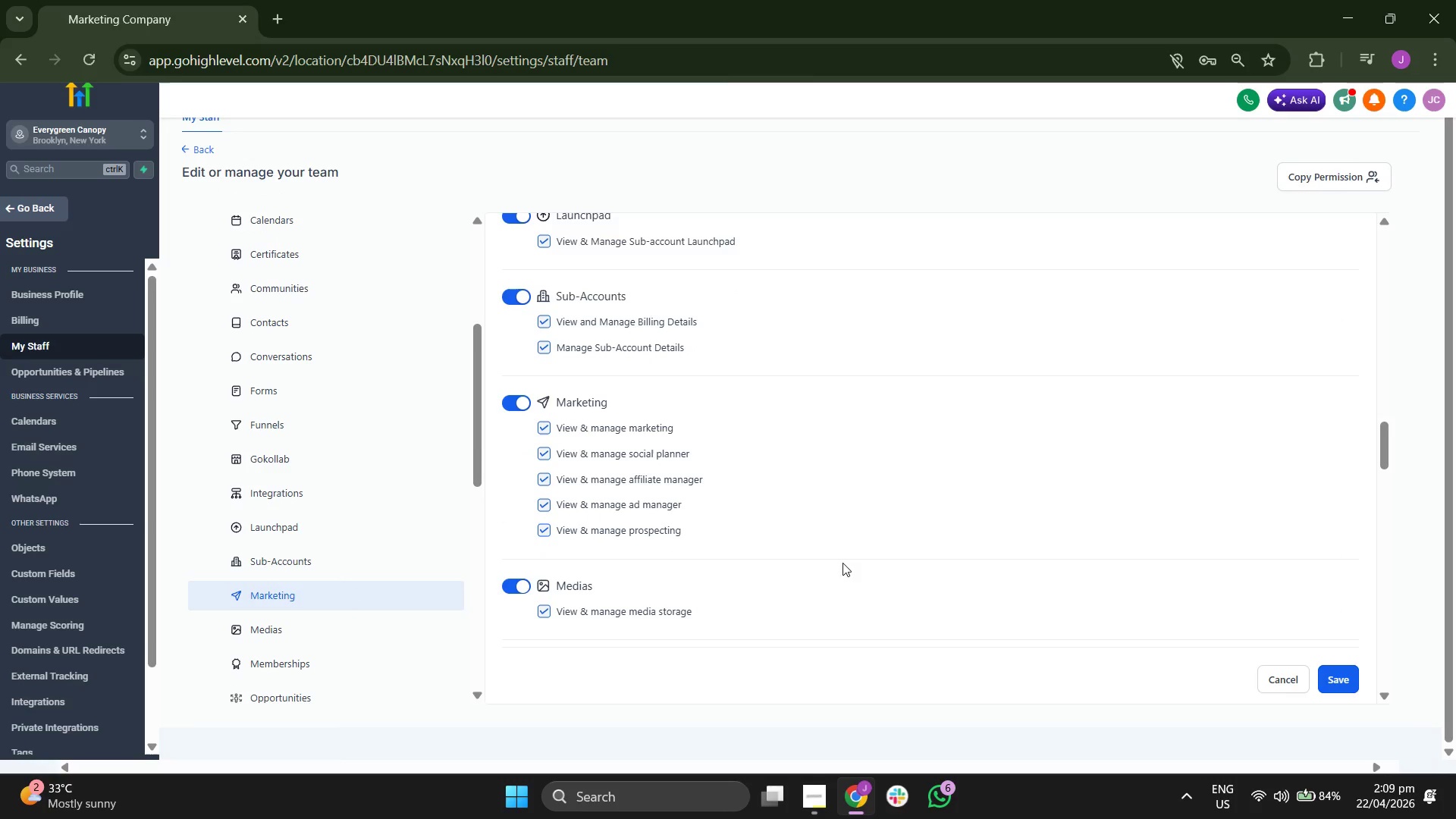 
scroll: coordinate [929, 566], scroll_direction: up, amount: 4.0
 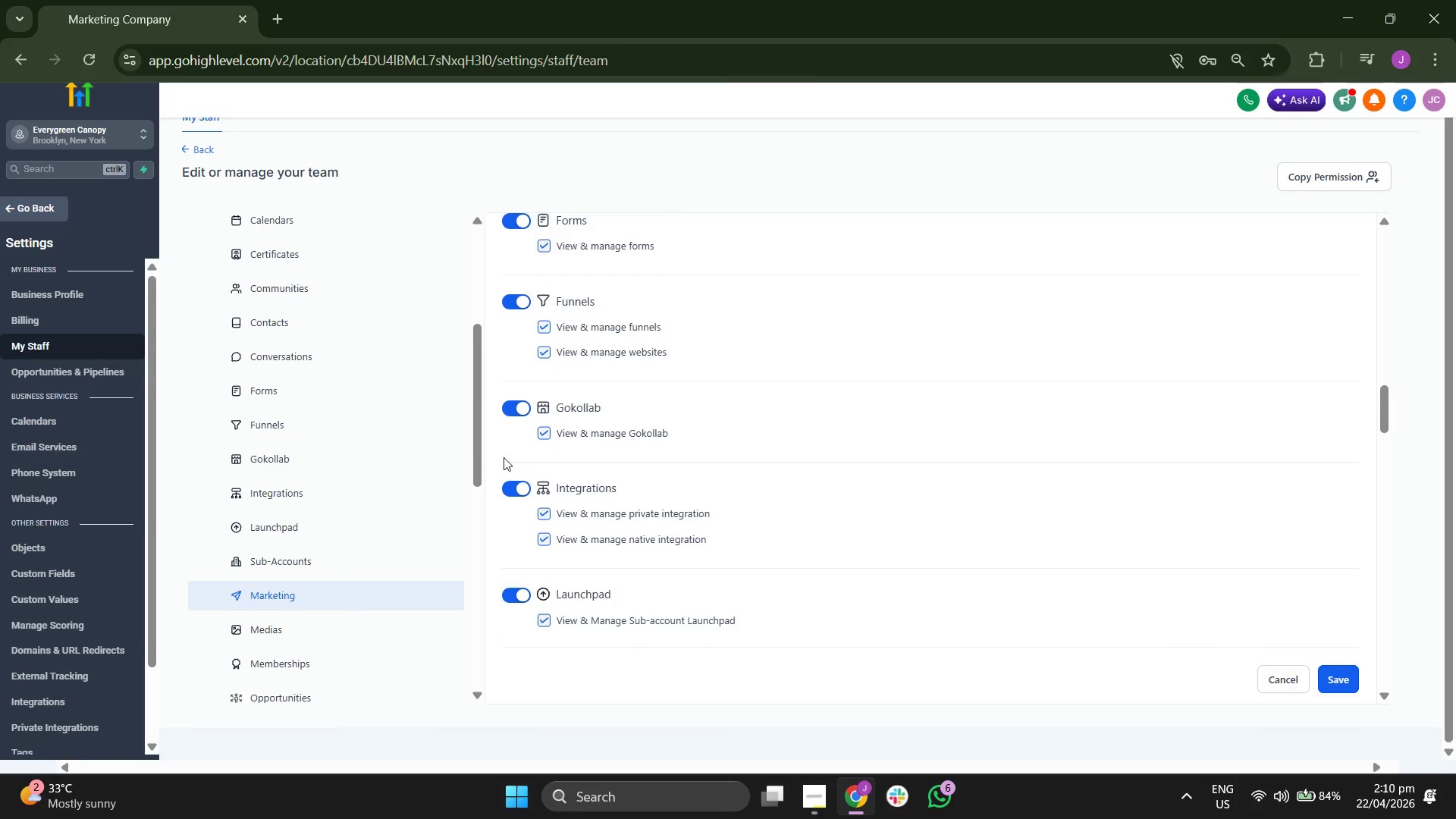 
scroll: coordinate [393, 423], scroll_direction: down, amount: 2.0
 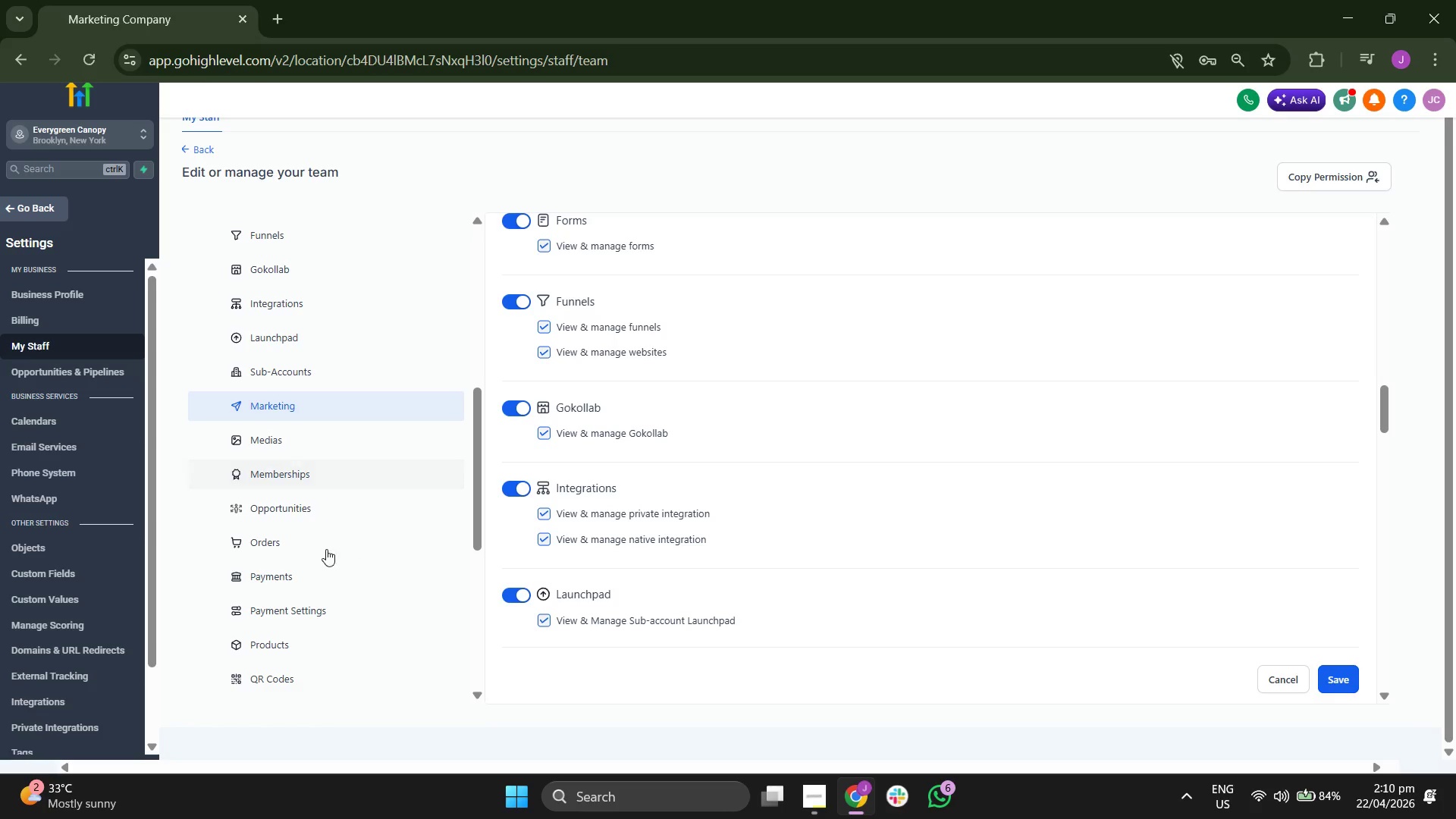 
left_click([310, 573])
 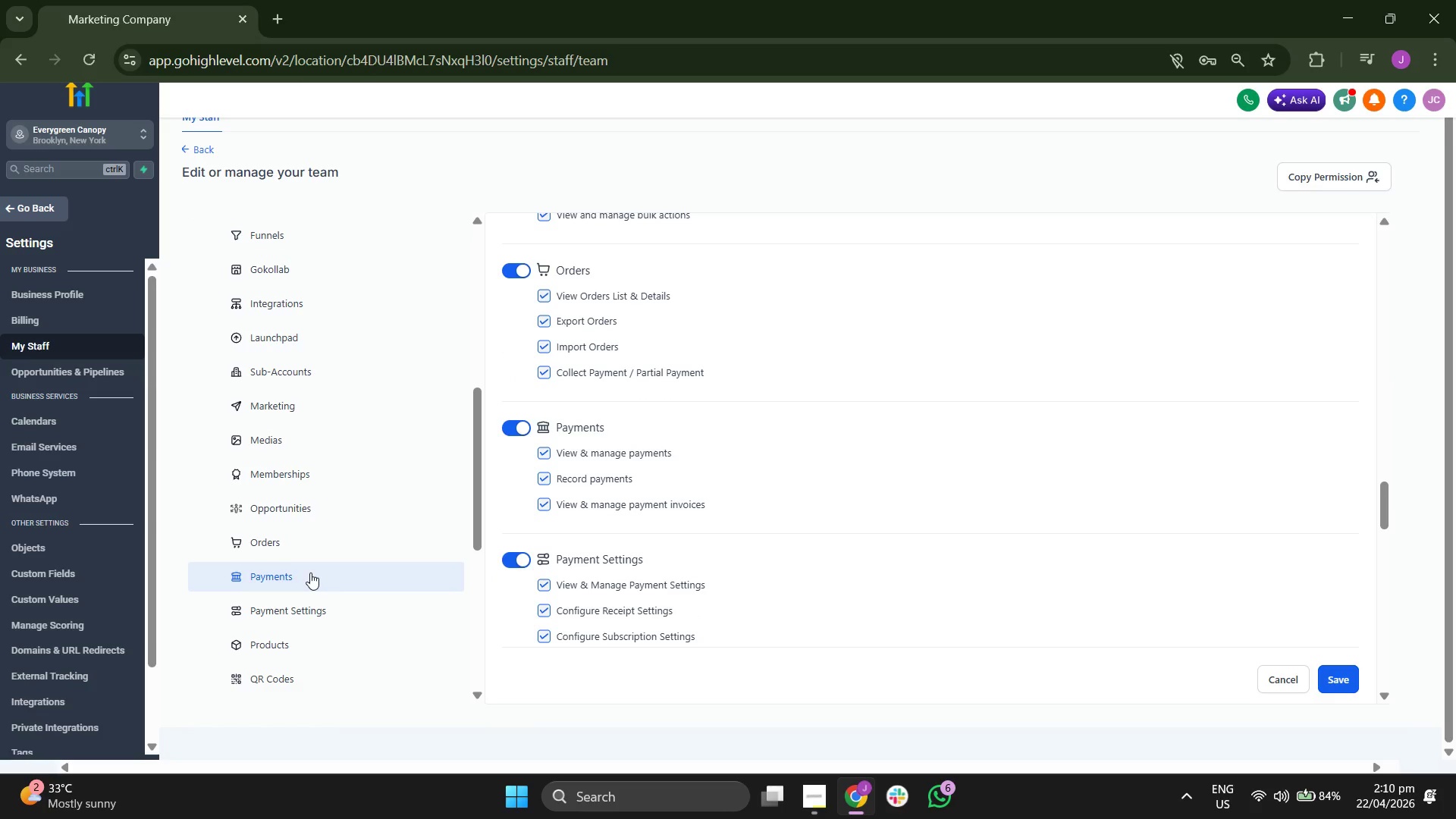 
scroll: coordinate [419, 398], scroll_direction: down, amount: 5.0
 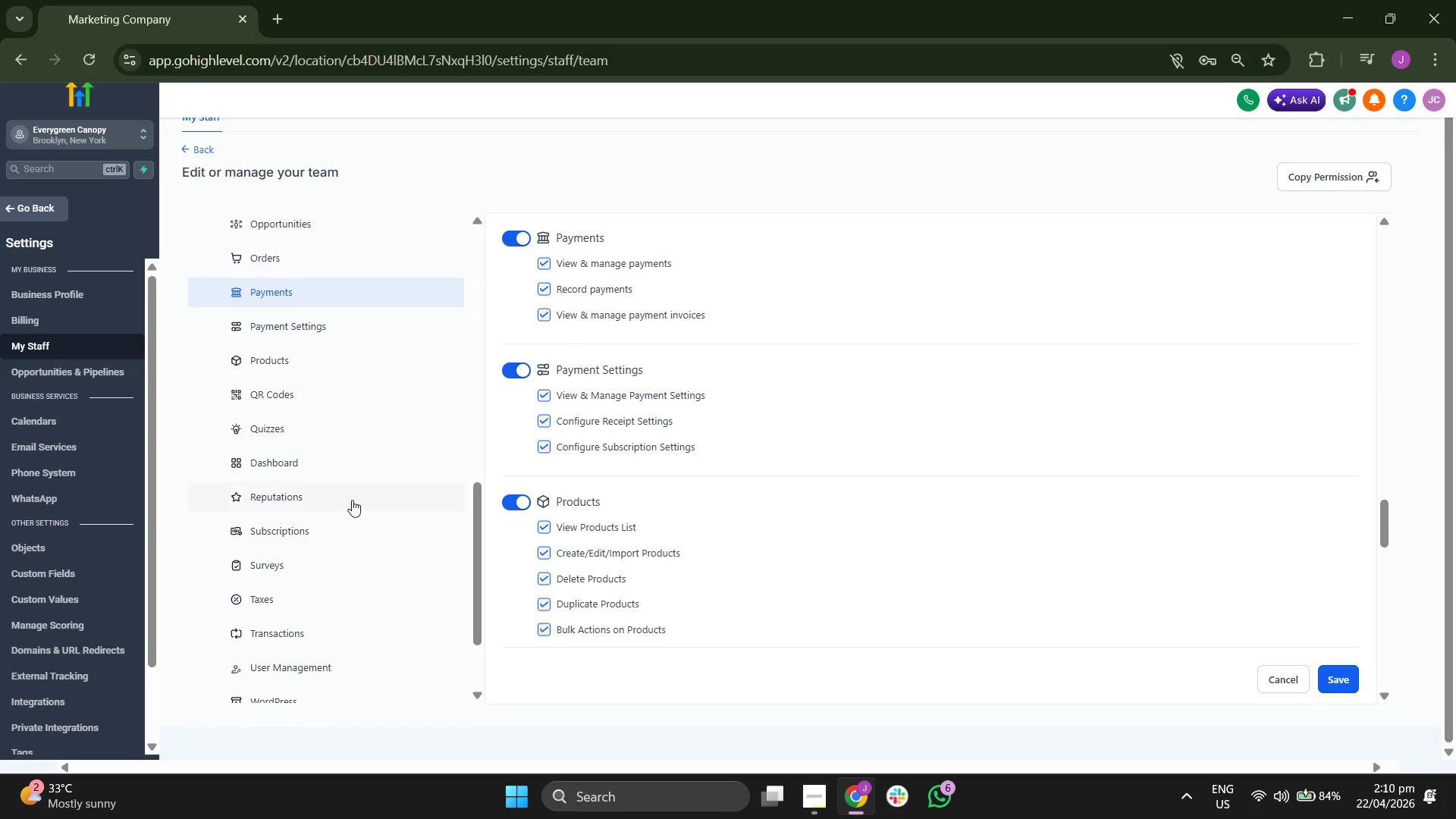 
left_click([347, 531])
 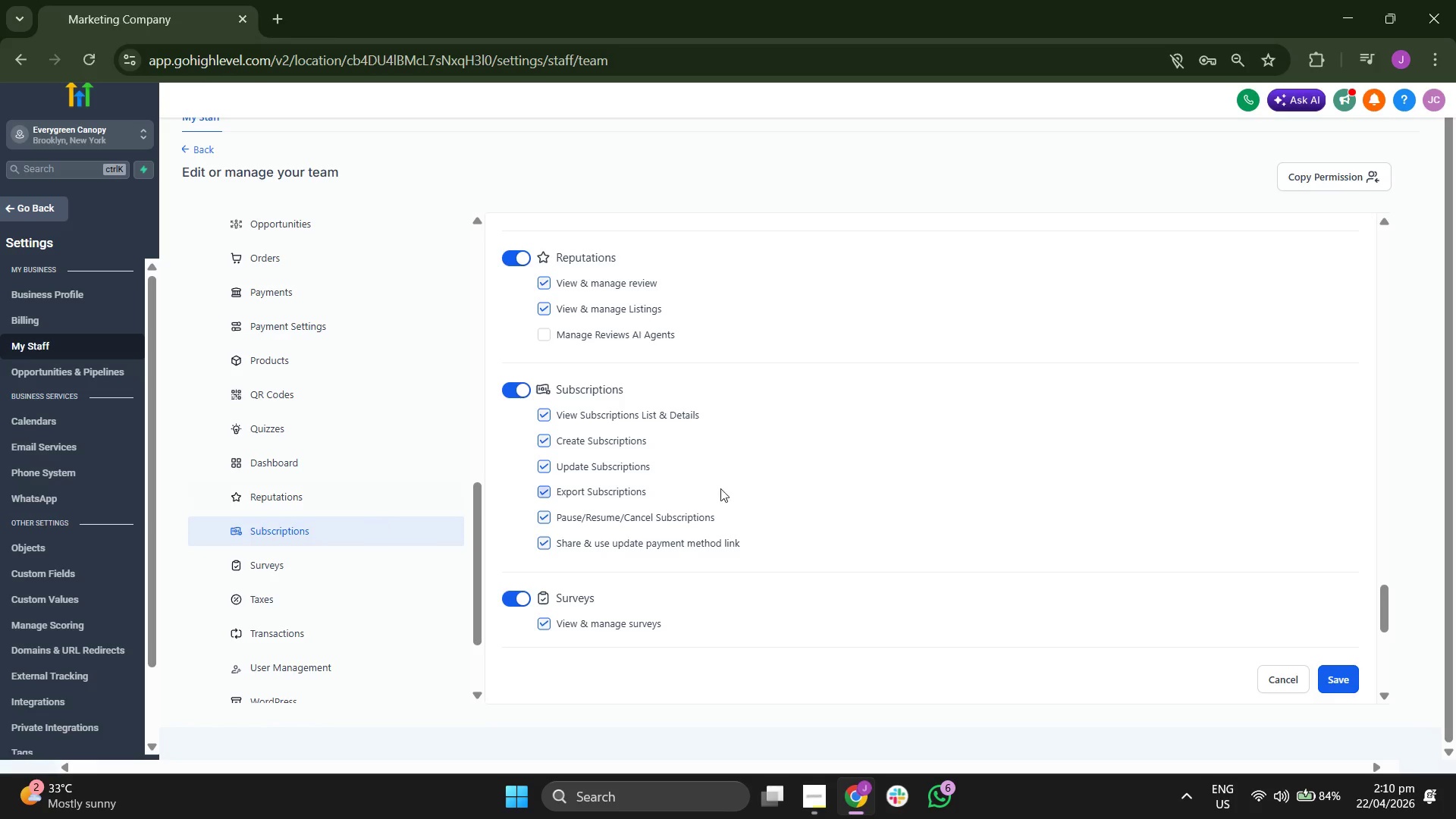 
scroll: coordinate [416, 443], scroll_direction: down, amount: 2.0
 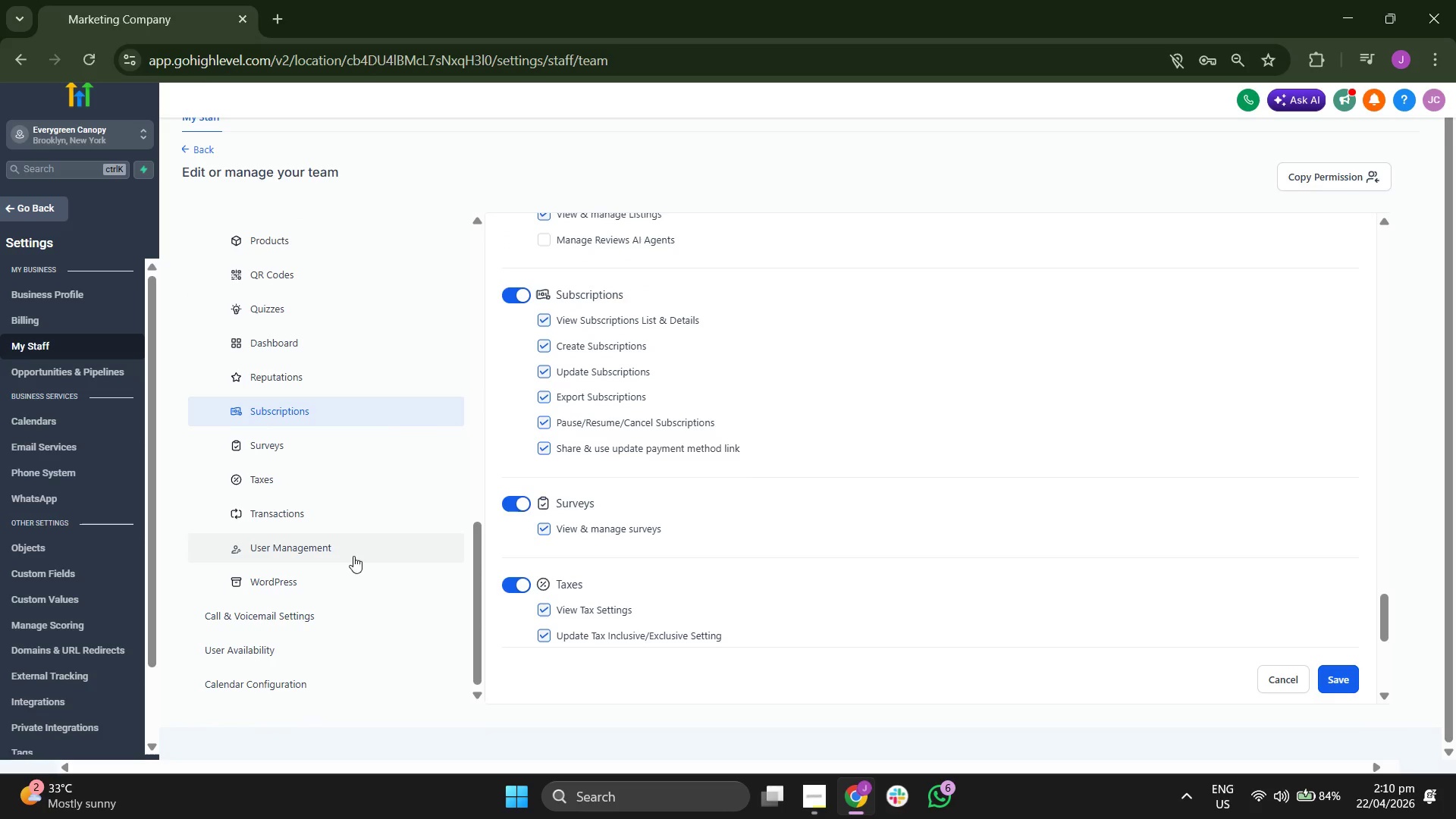 
left_click([337, 576])
 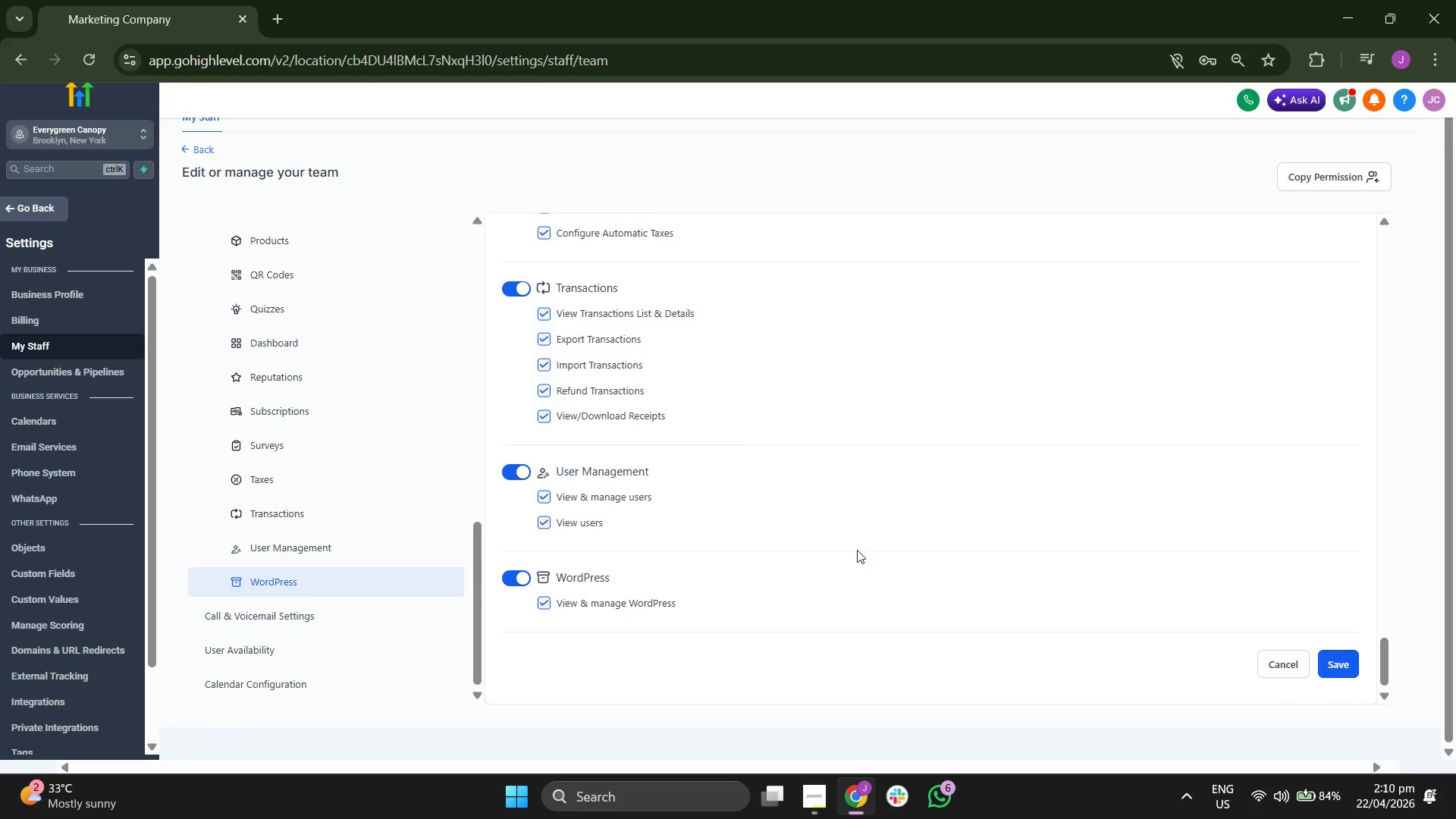 
scroll: coordinate [381, 359], scroll_direction: up, amount: 6.0
 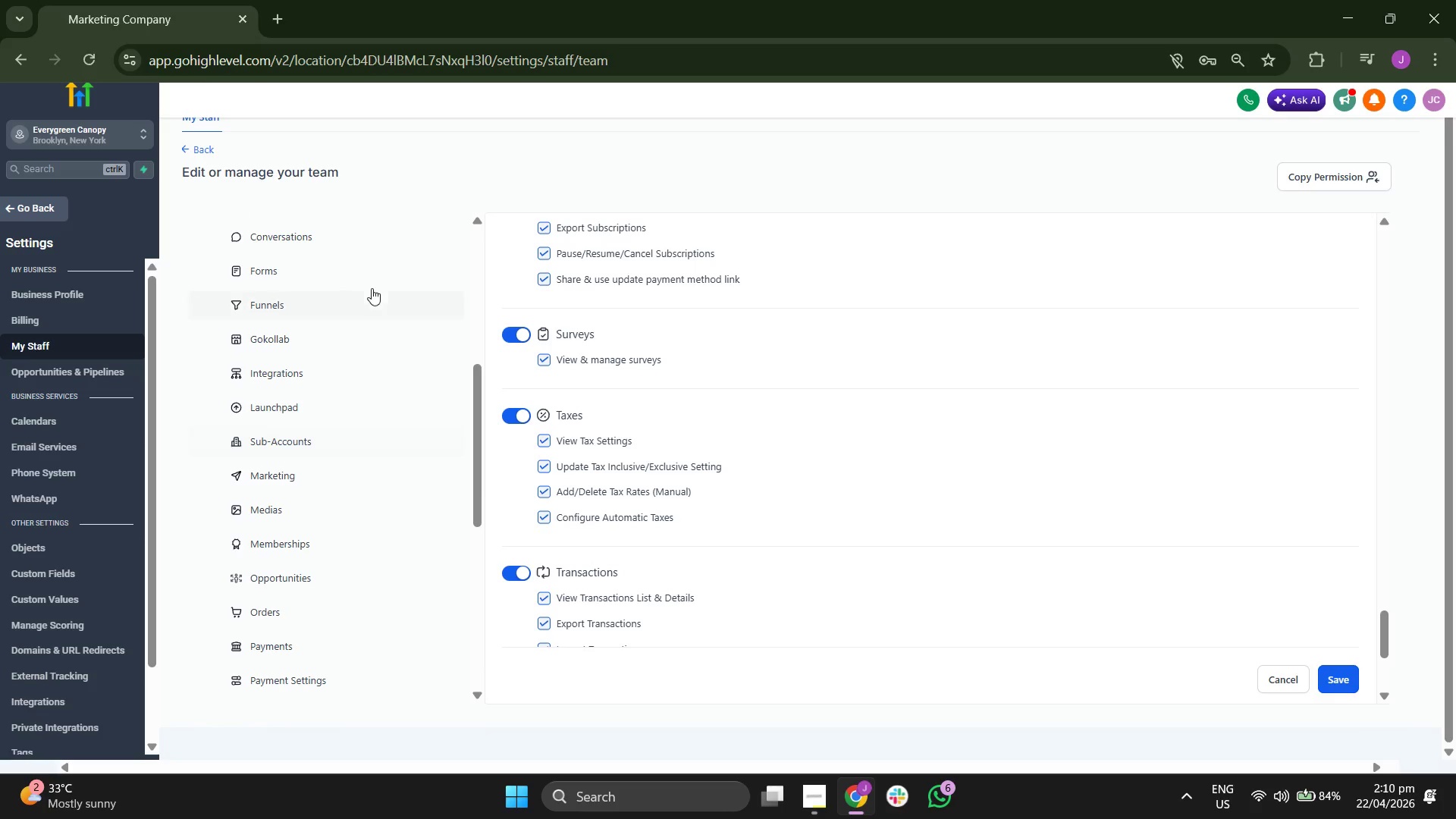 
scroll: coordinate [378, 325], scroll_direction: up, amount: 1.0
 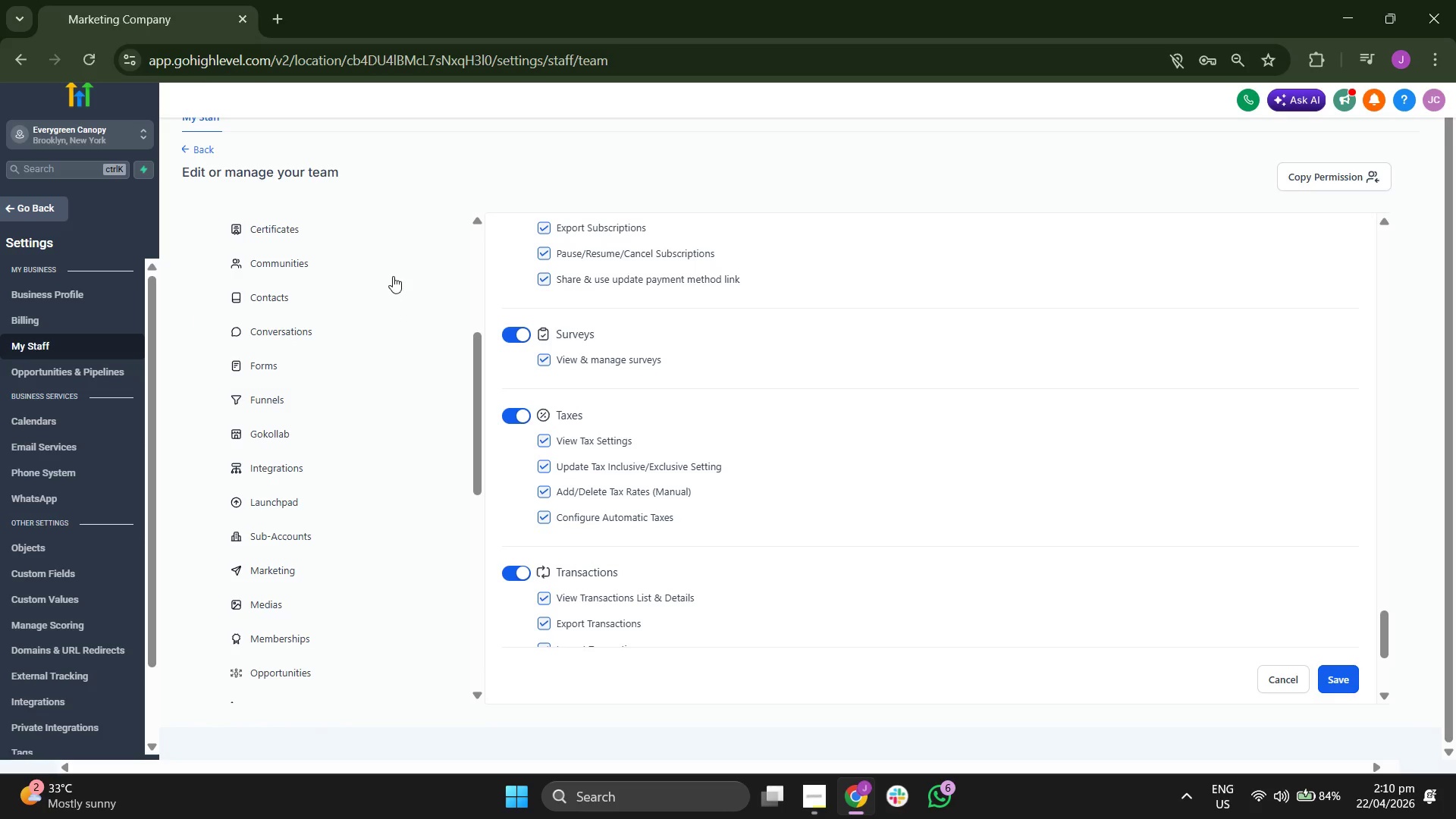 
left_click([356, 281])
 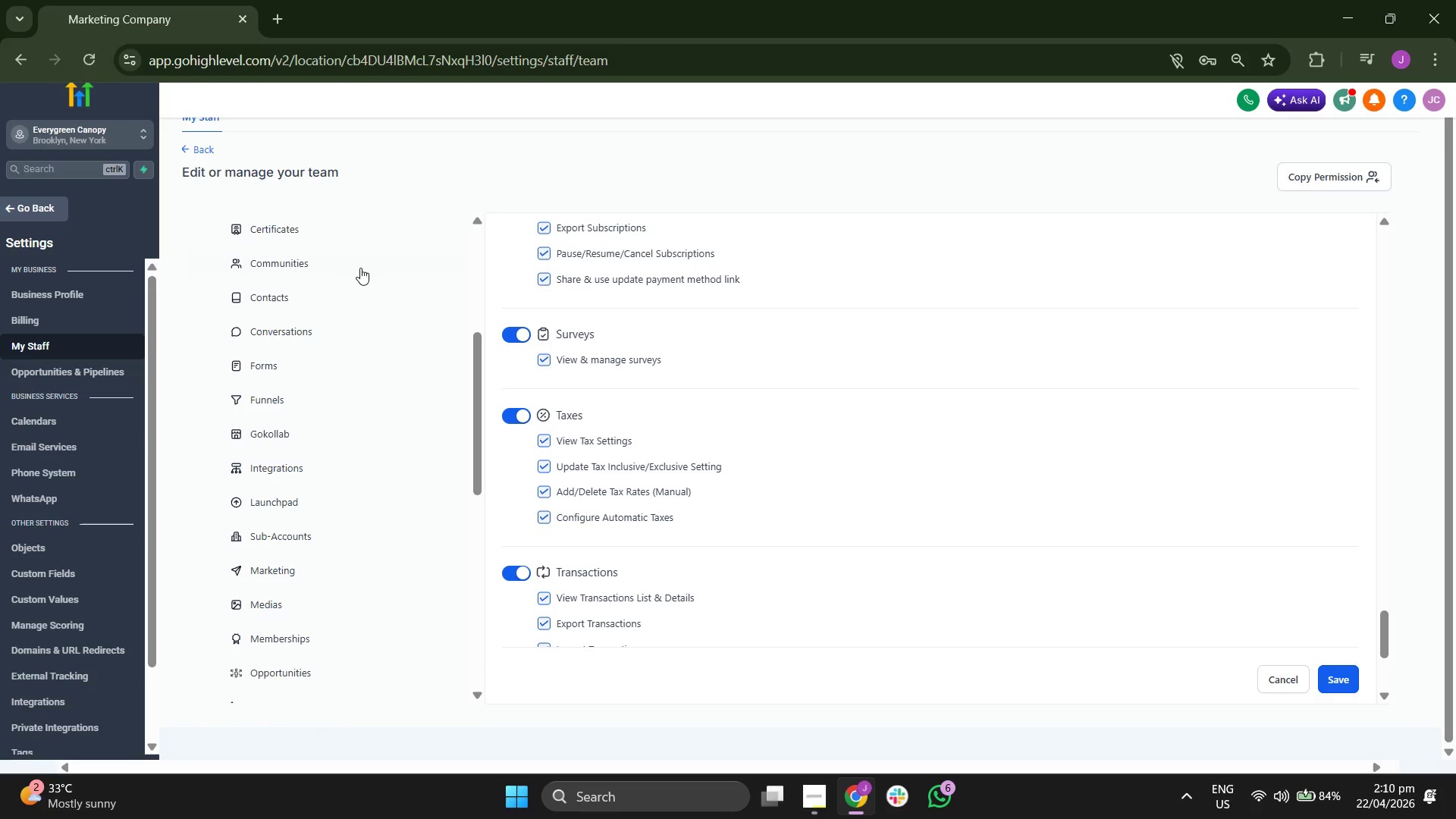 
left_click([360, 265])
 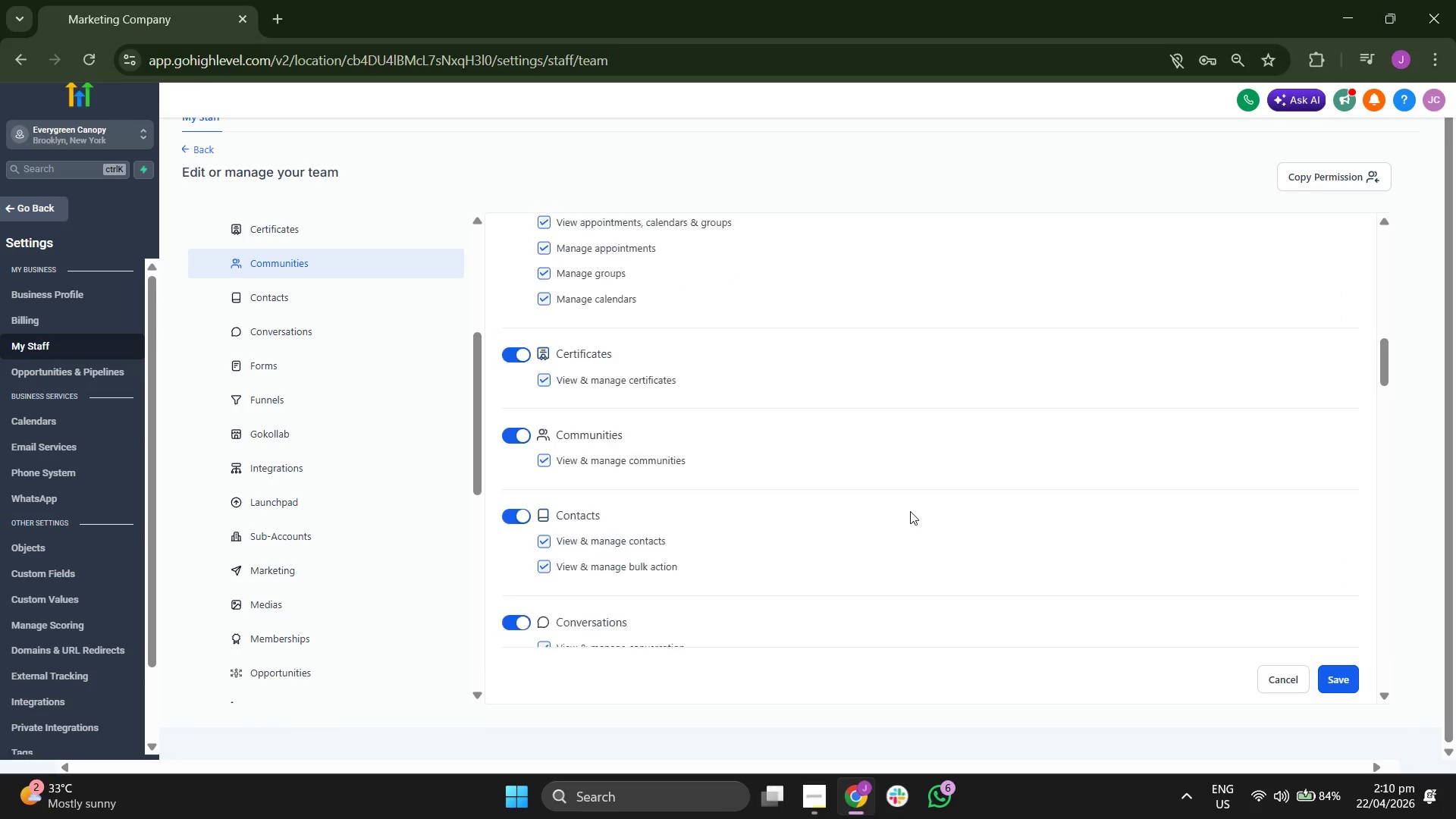 
scroll: coordinate [308, 452], scroll_direction: up, amount: 2.0
 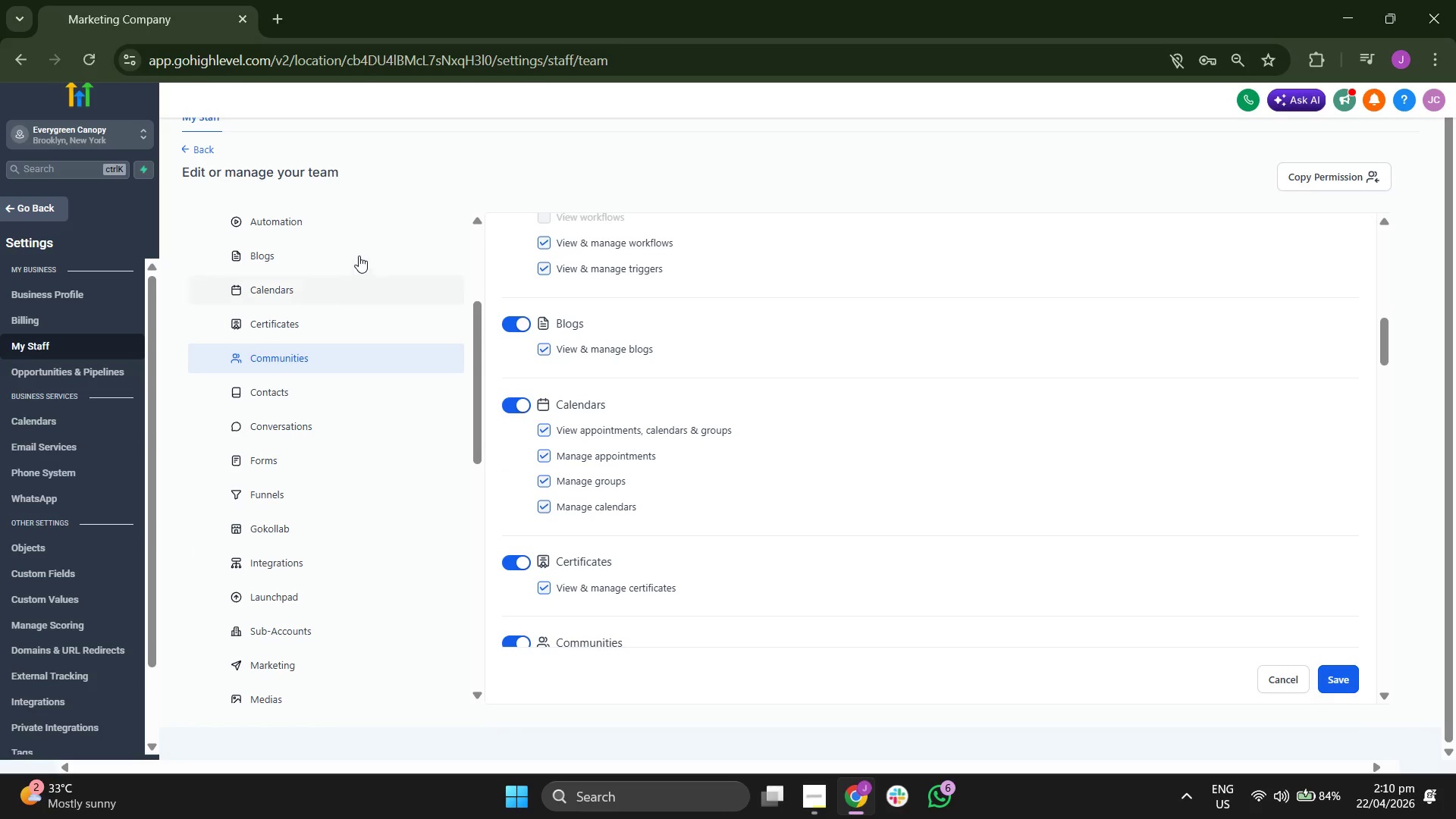 
left_click([378, 226])
 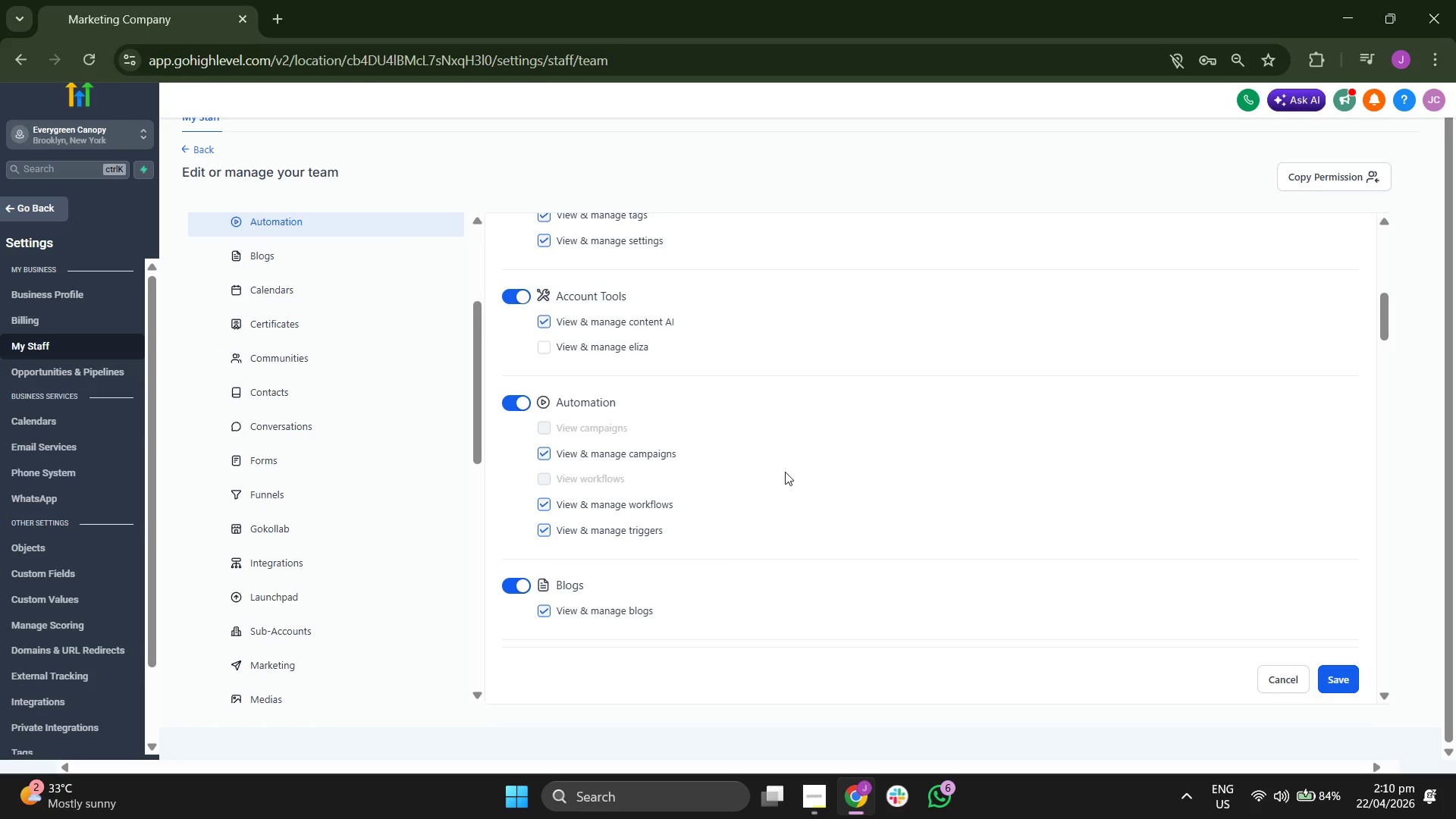 
scroll: coordinate [824, 438], scroll_direction: up, amount: 5.0
 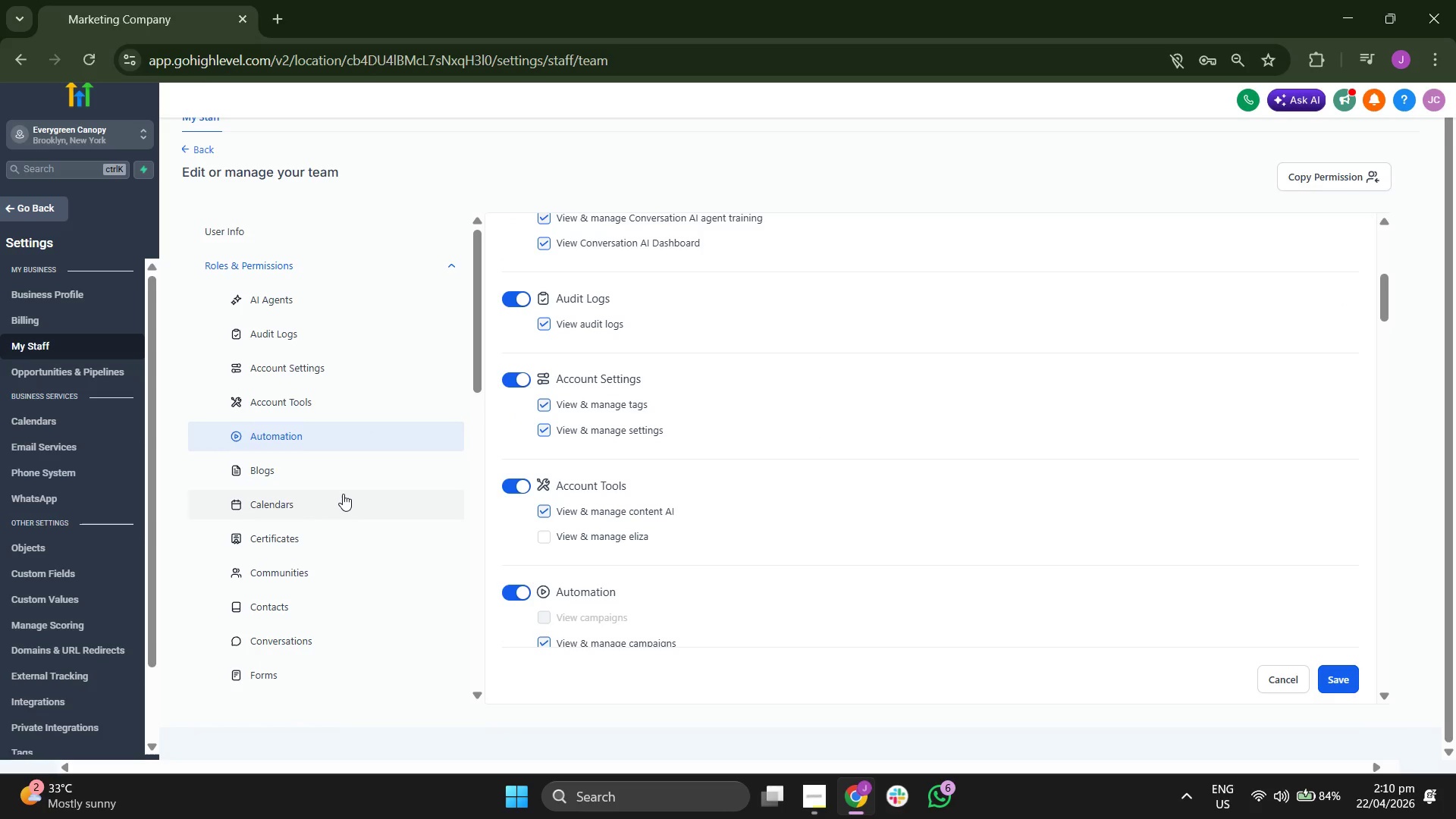 
scroll: coordinate [329, 559], scroll_direction: down, amount: 3.0
 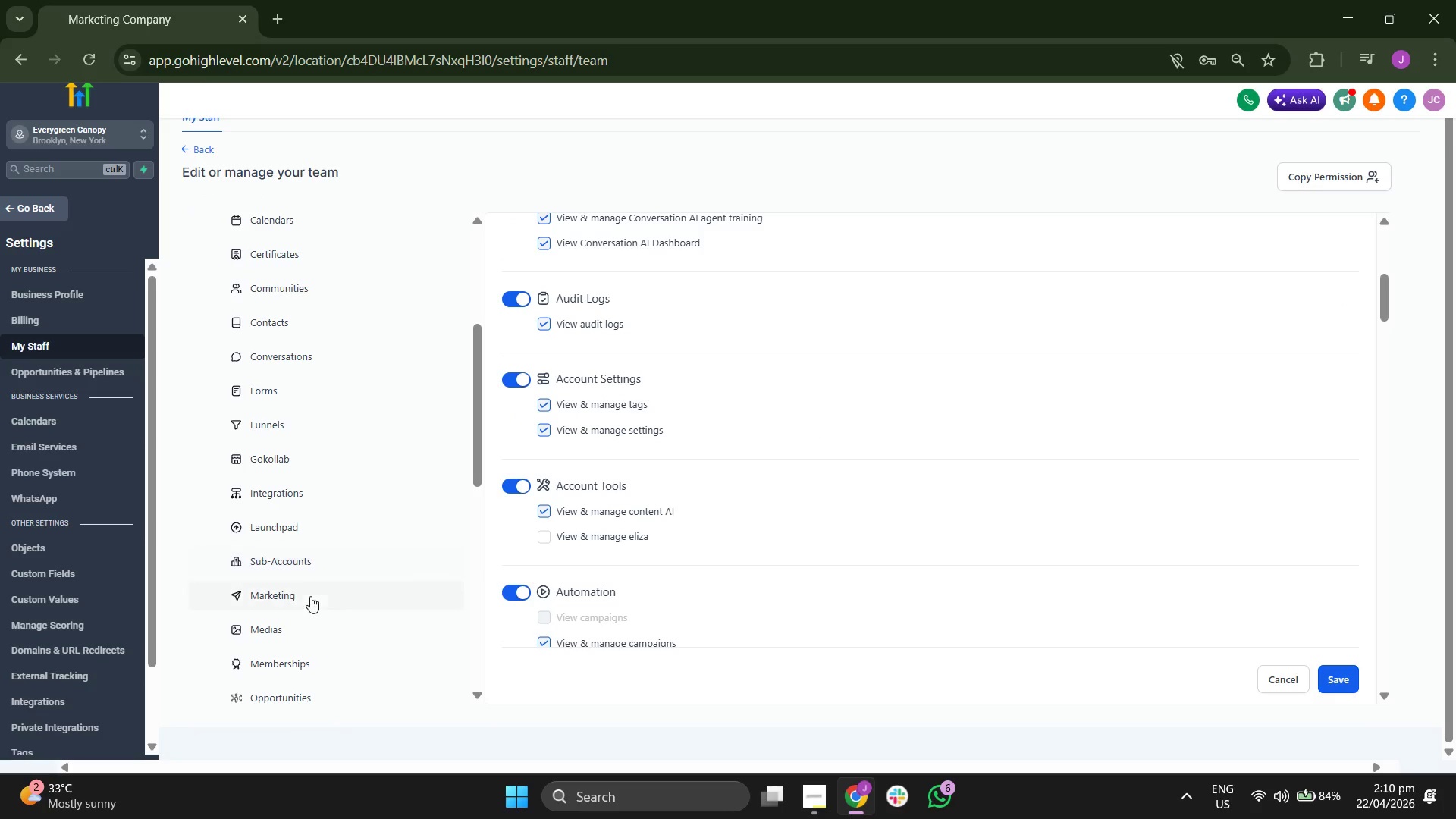 
left_click([315, 592])
 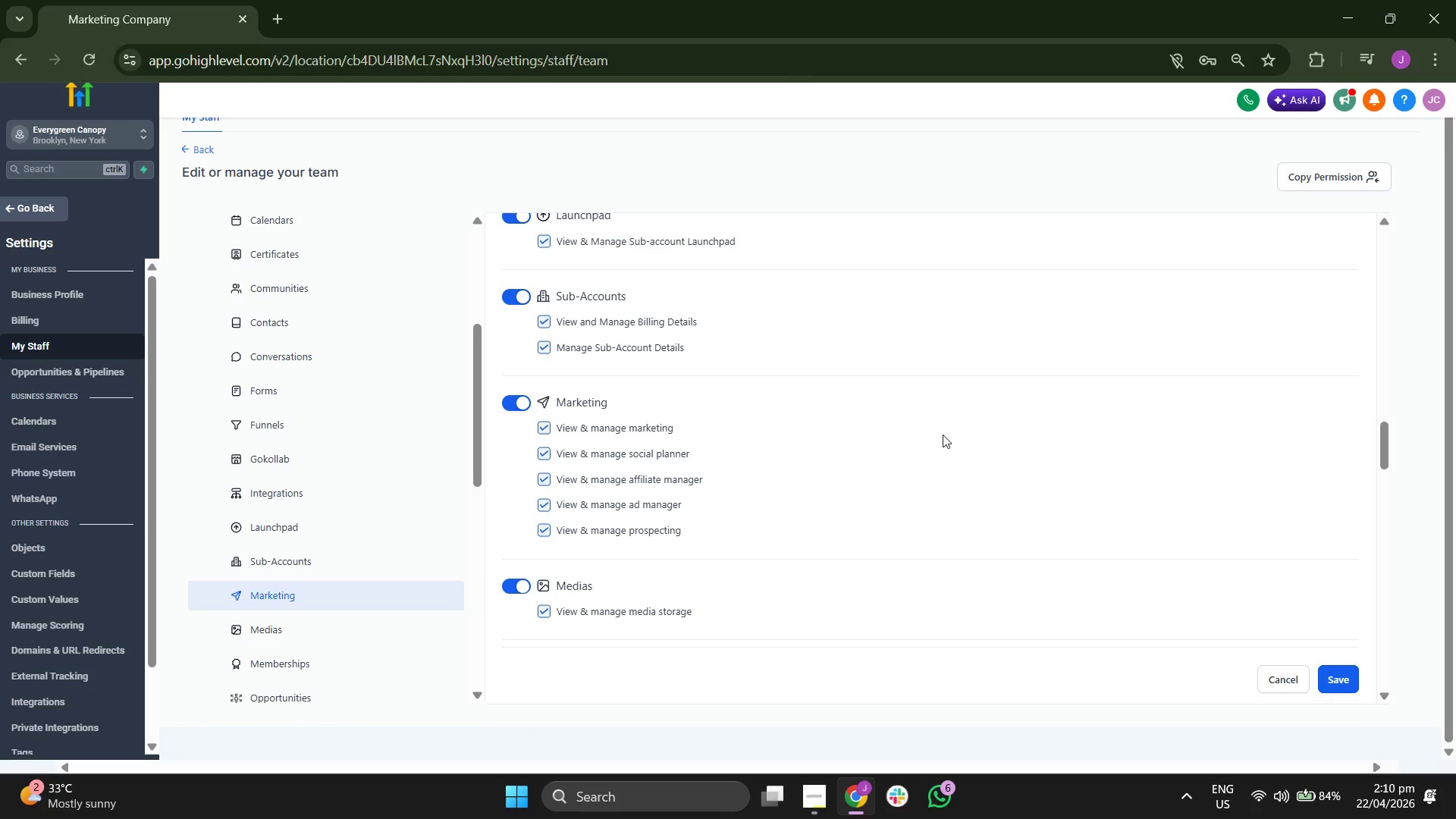 
scroll: coordinate [943, 434], scroll_direction: down, amount: 5.0
 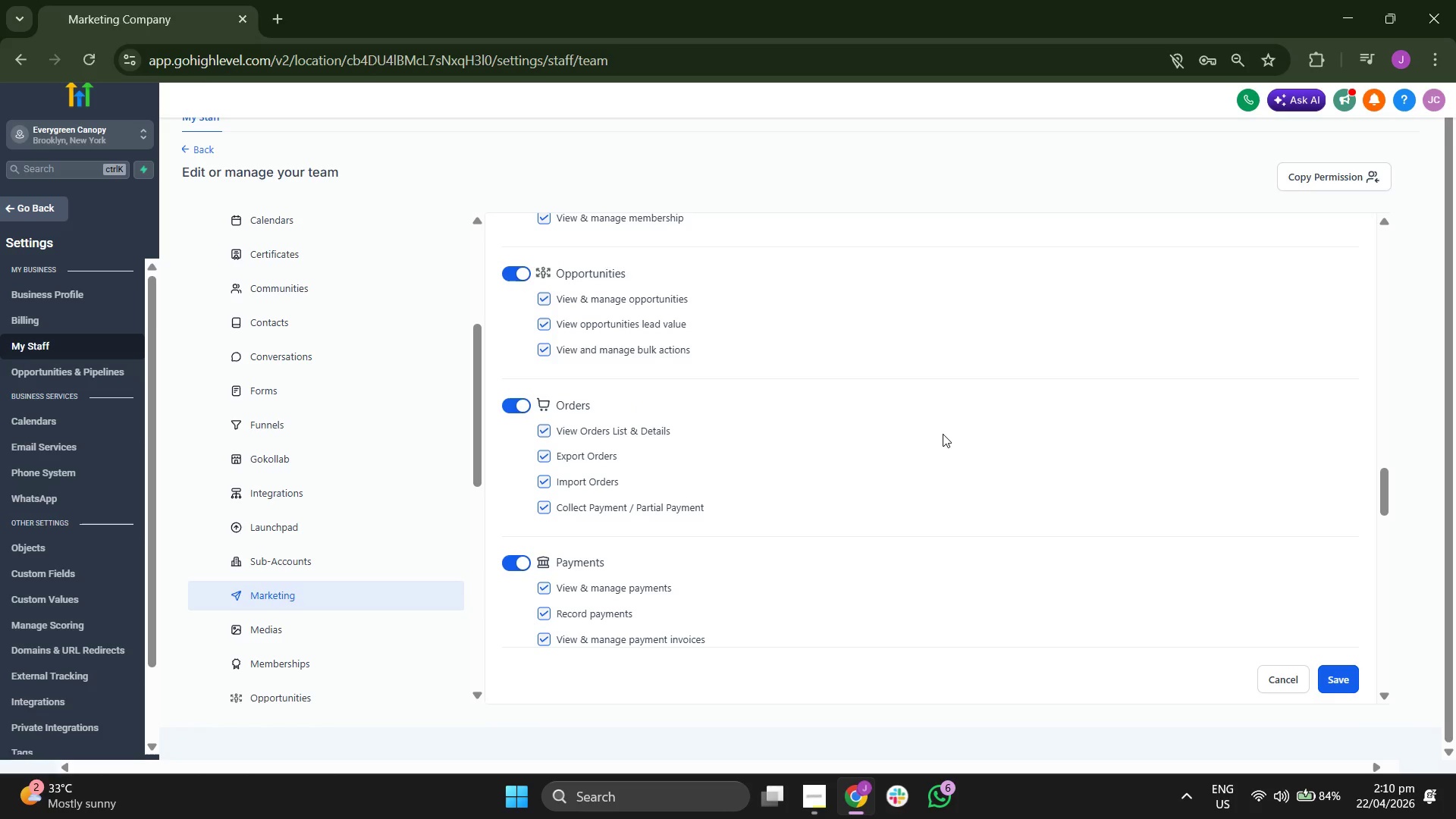 
scroll: coordinate [943, 434], scroll_direction: down, amount: 5.0
 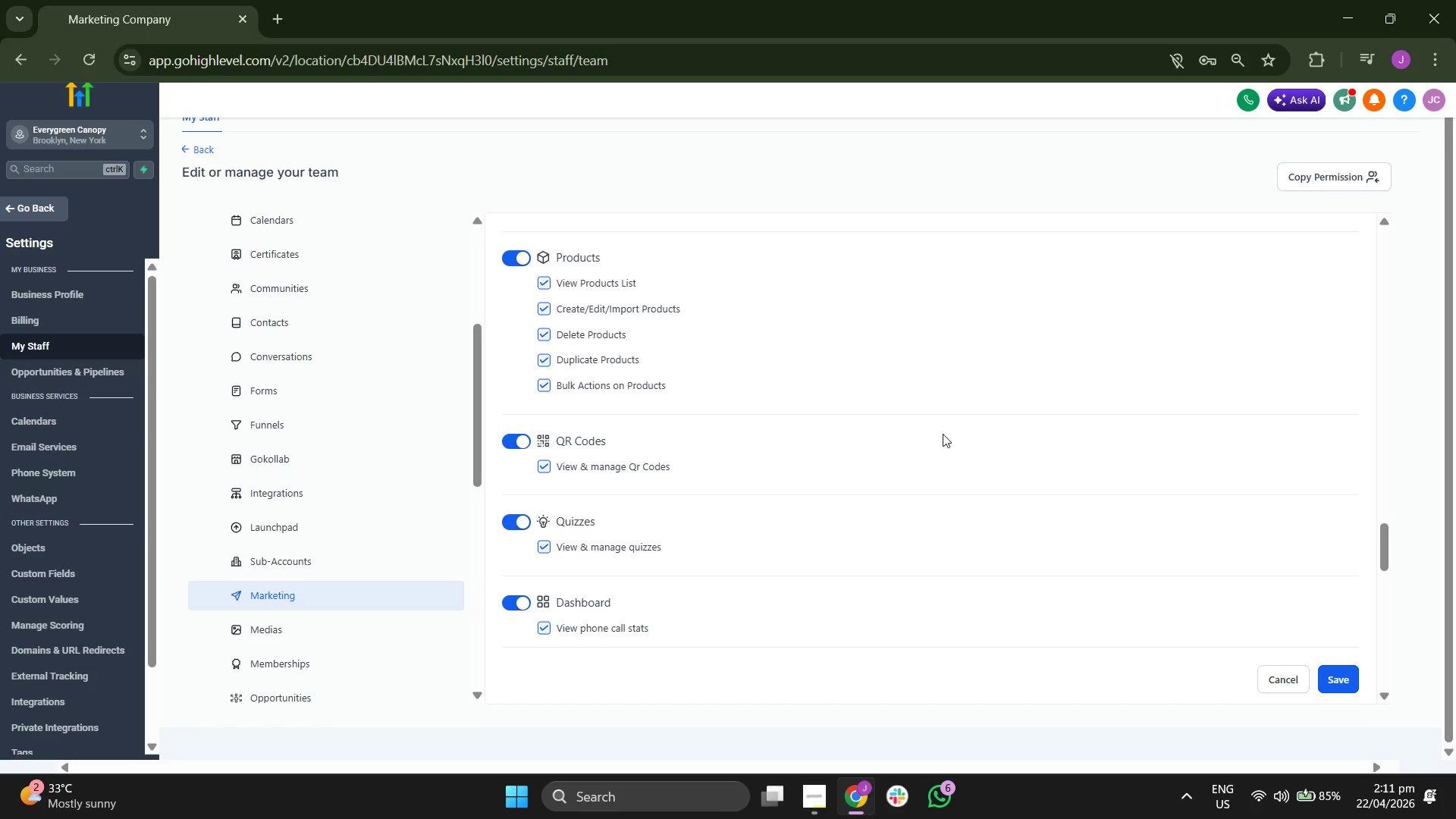 
scroll: coordinate [436, 353], scroll_direction: down, amount: 2.0
 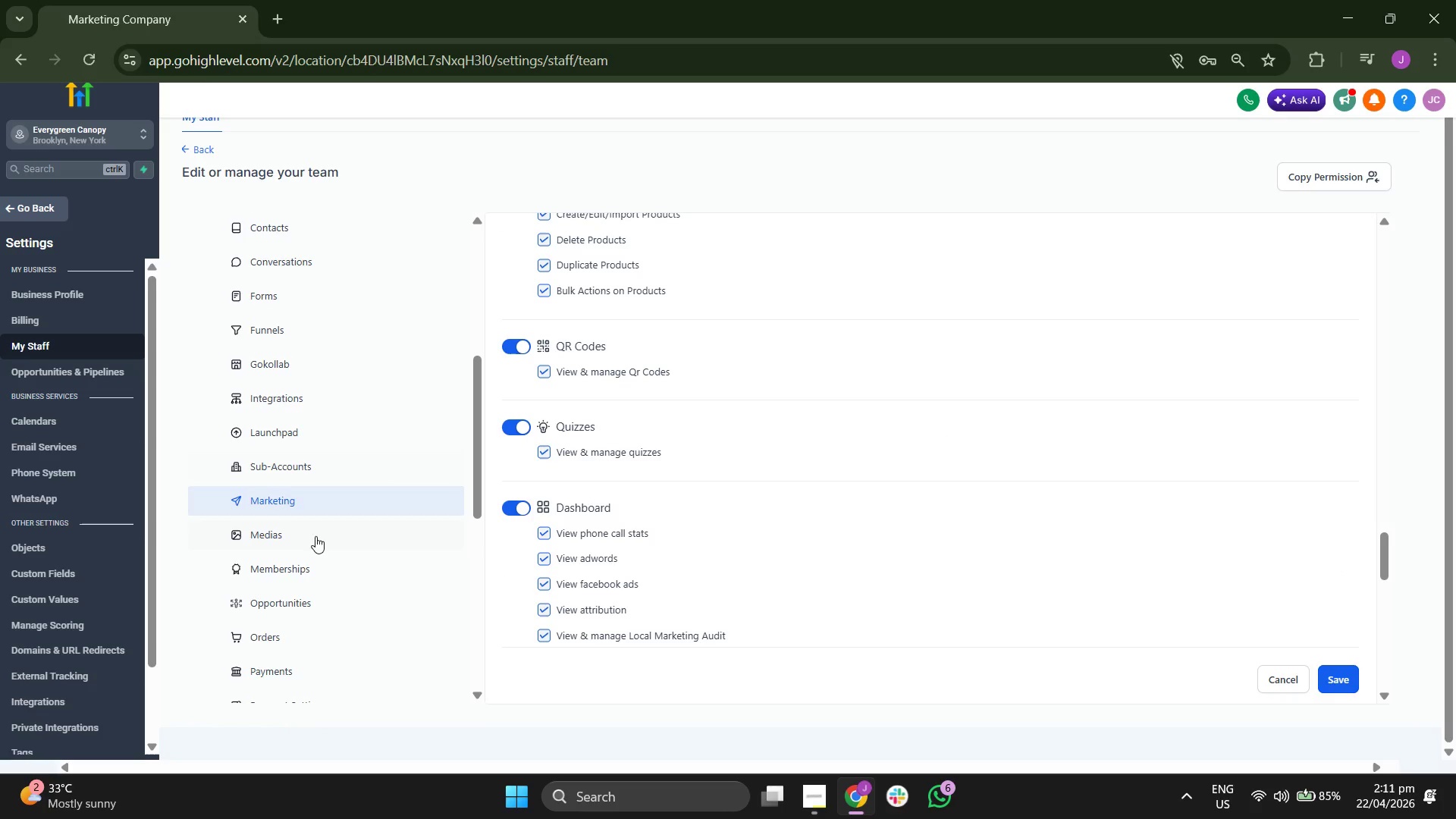 
left_click([298, 610])
 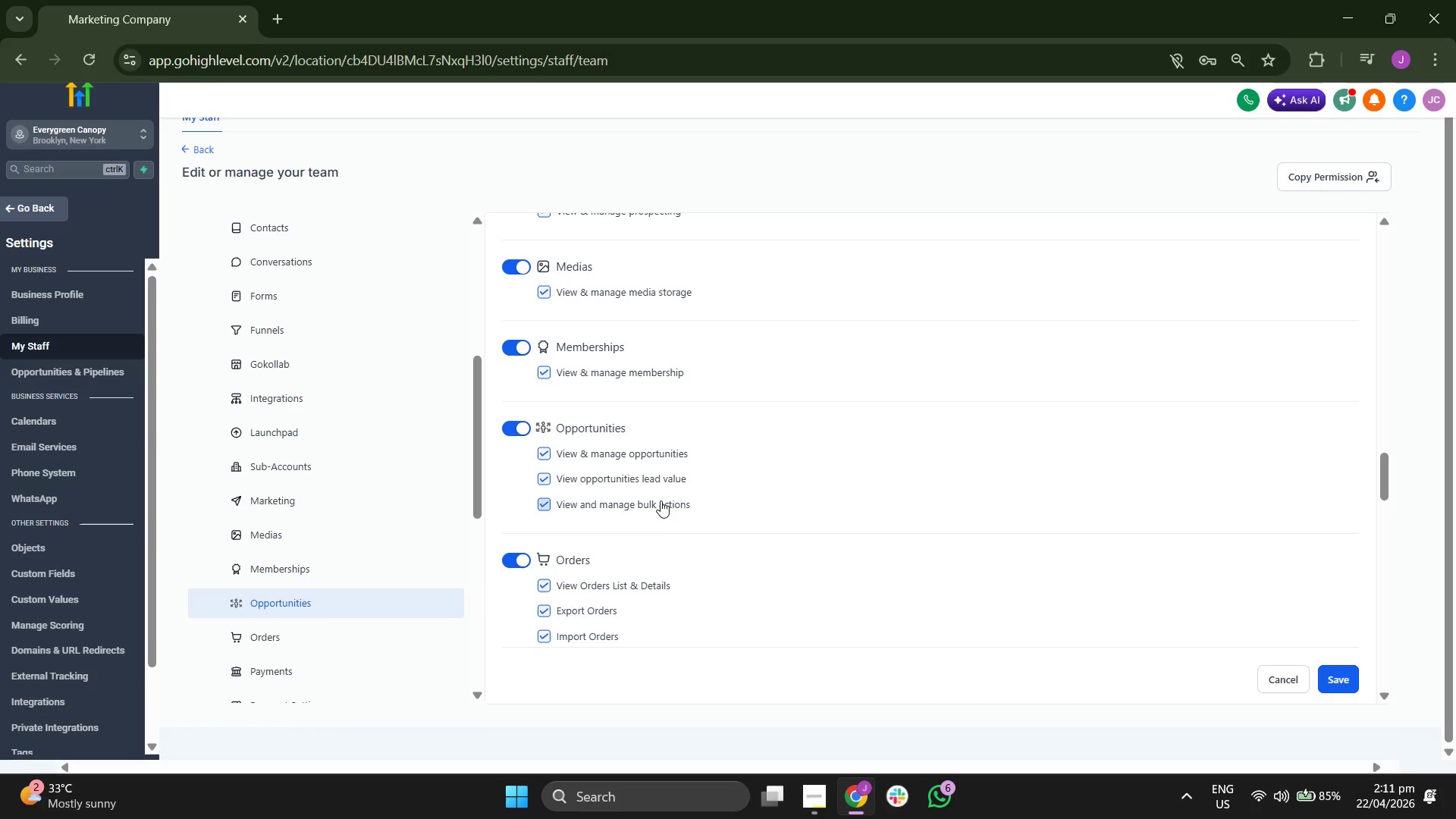 
scroll: coordinate [393, 466], scroll_direction: down, amount: 4.0
 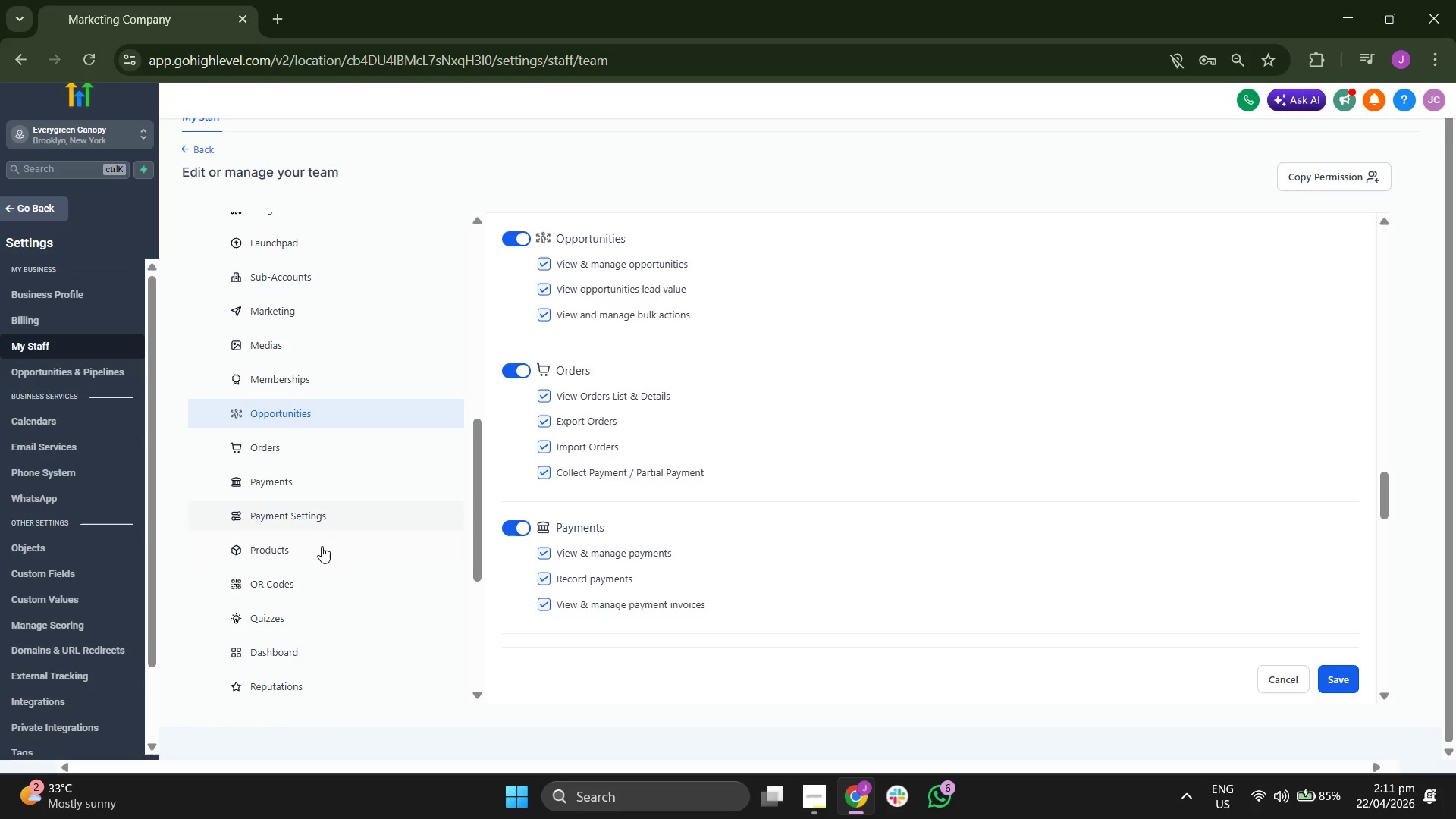 
left_click([334, 480])
 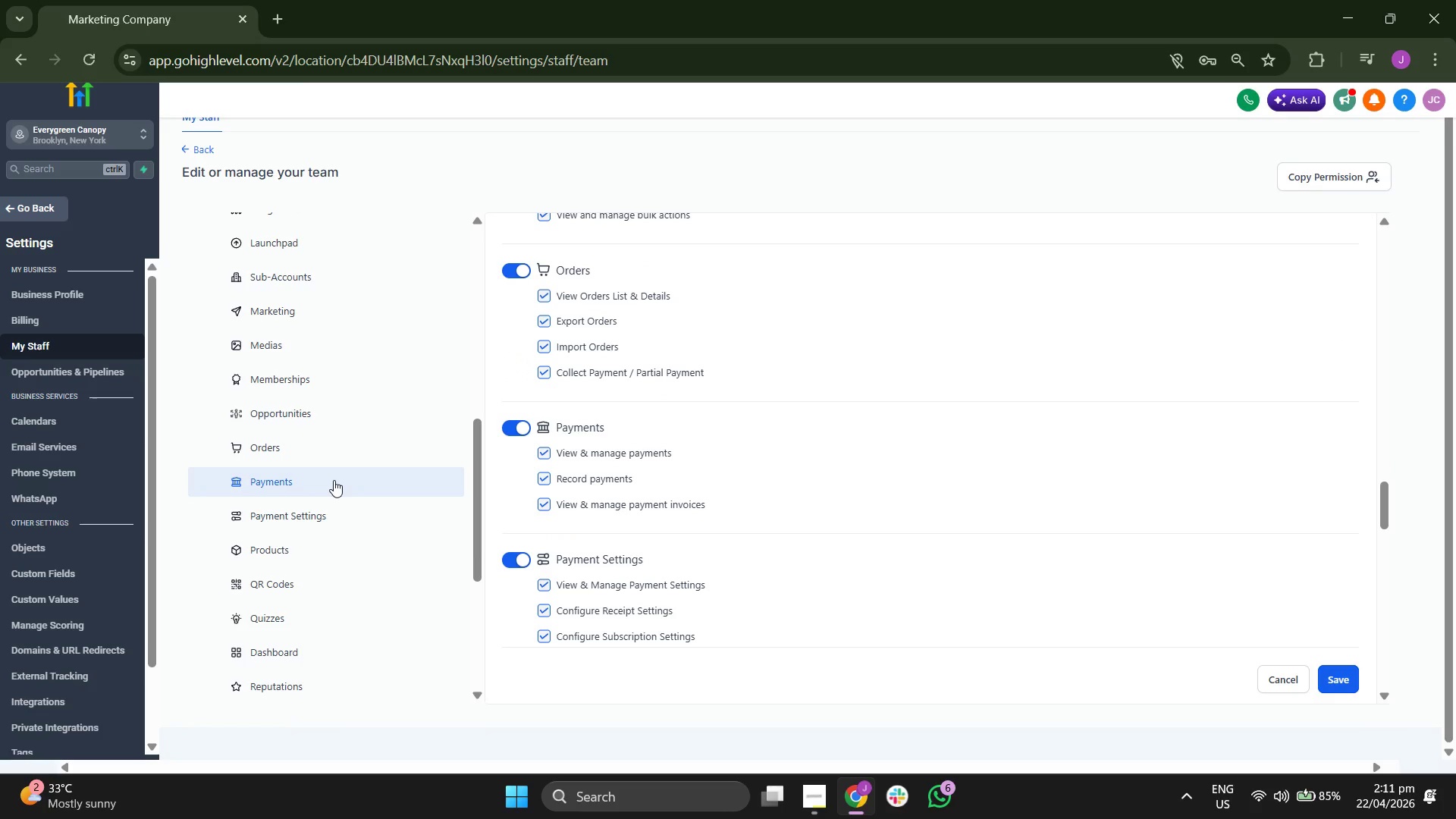 
scroll: coordinate [372, 497], scroll_direction: down, amount: 5.0
 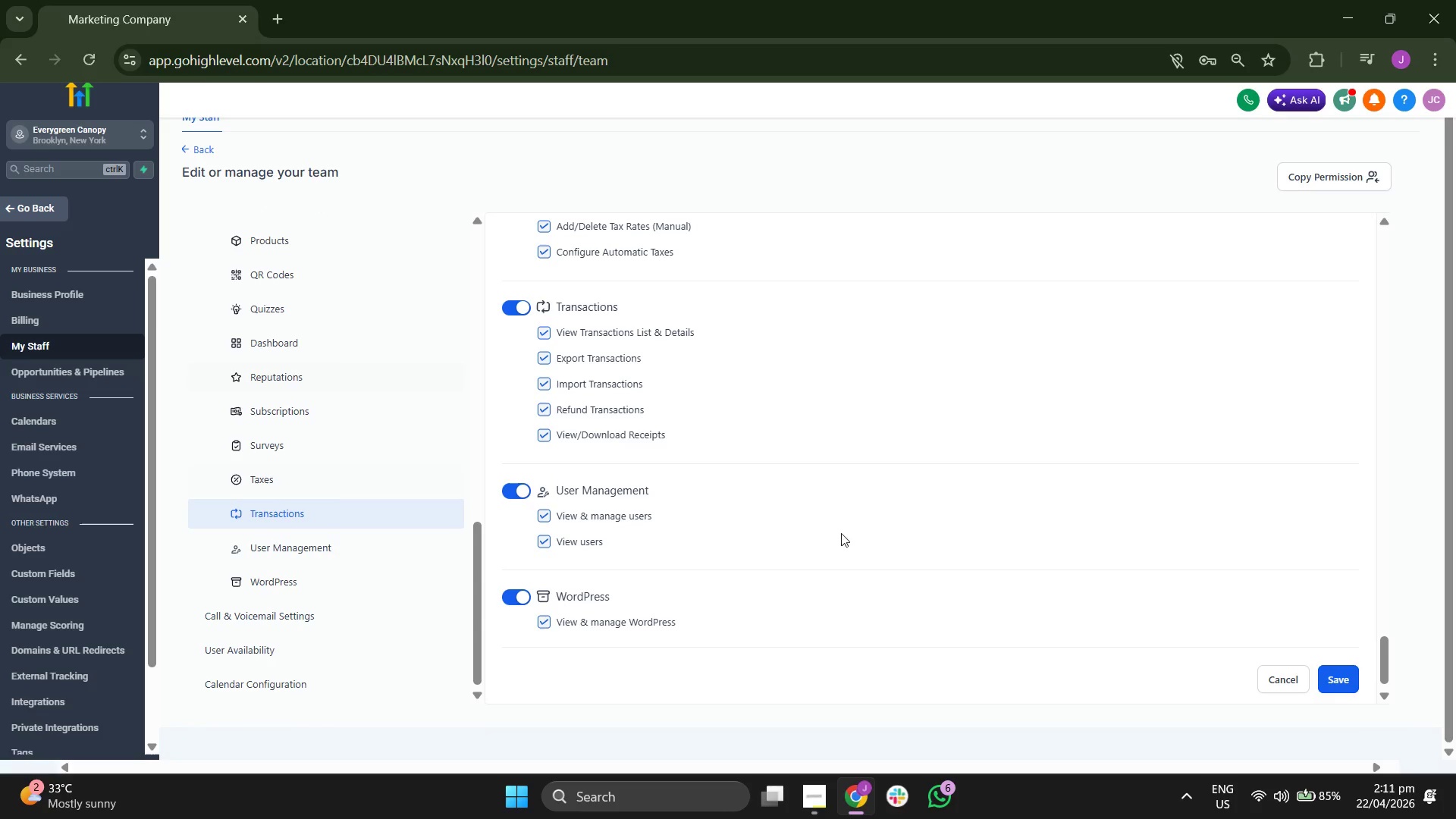 
scroll: coordinate [820, 460], scroll_direction: up, amount: 39.0
 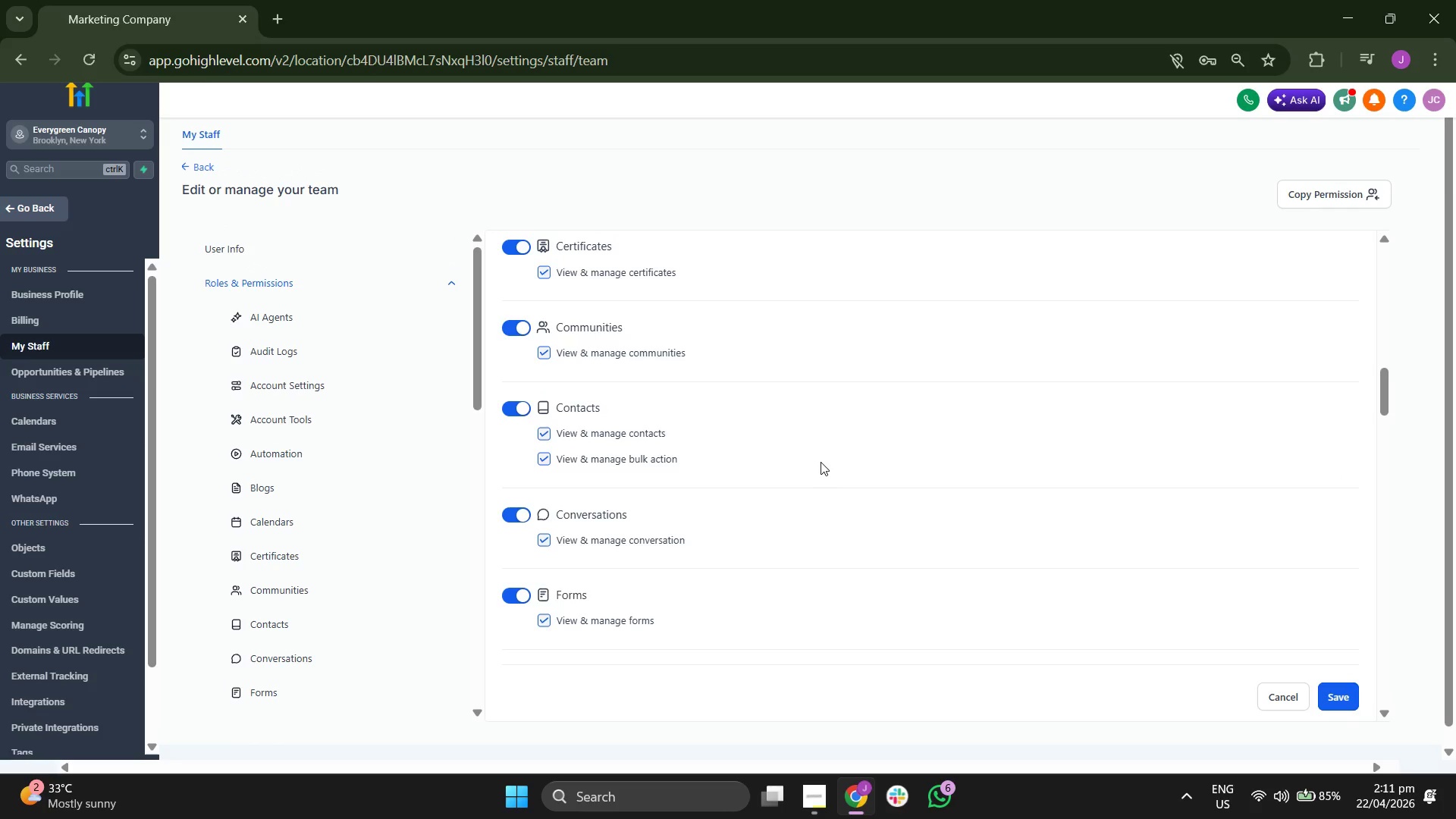 
scroll: coordinate [821, 462], scroll_direction: up, amount: 5.0
 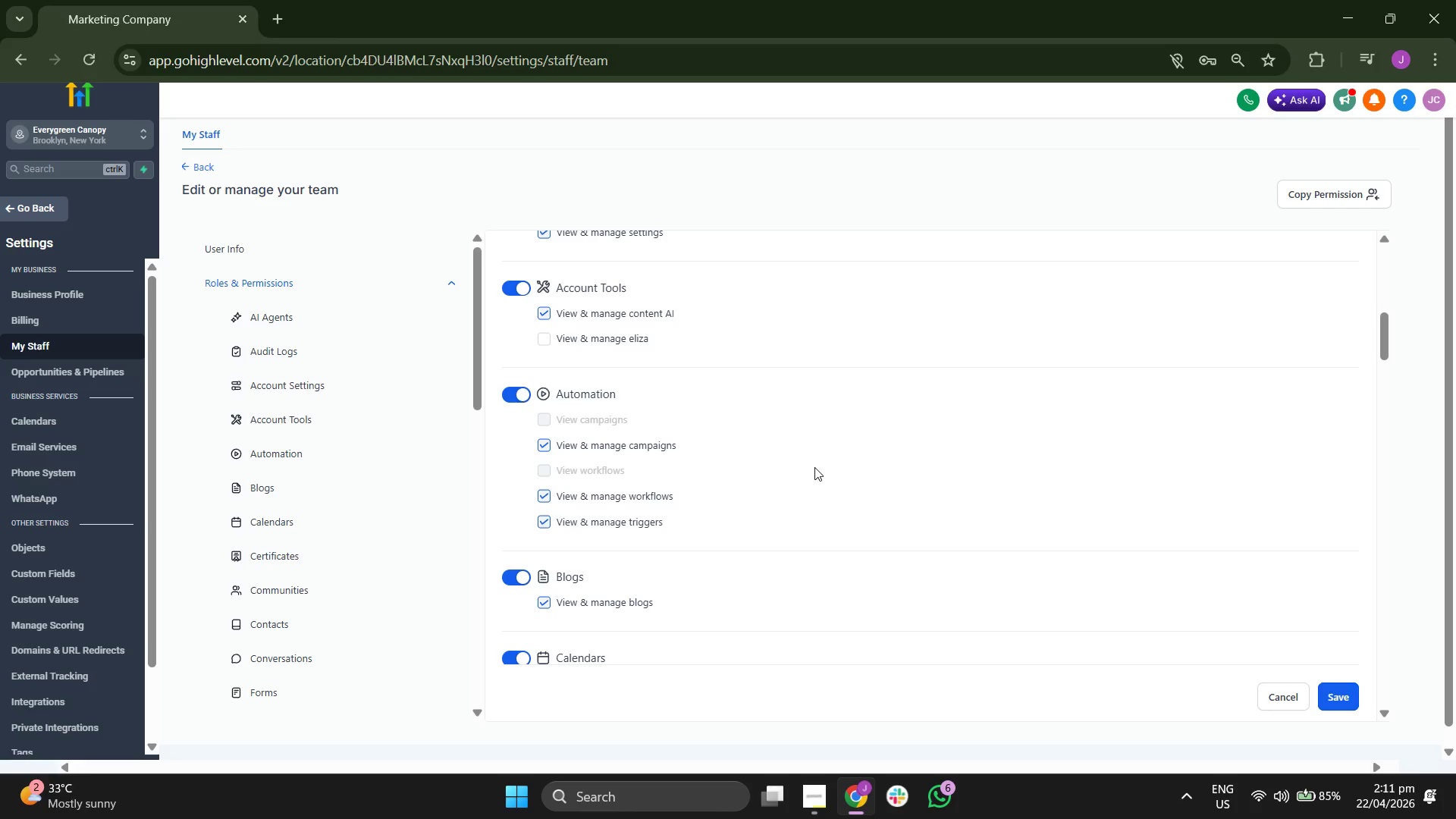 
scroll: coordinate [814, 467], scroll_direction: up, amount: 7.0
 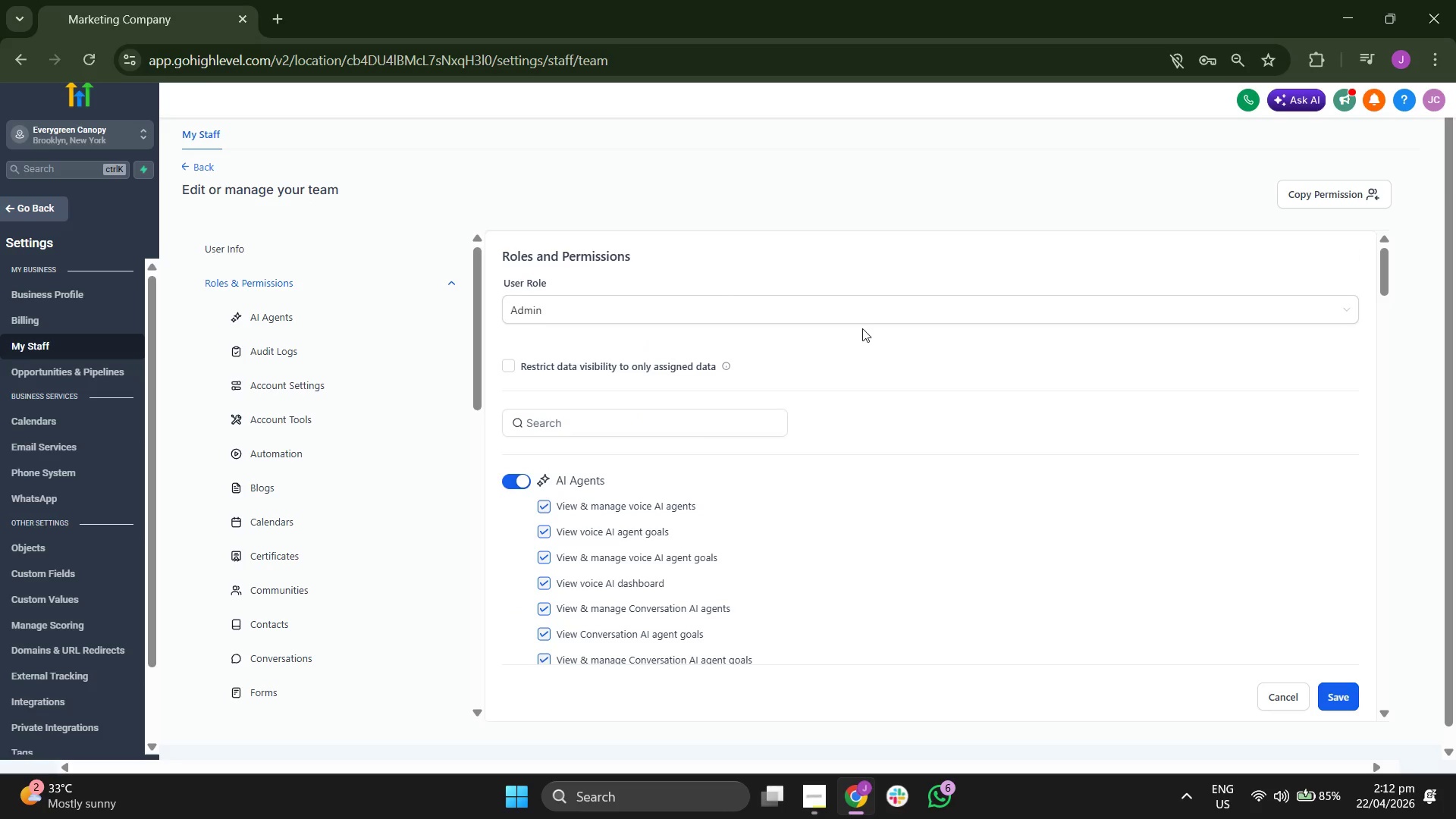 
left_click([907, 306])
 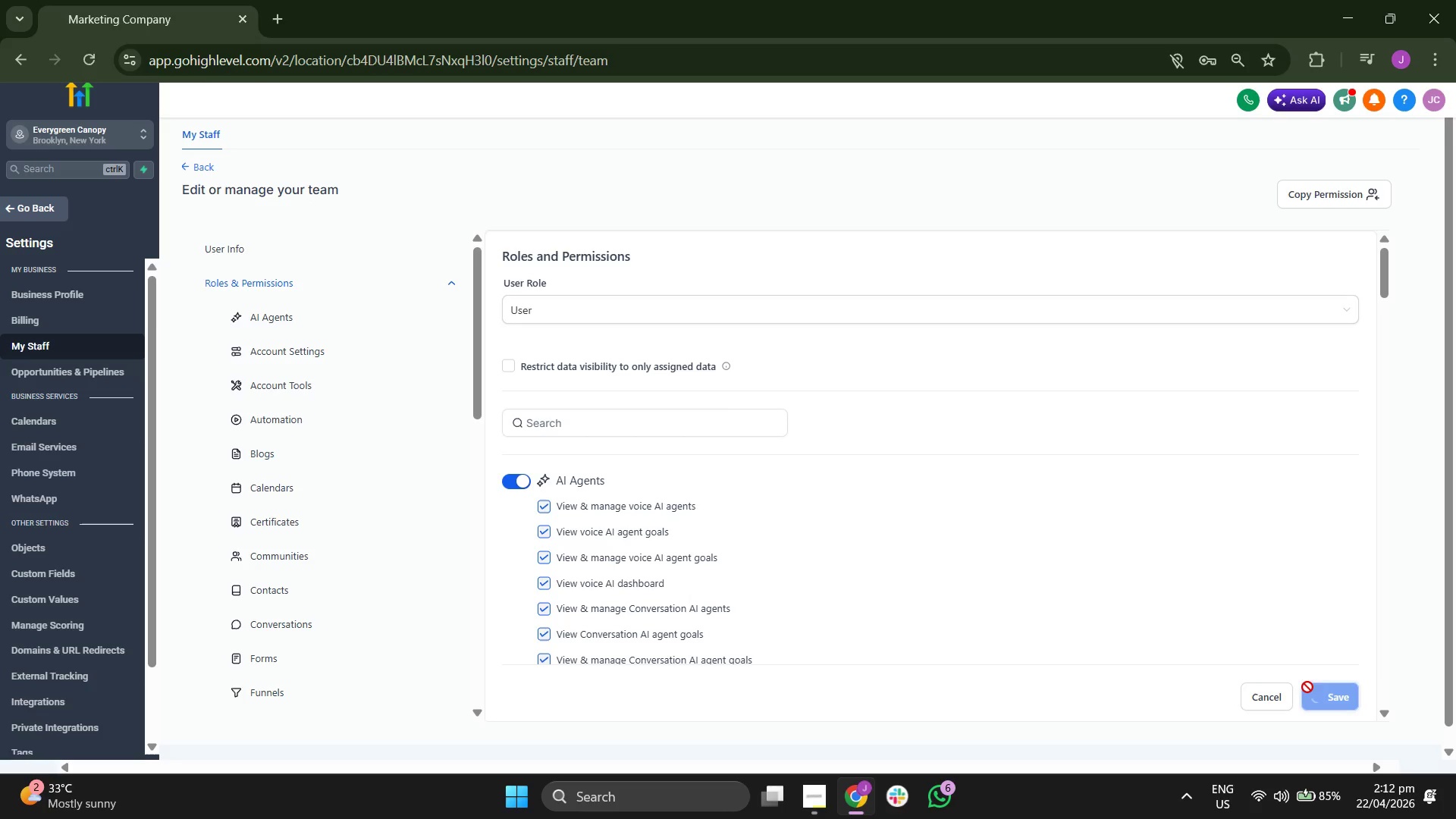 
wait(9.09)
 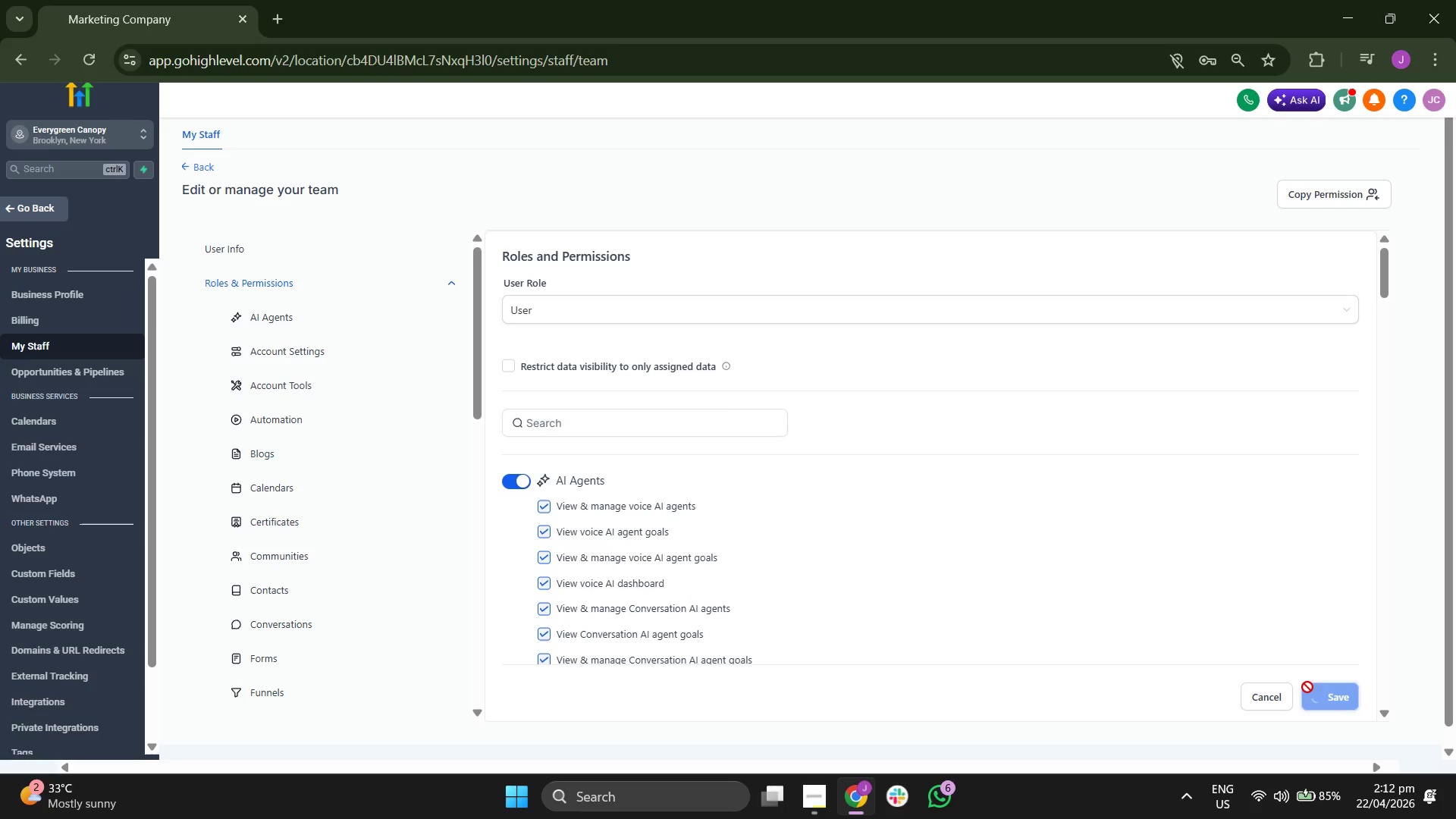 
left_click([640, 285])
 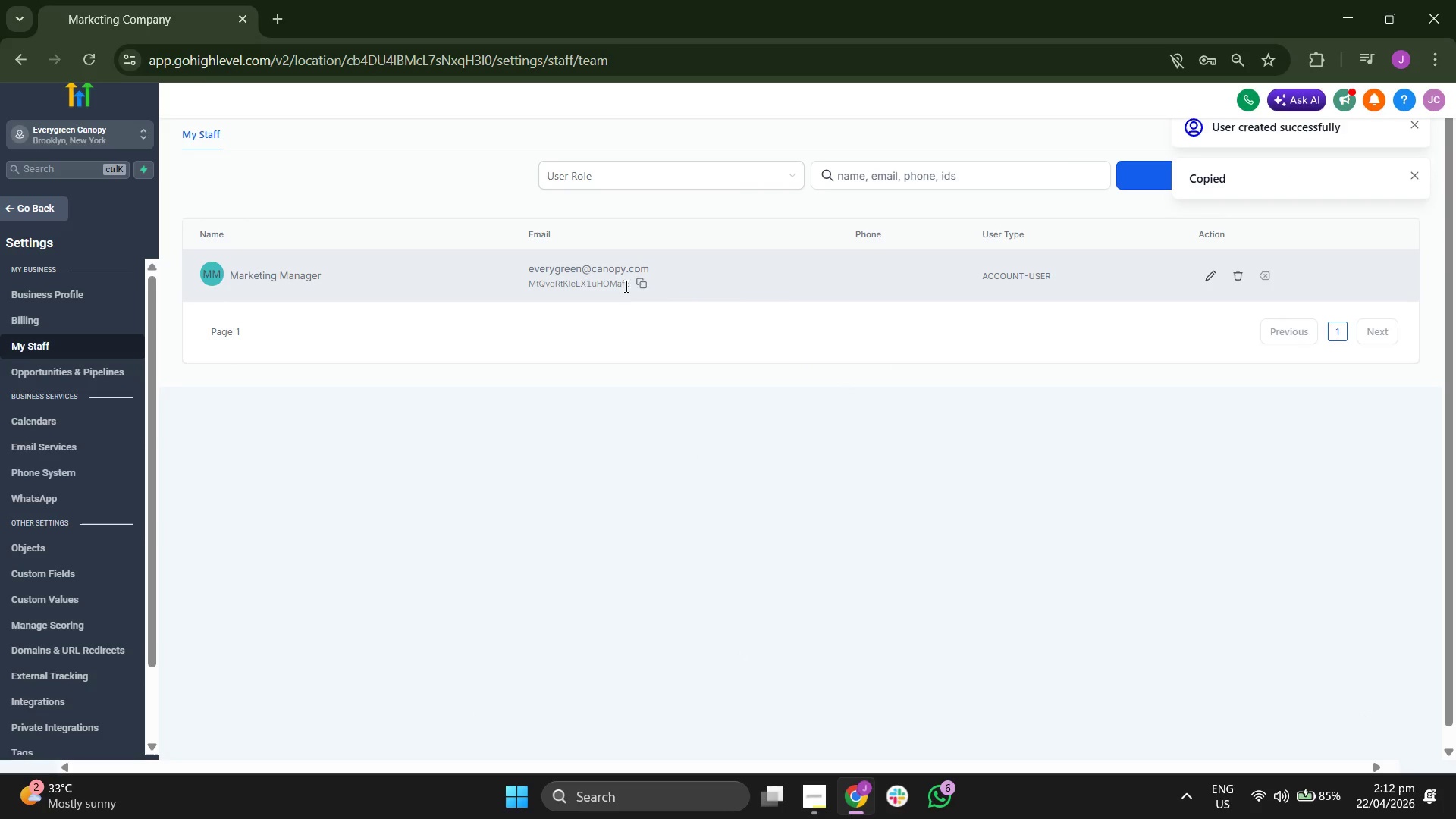 
scroll: coordinate [86, 369], scroll_direction: down, amount: 2.0
 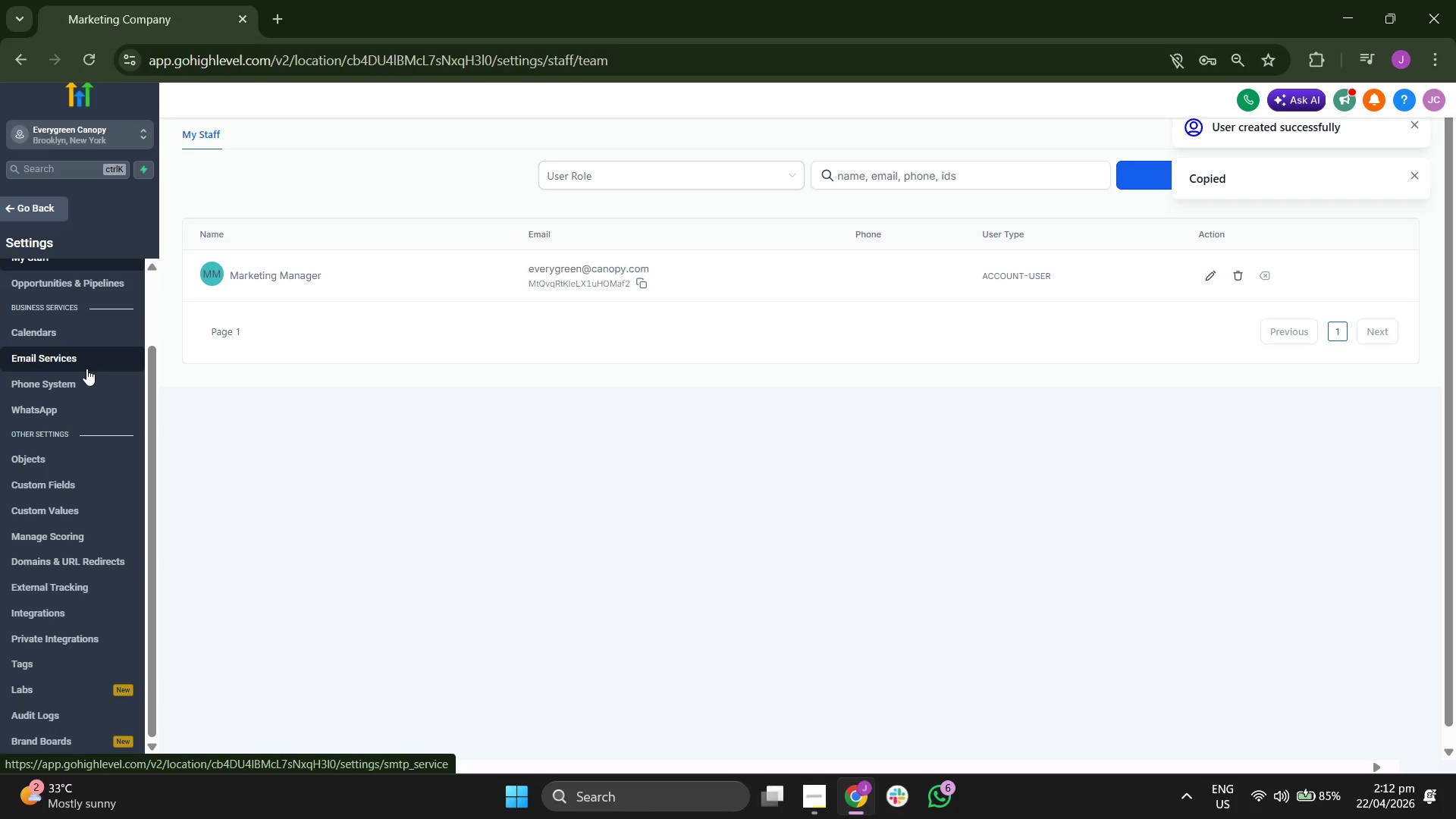 
scroll: coordinate [87, 371], scroll_direction: up, amount: 2.0
 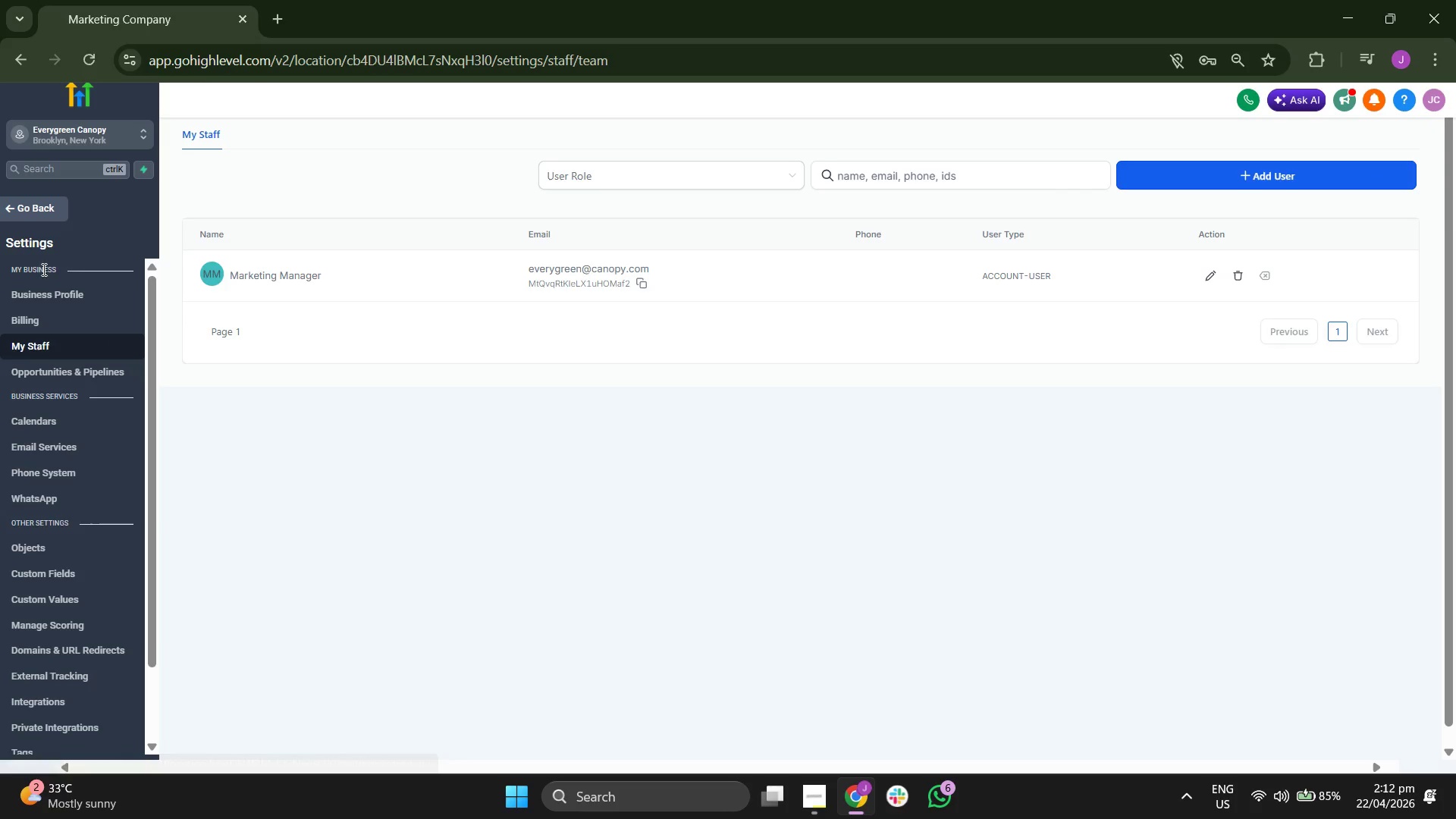 
left_click([27, 214])
 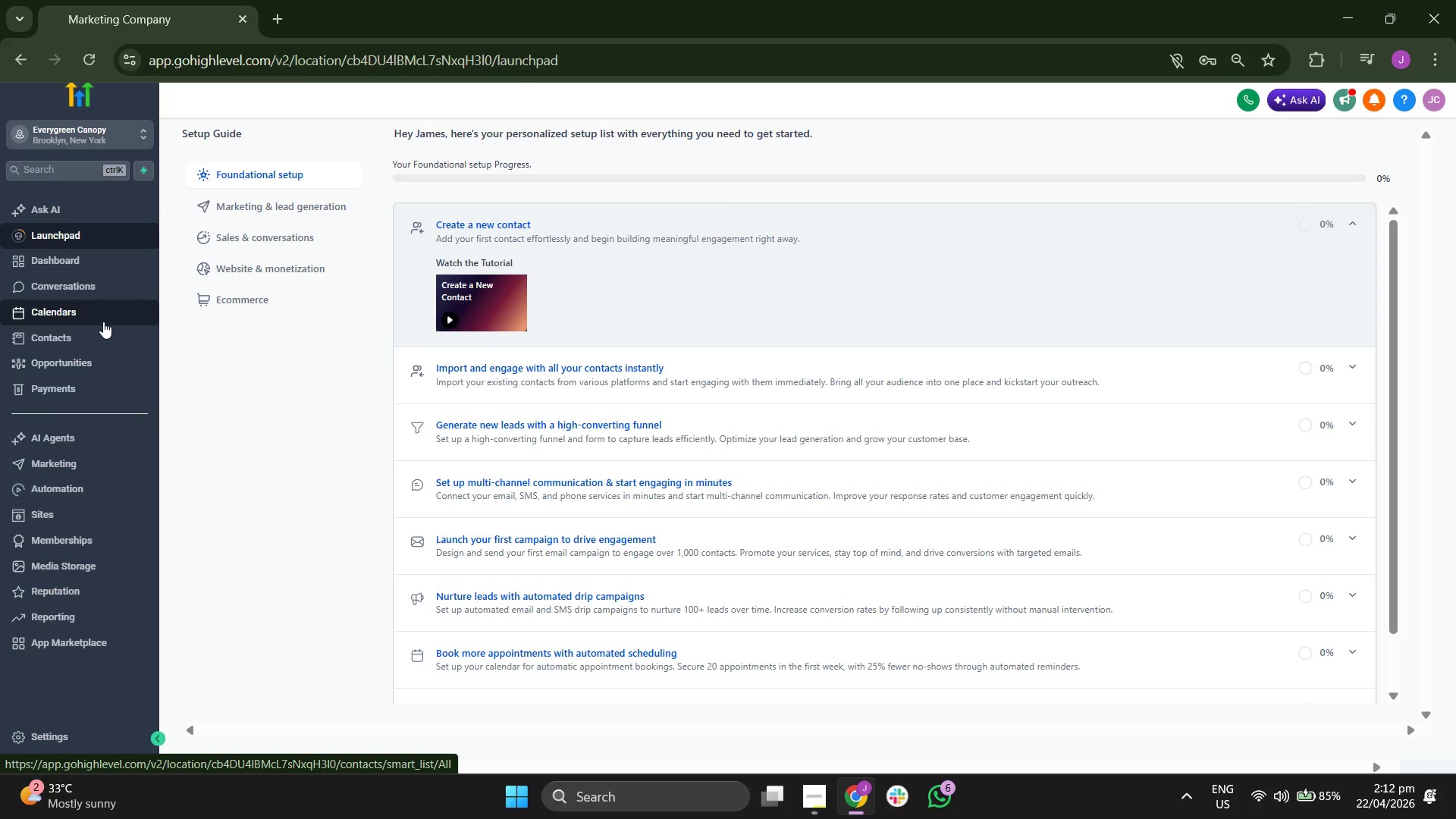 
wait(5.94)
 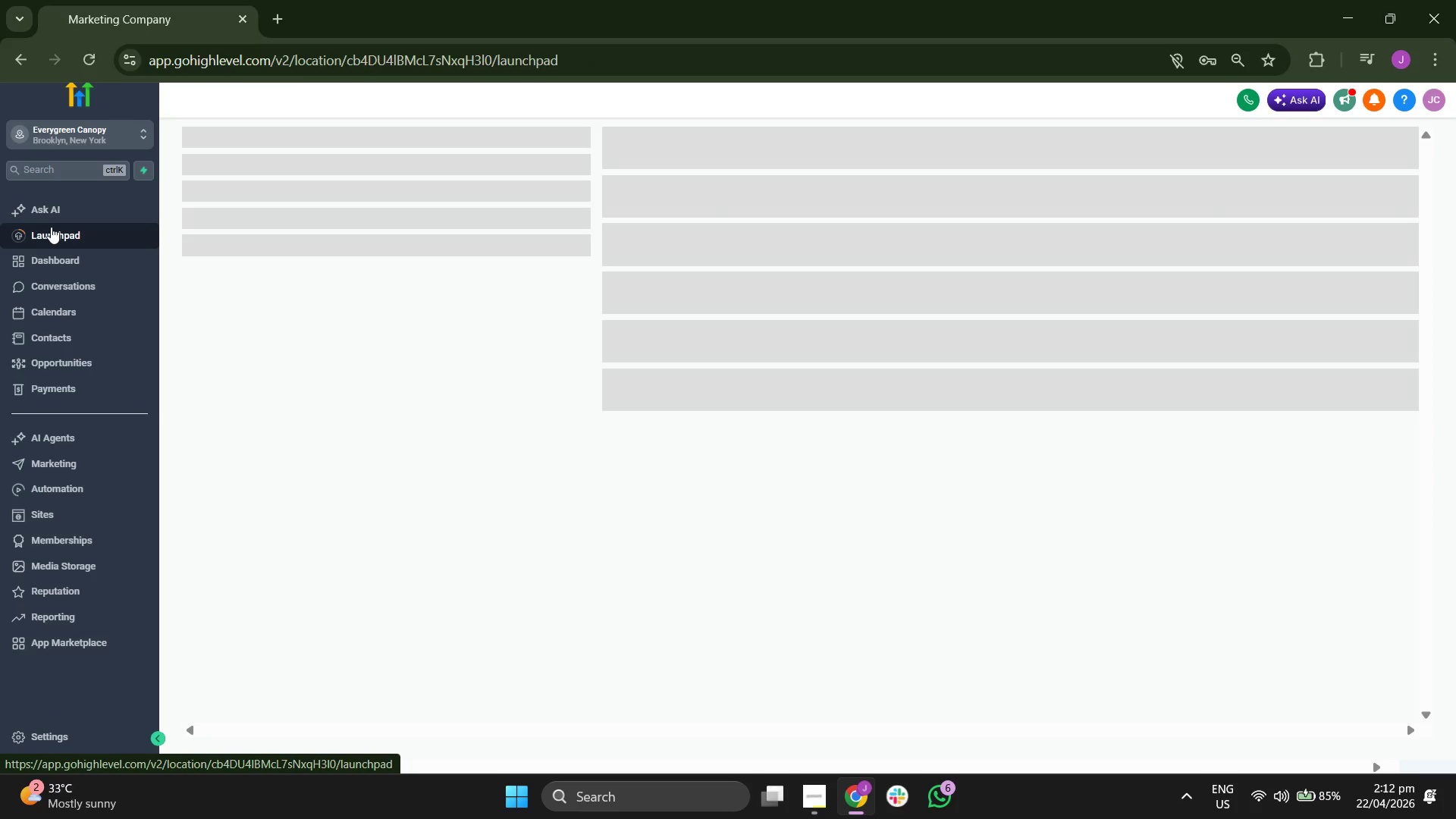 
left_click([91, 306])
 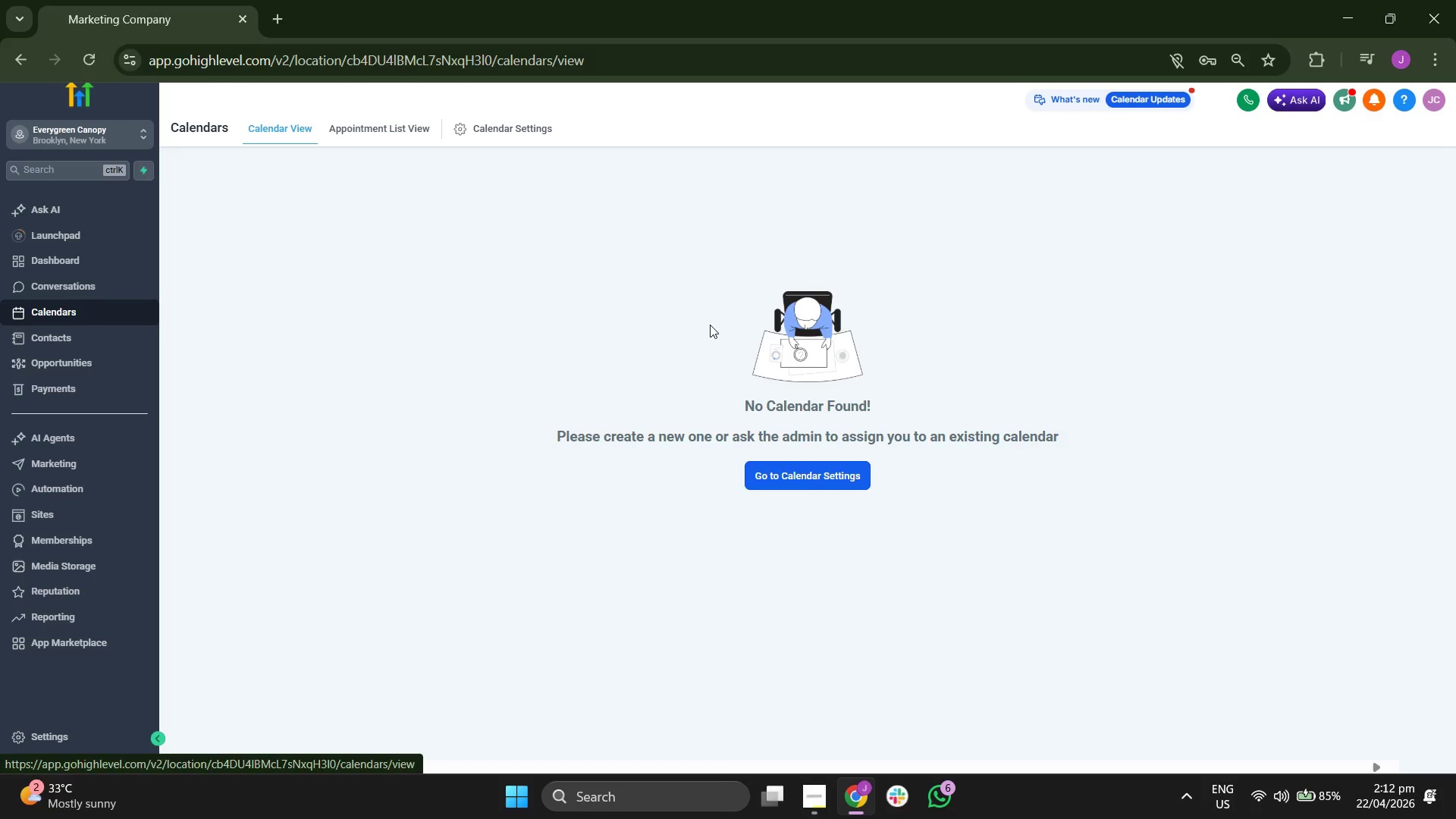 
left_click([521, 133])
 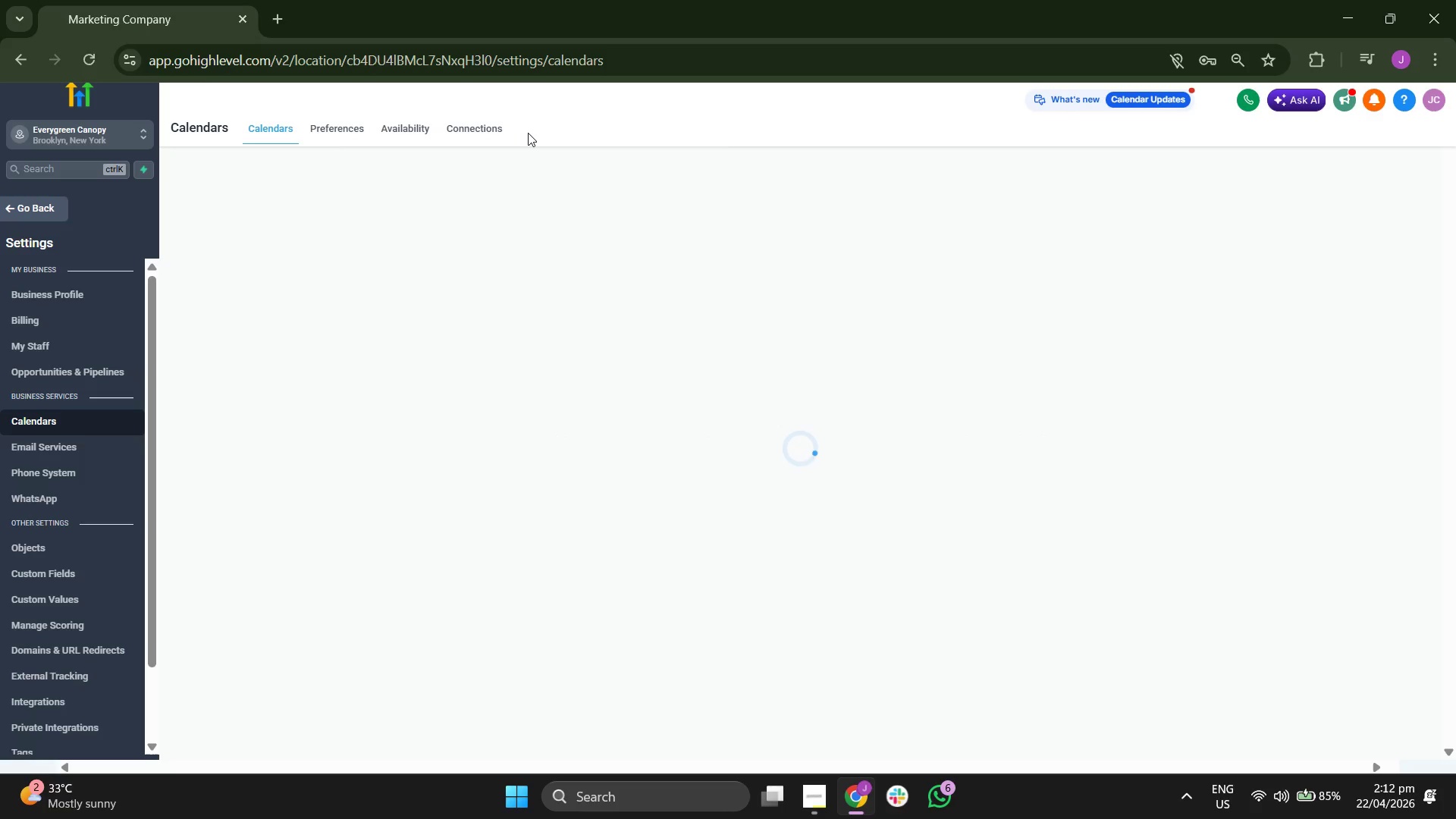 
wait(10.44)
 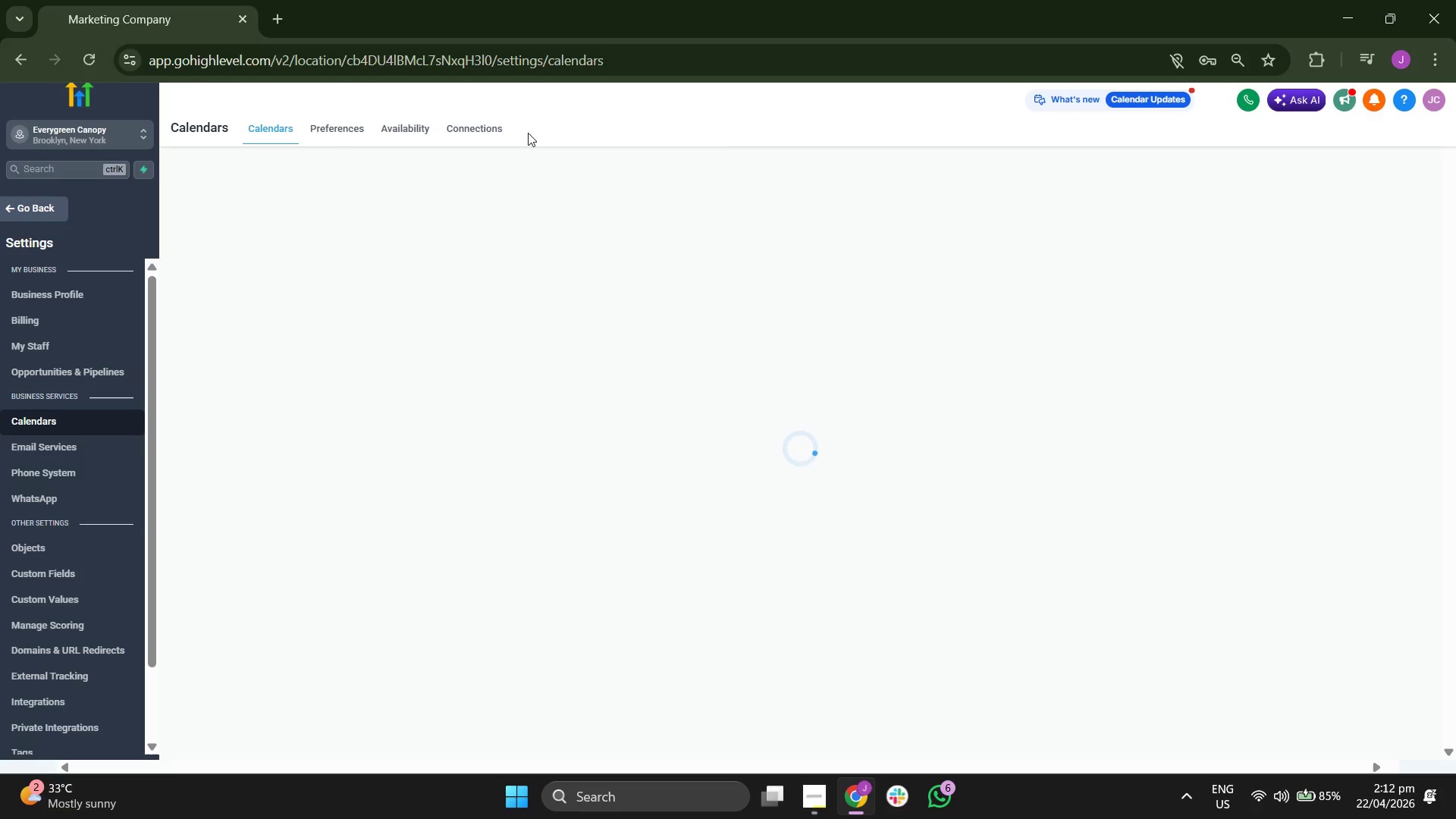 
left_click([1320, 300])
 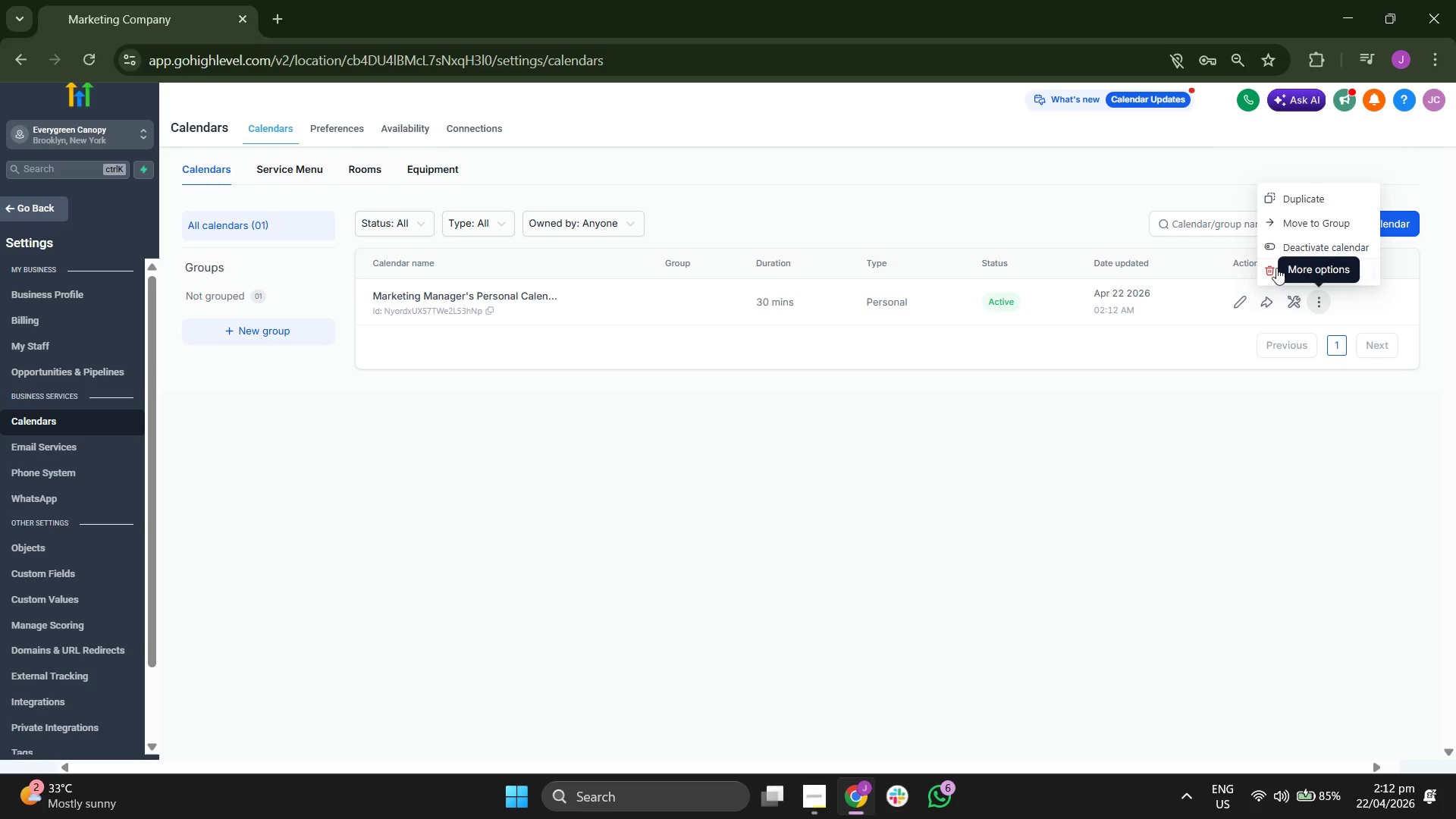 
left_click([1279, 268])
 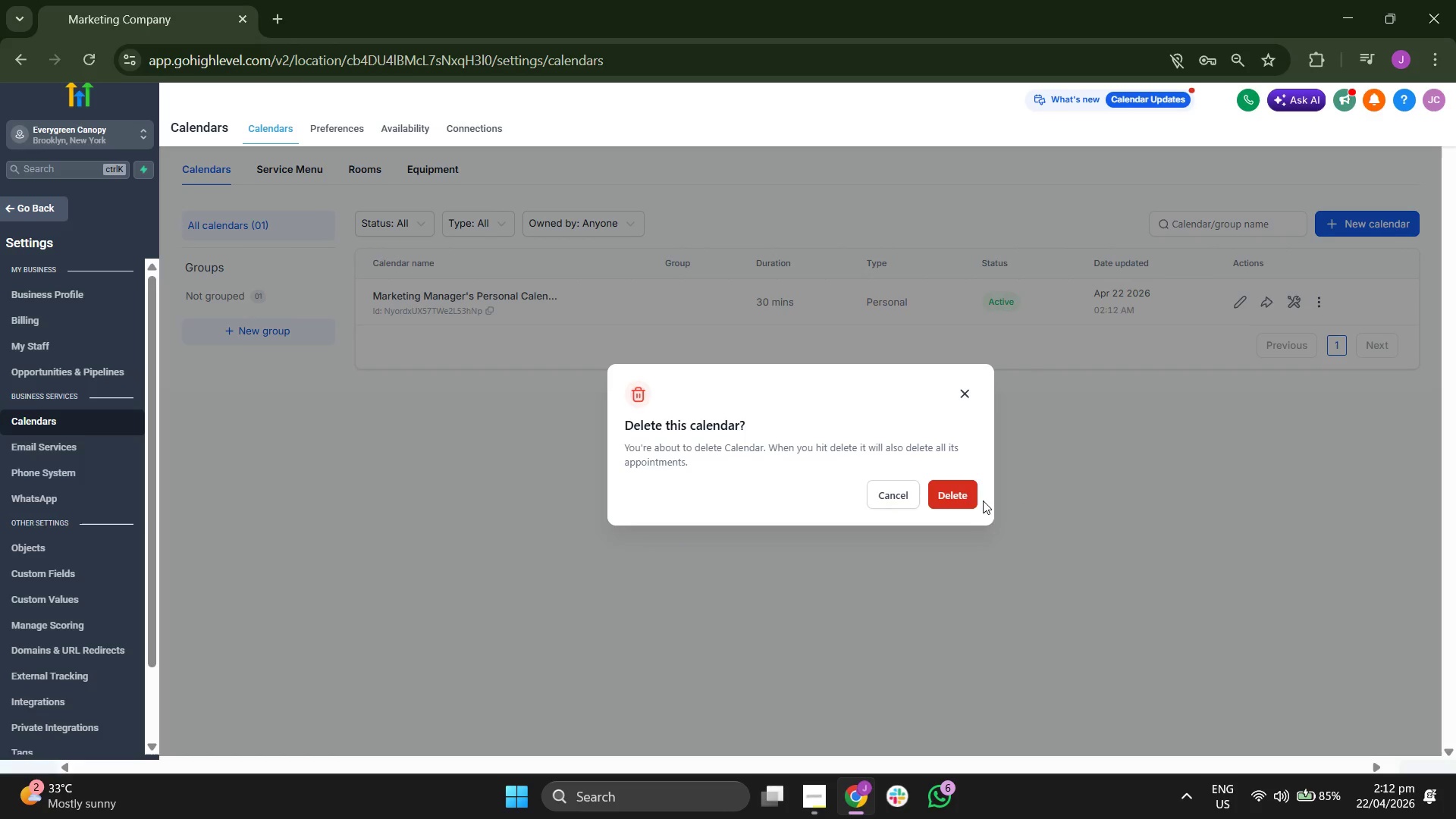 
left_click([959, 488])
 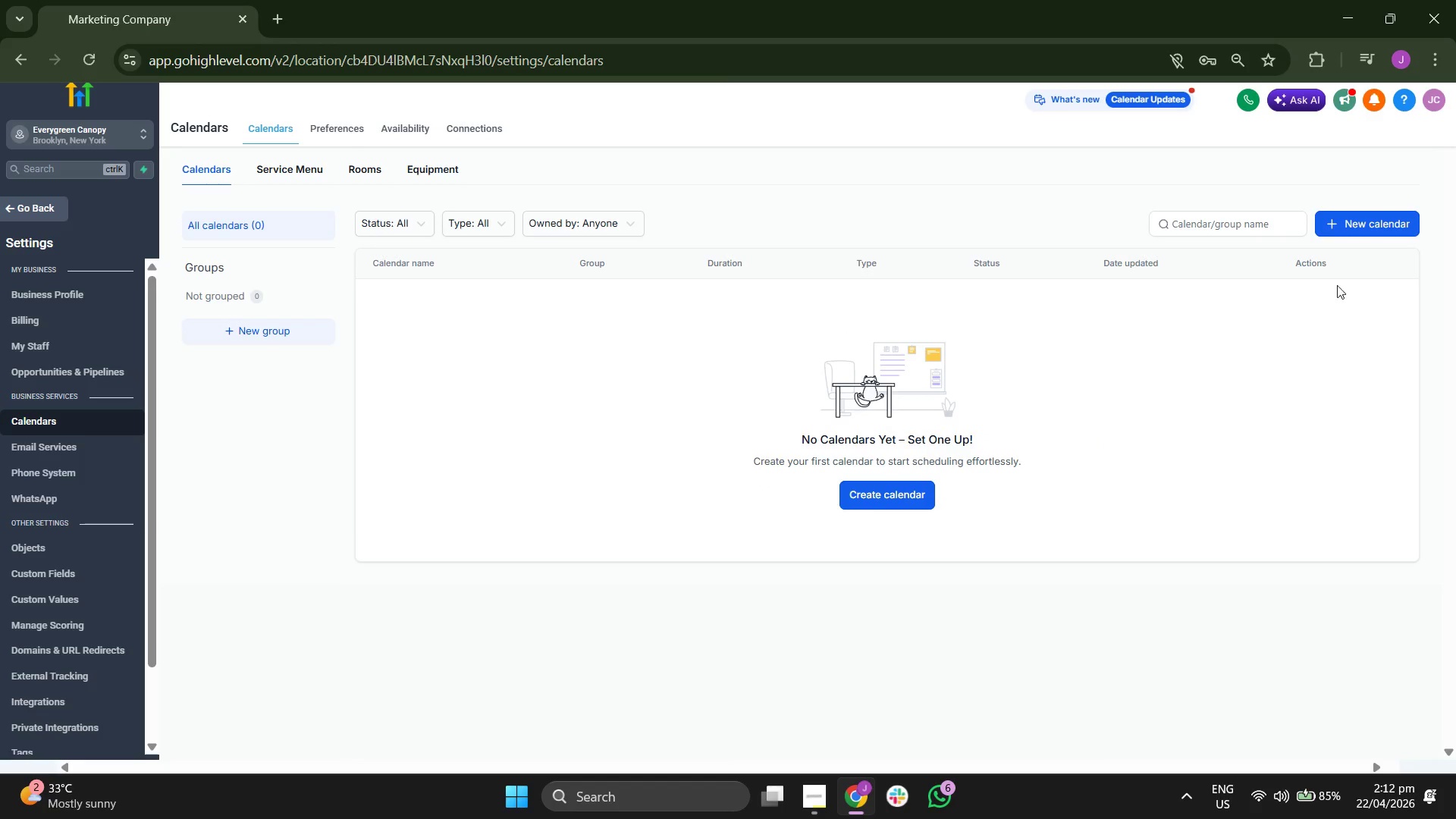 
left_click([1386, 222])
 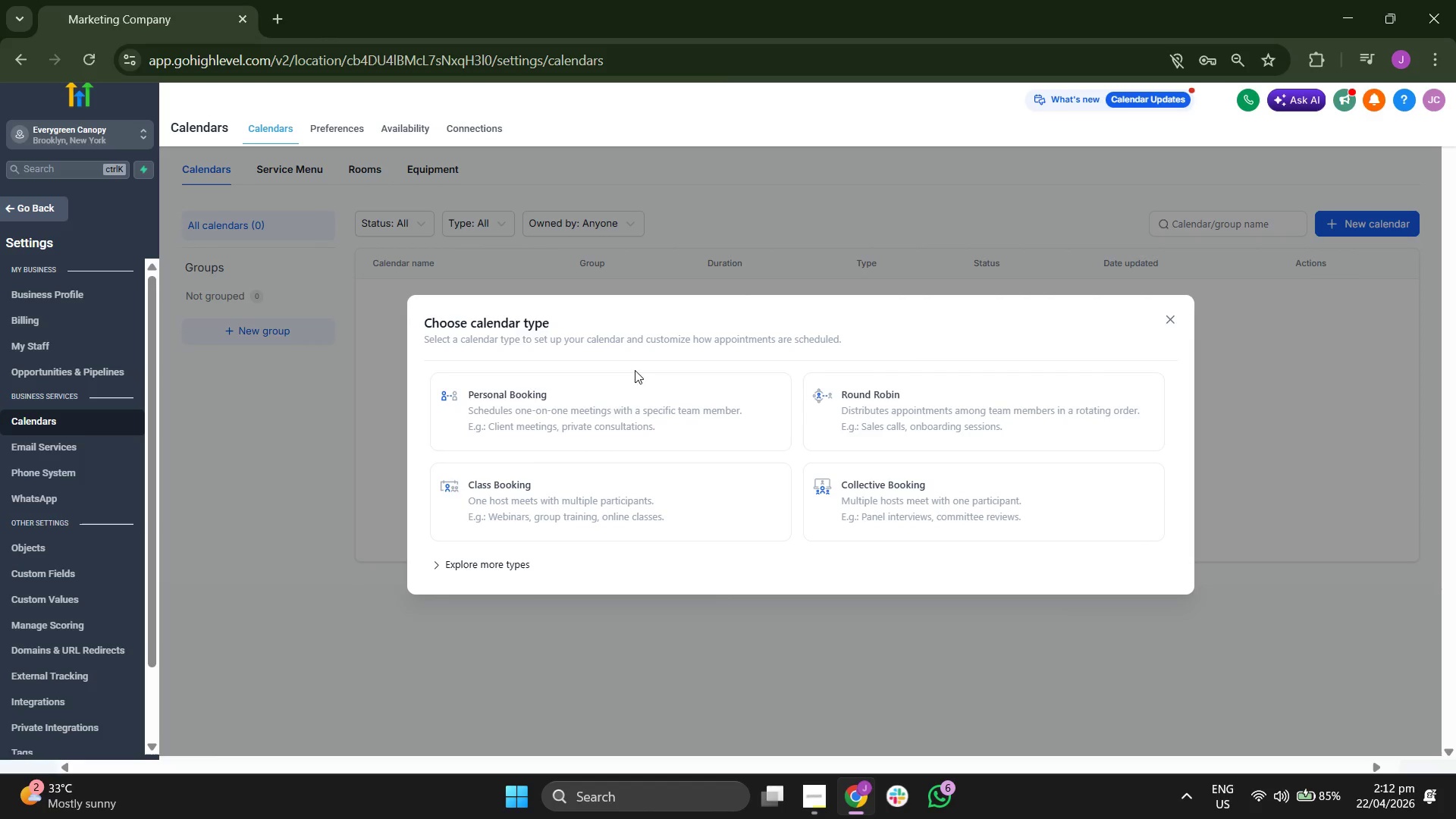 
left_click([592, 404])
 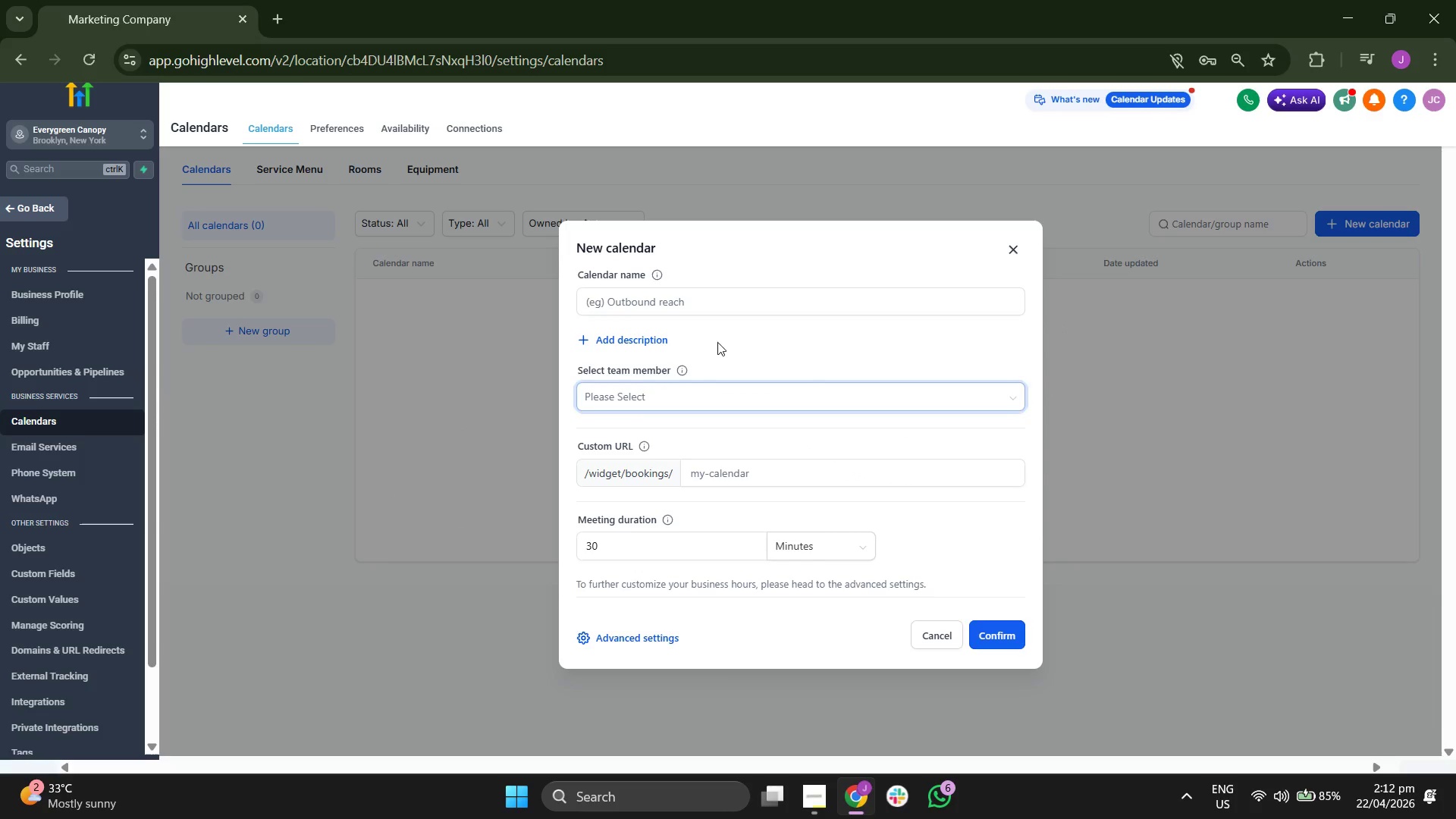 
left_click([764, 311])
 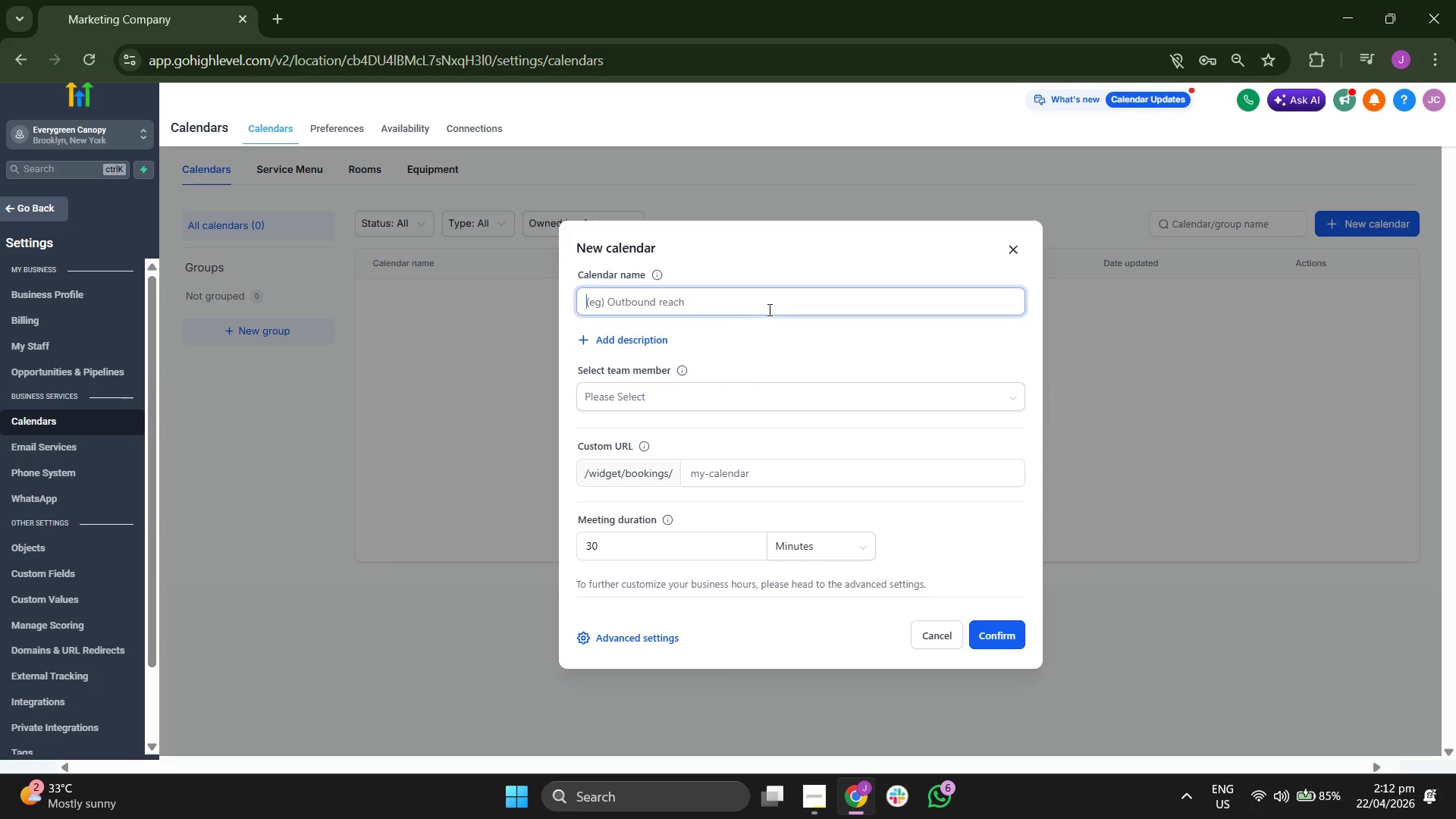 
type(Booking Appoinme)
key(Backspace)
key(Backspace)
type(tment)
 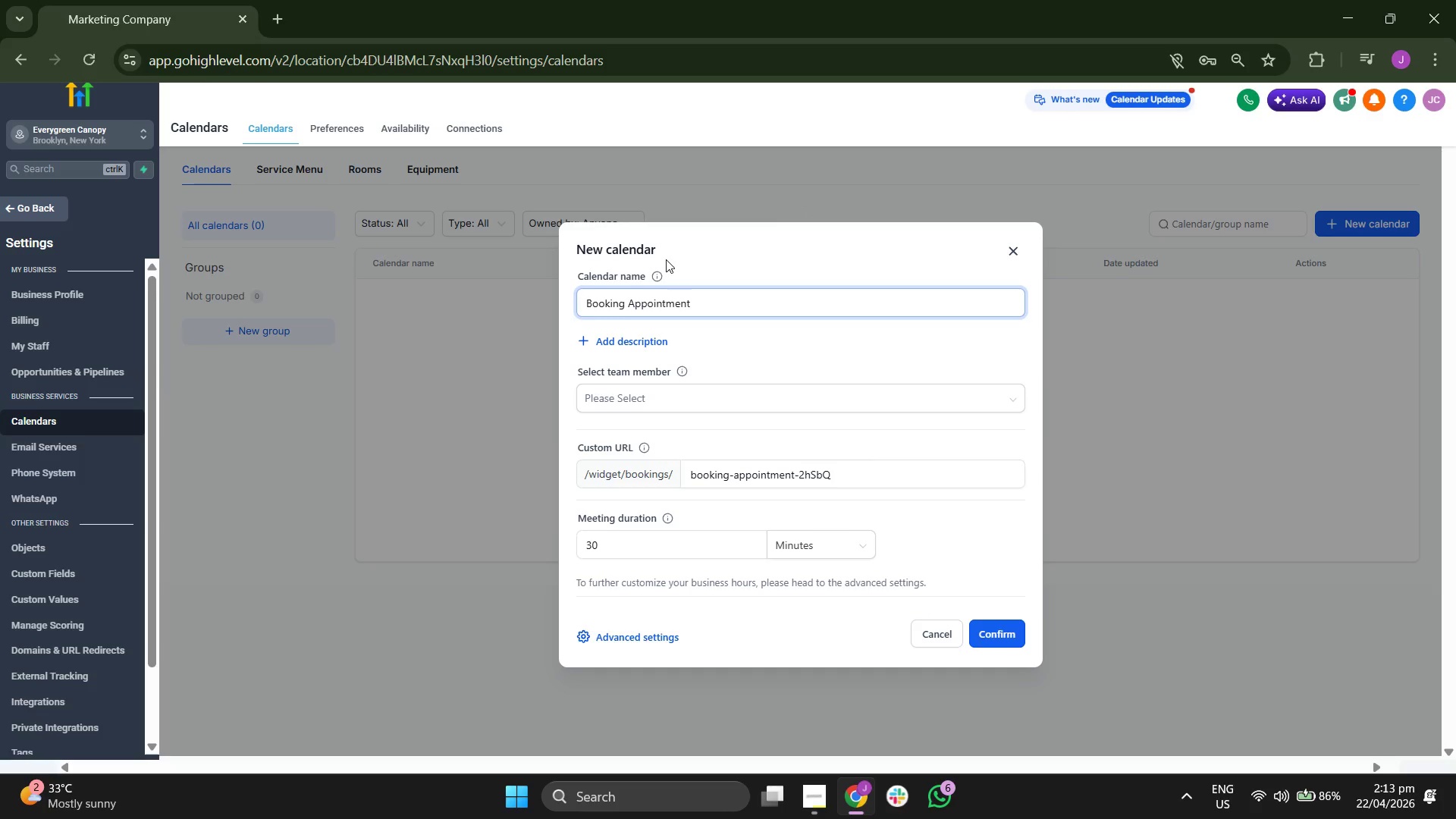 
wait(6.77)
 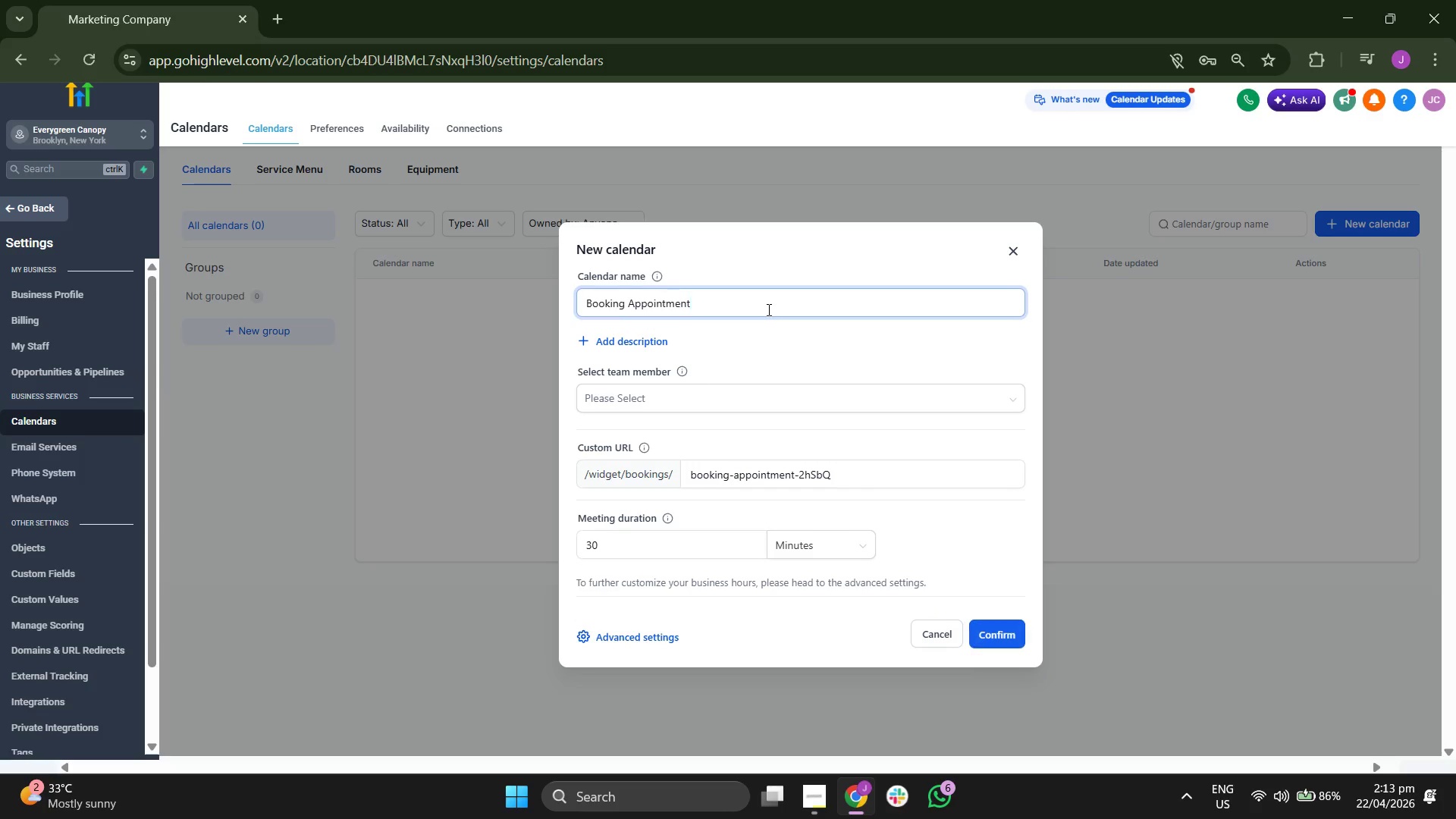 
left_click([765, 352])
 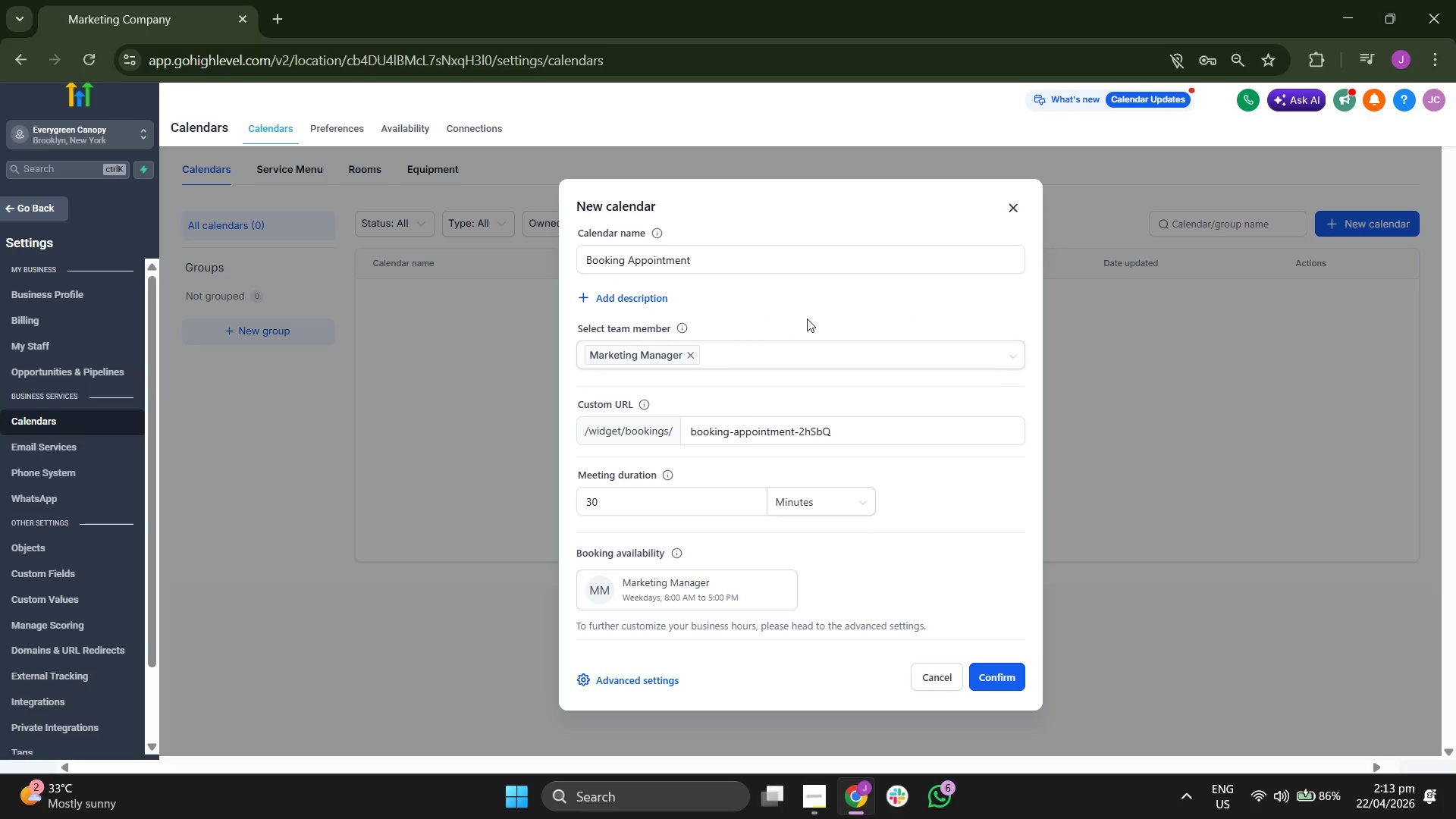 
wait(8.09)
 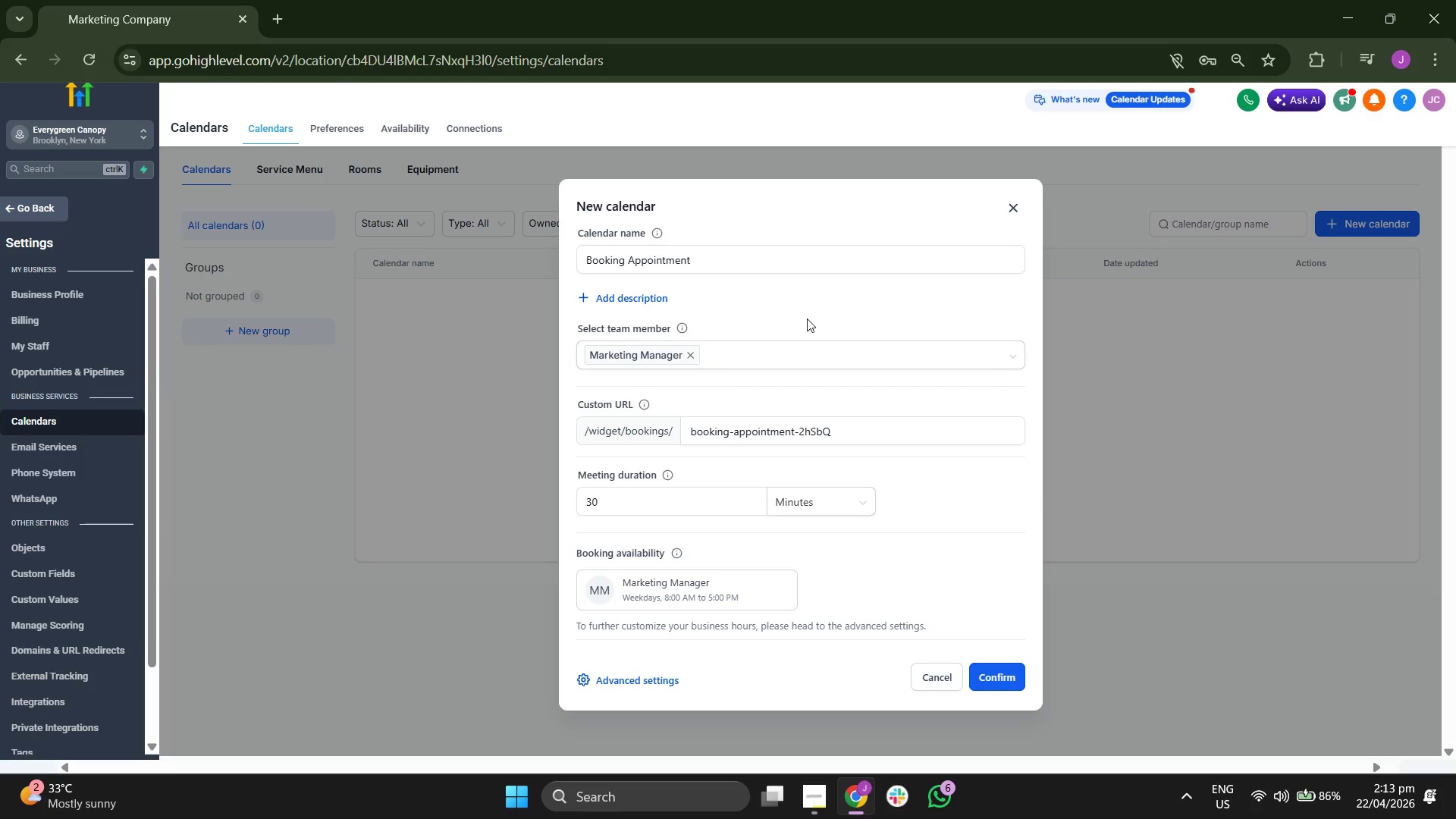 
scroll: coordinate [805, 434], scroll_direction: down, amount: 2.0
 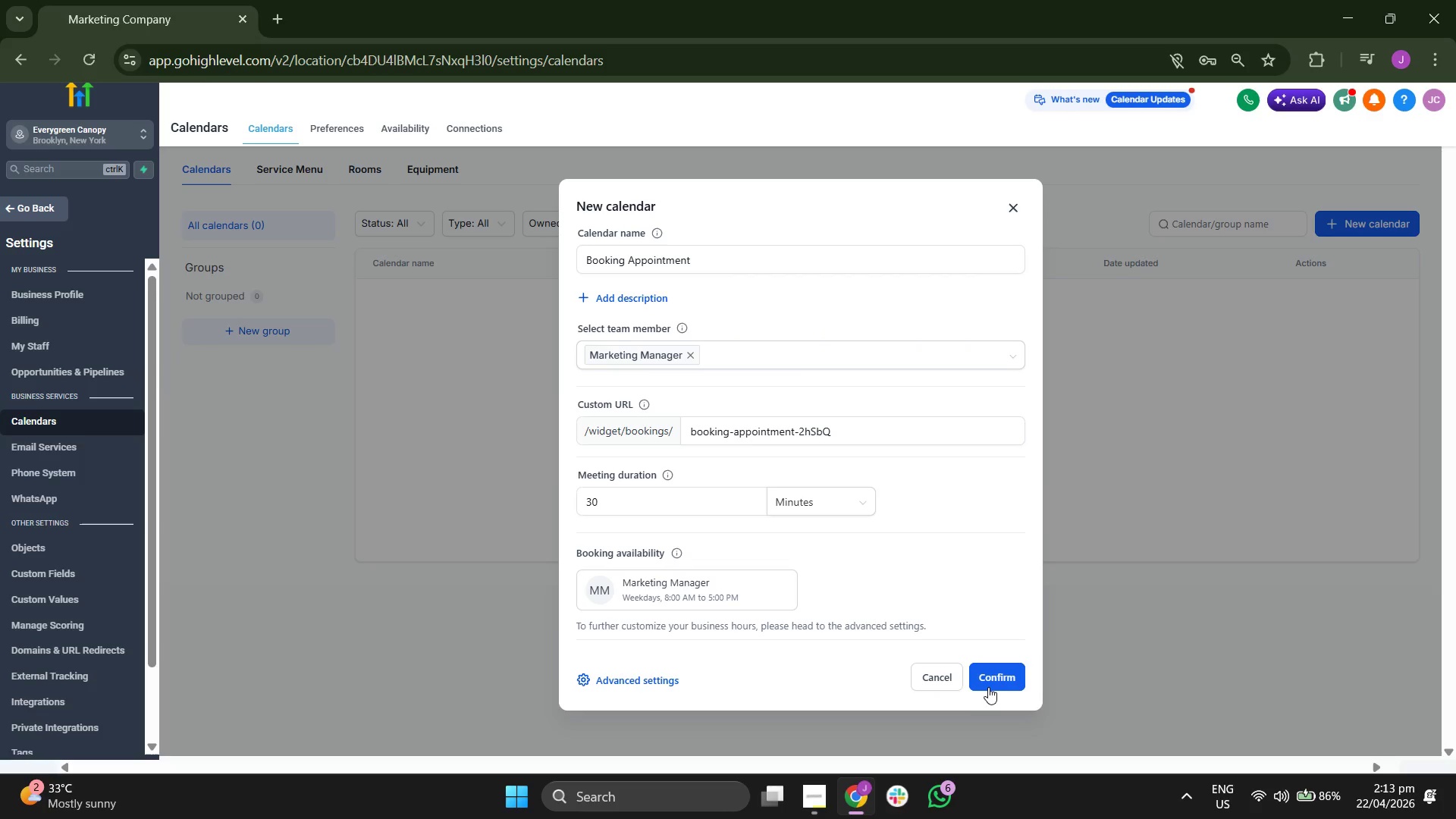 
left_click([998, 679])
 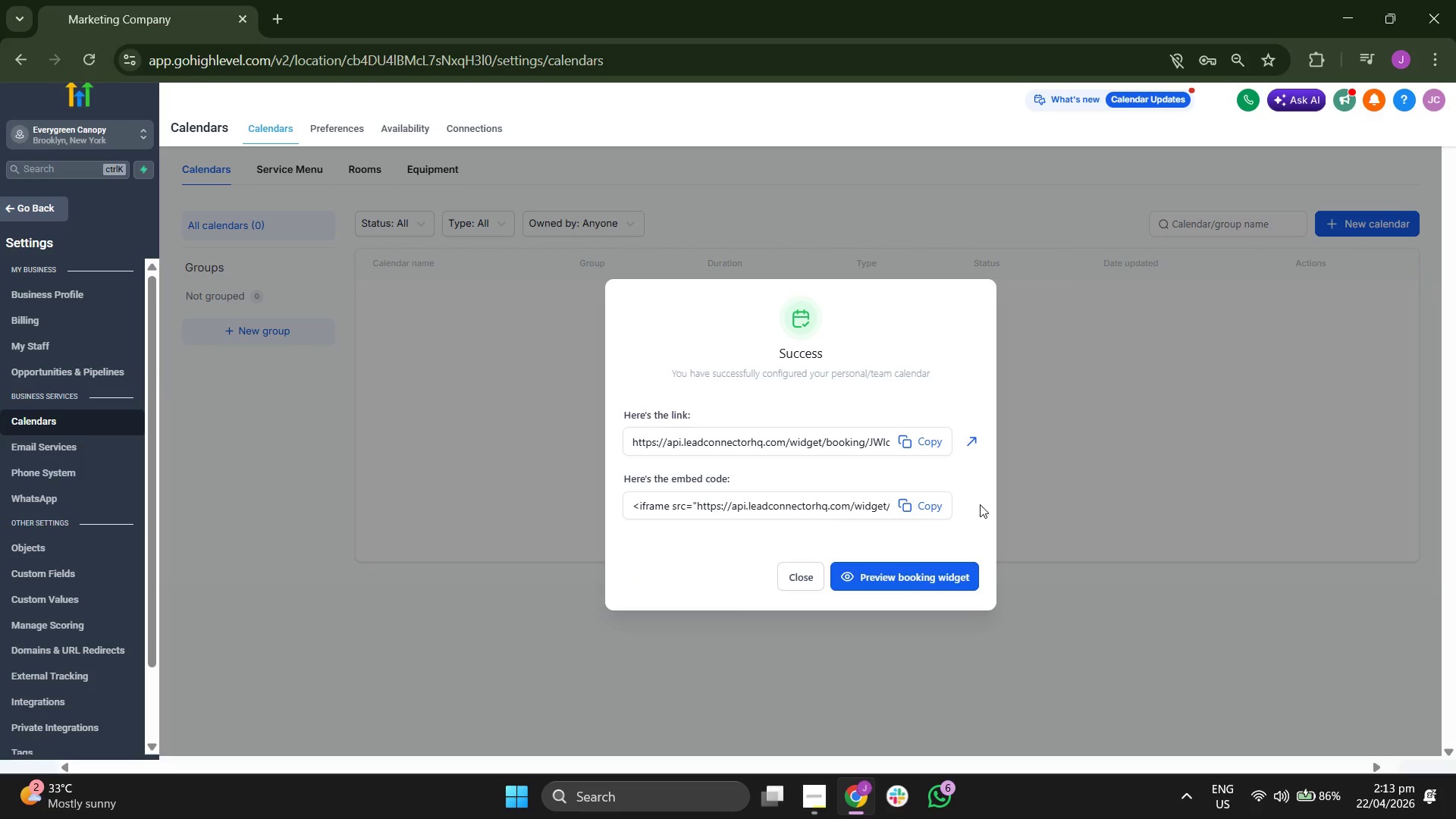 
left_click([945, 580])
 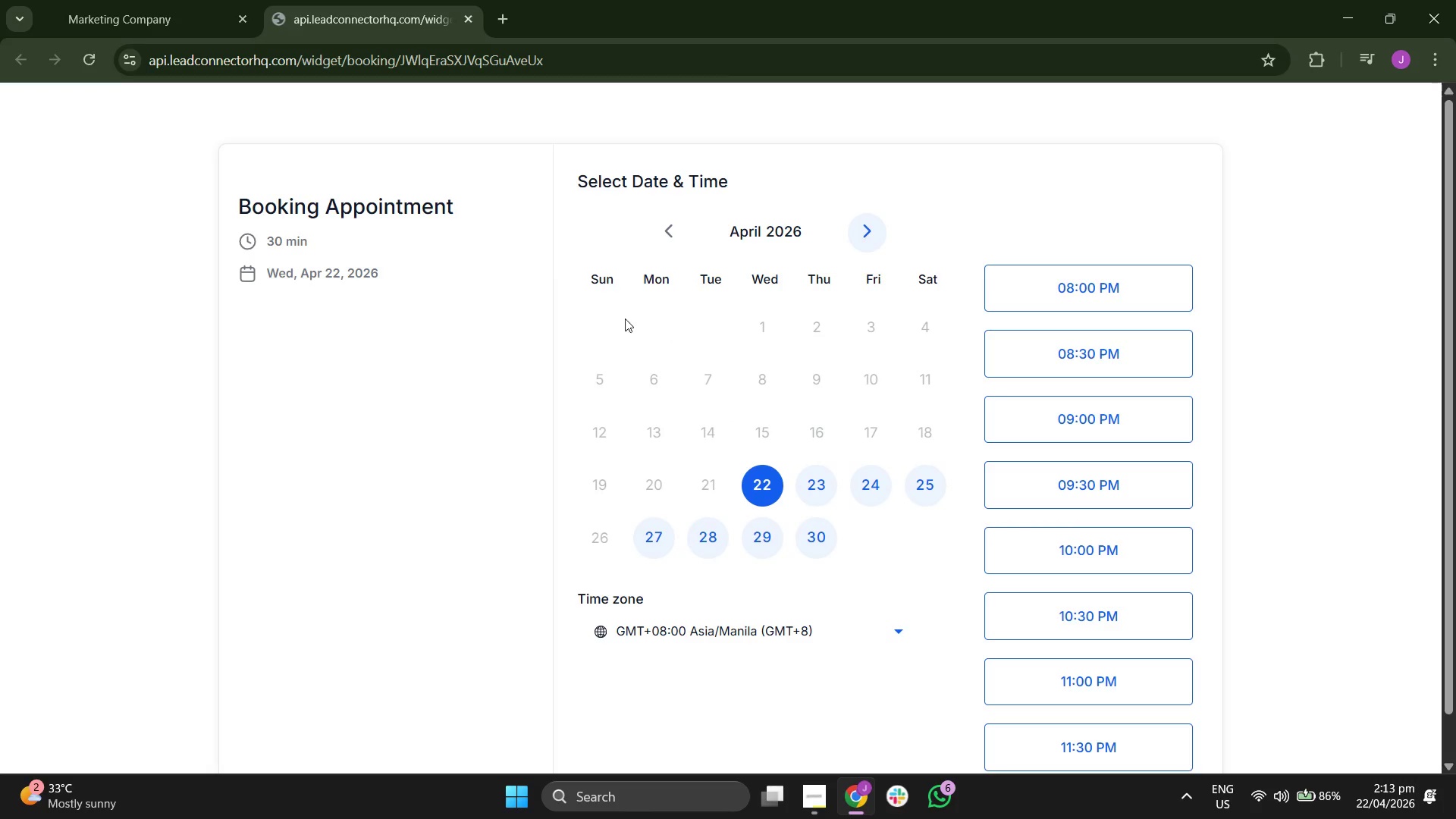 
scroll: coordinate [784, 435], scroll_direction: down, amount: 6.0
 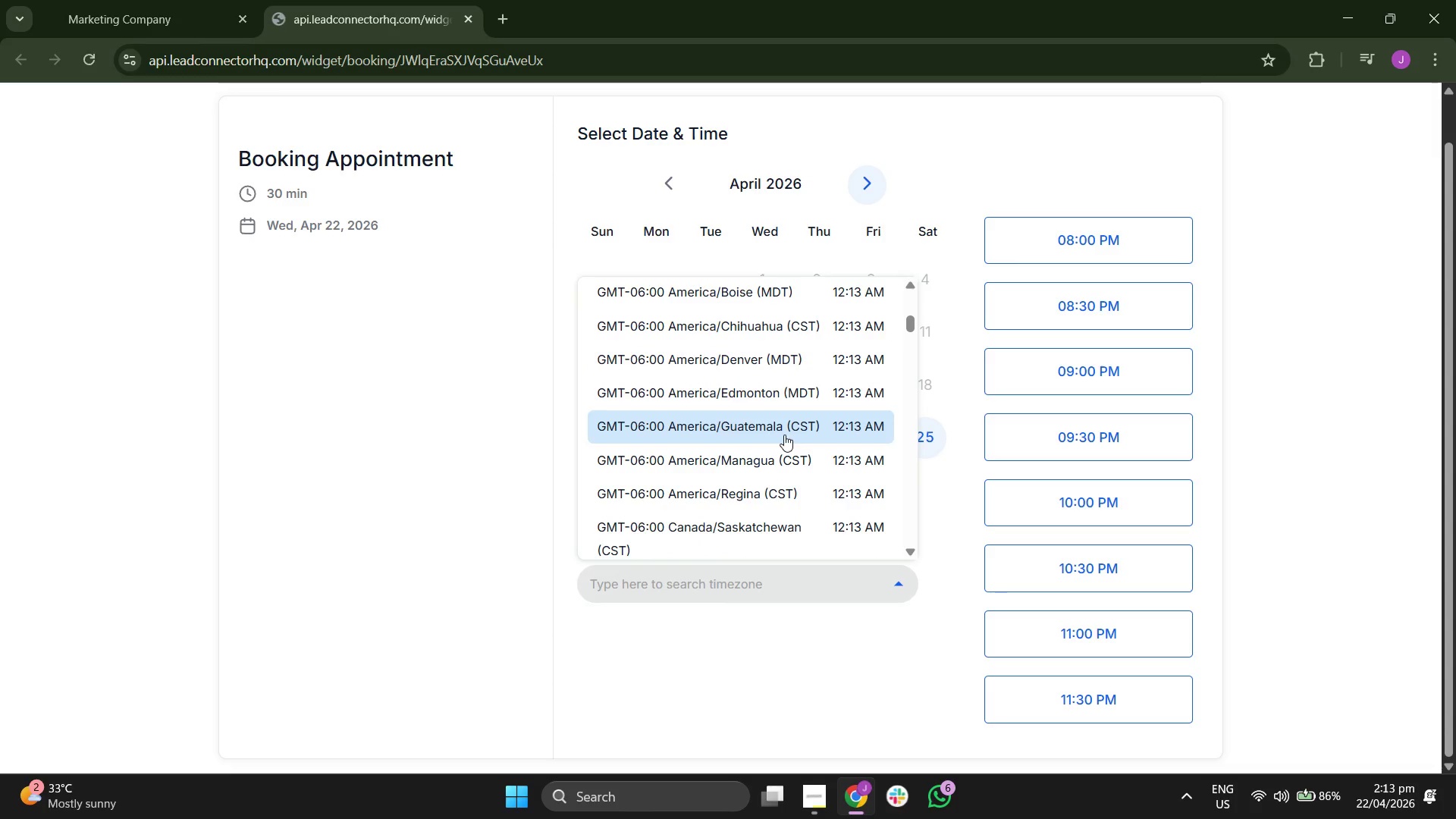 
scroll: coordinate [784, 435], scroll_direction: down, amount: 5.0
 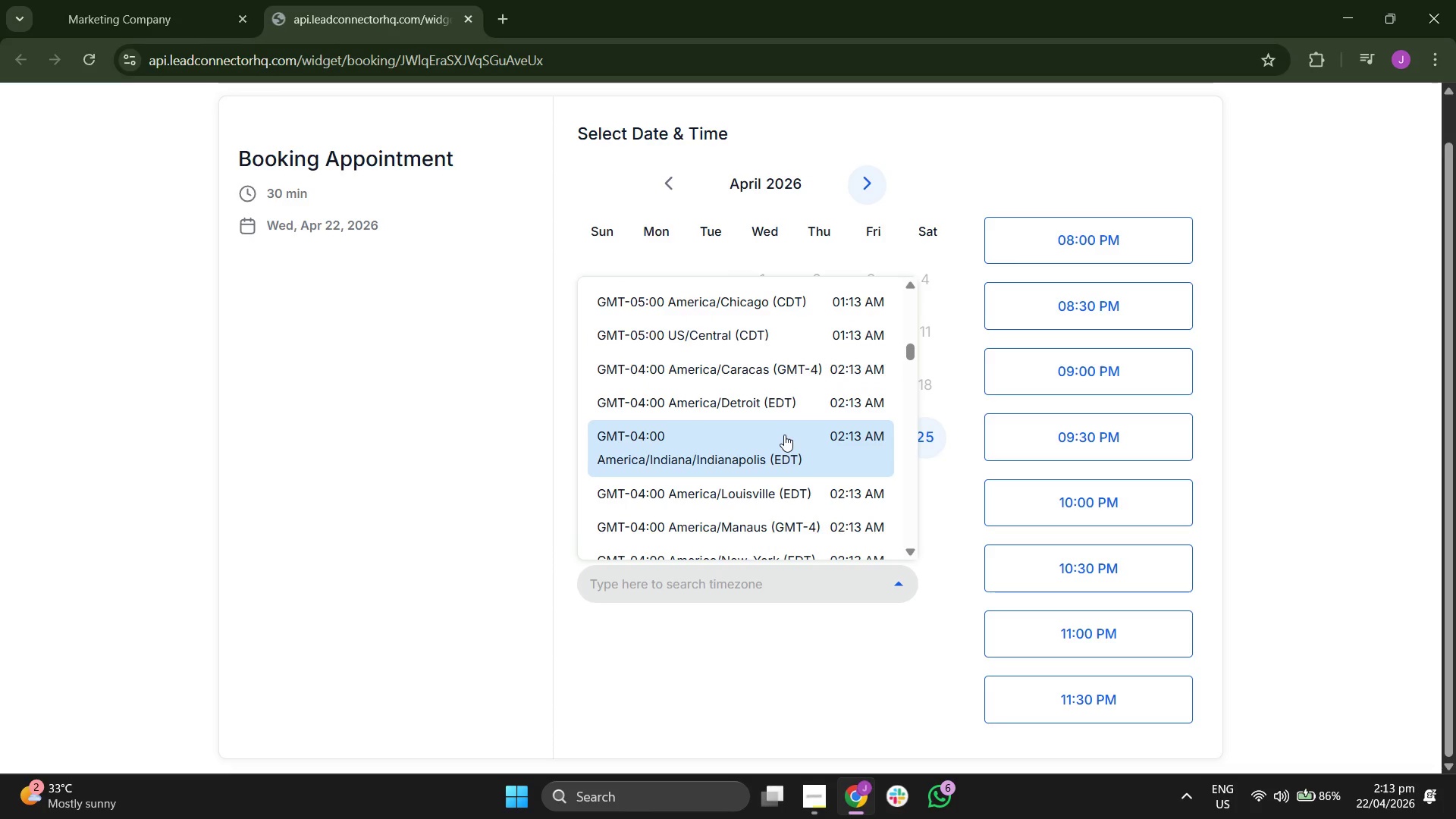 
scroll: coordinate [731, 397], scroll_direction: down, amount: 5.0
 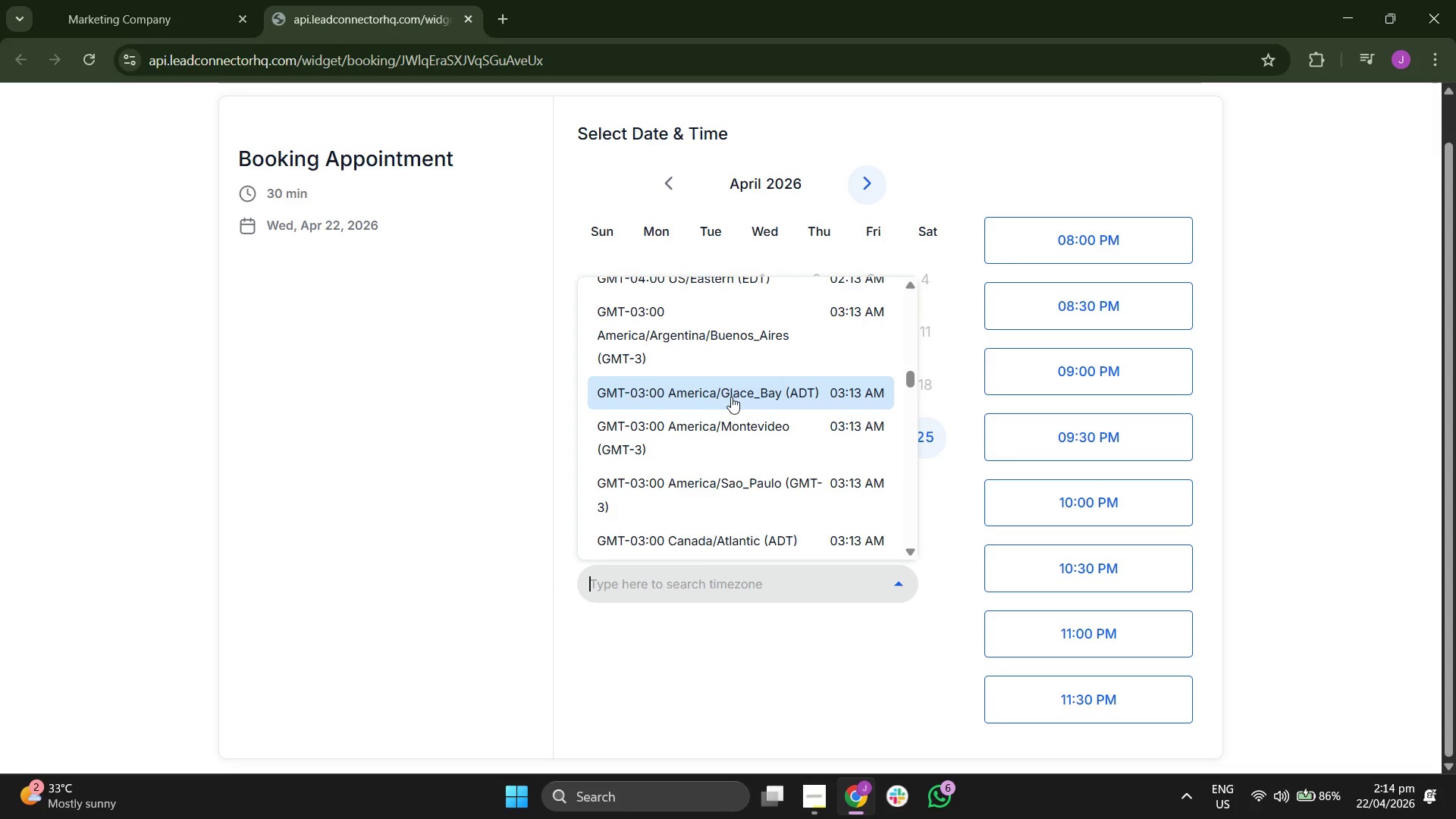 
scroll: coordinate [731, 397], scroll_direction: down, amount: 6.0
 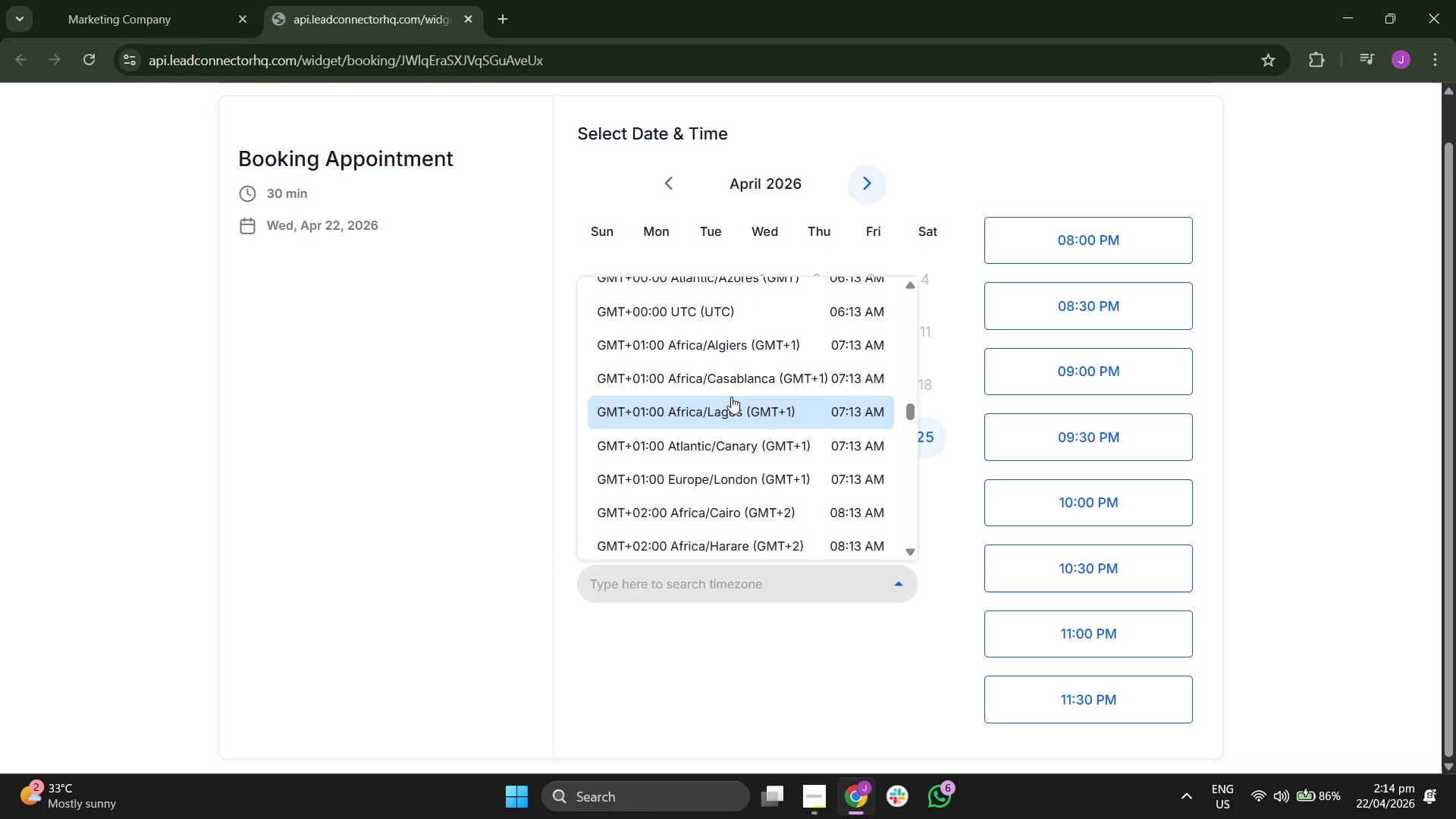 
scroll: coordinate [736, 422], scroll_direction: down, amount: 7.0
 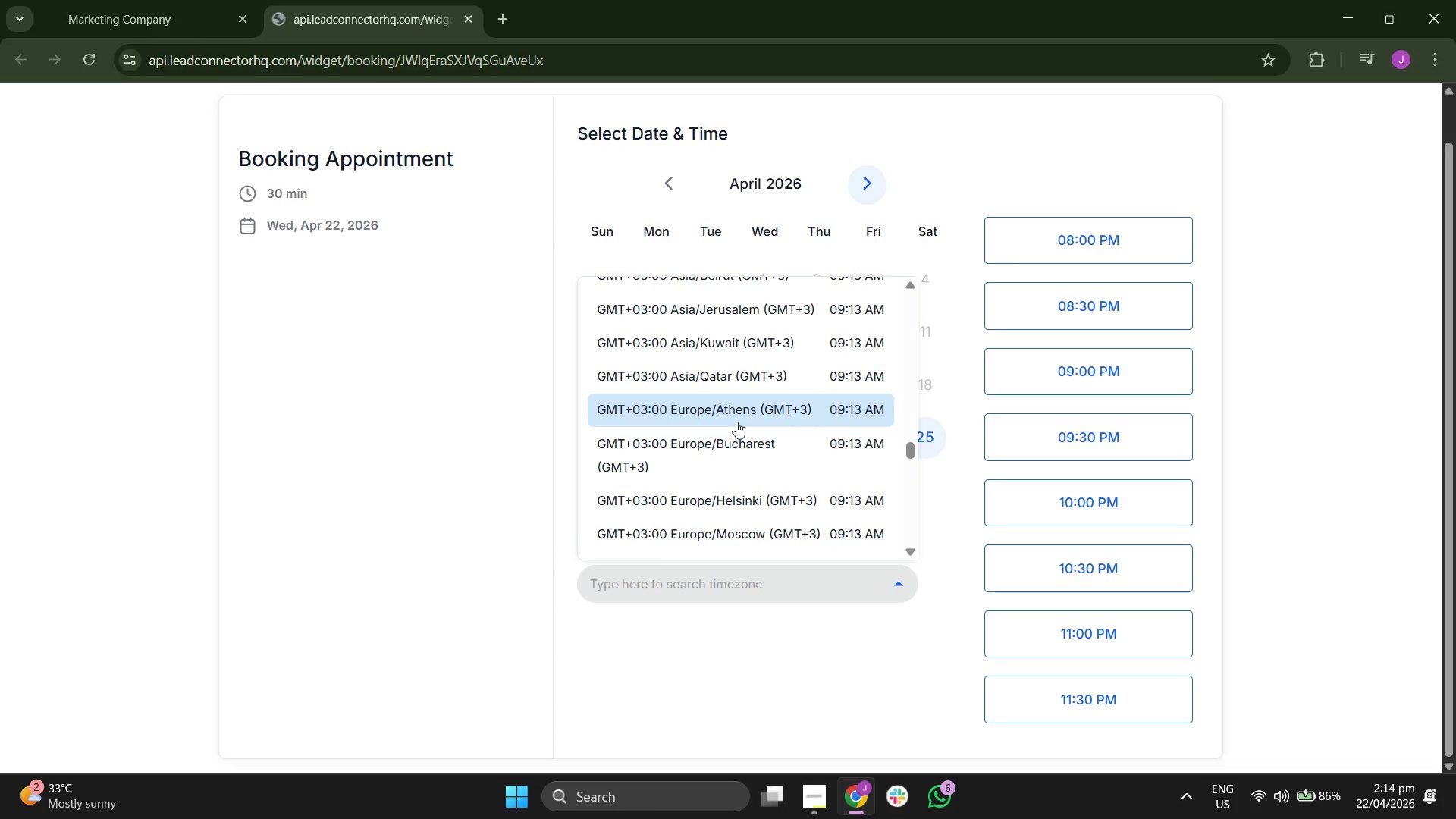 
scroll: coordinate [736, 422], scroll_direction: down, amount: 5.0
 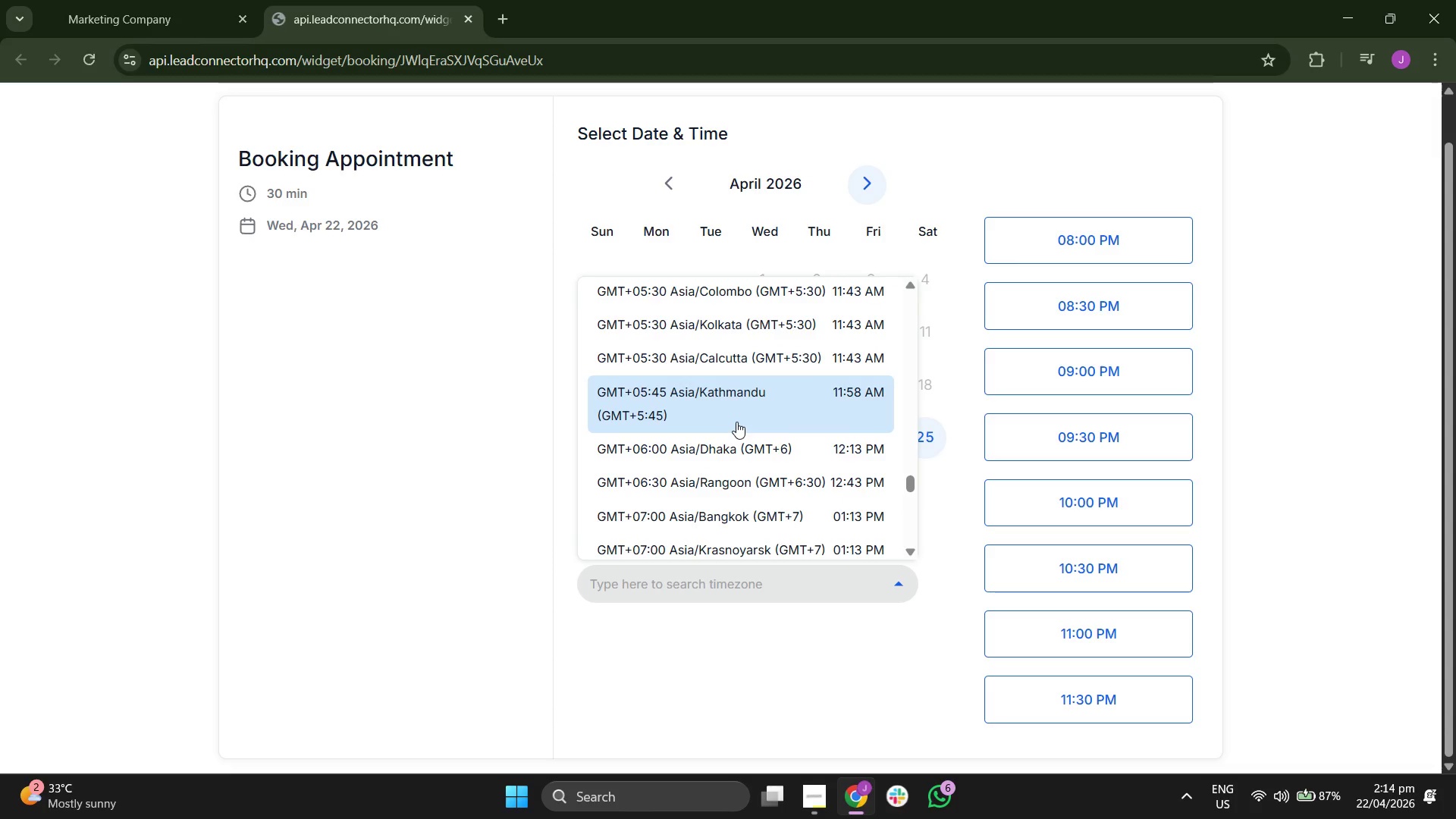 
scroll: coordinate [723, 466], scroll_direction: down, amount: 11.0
 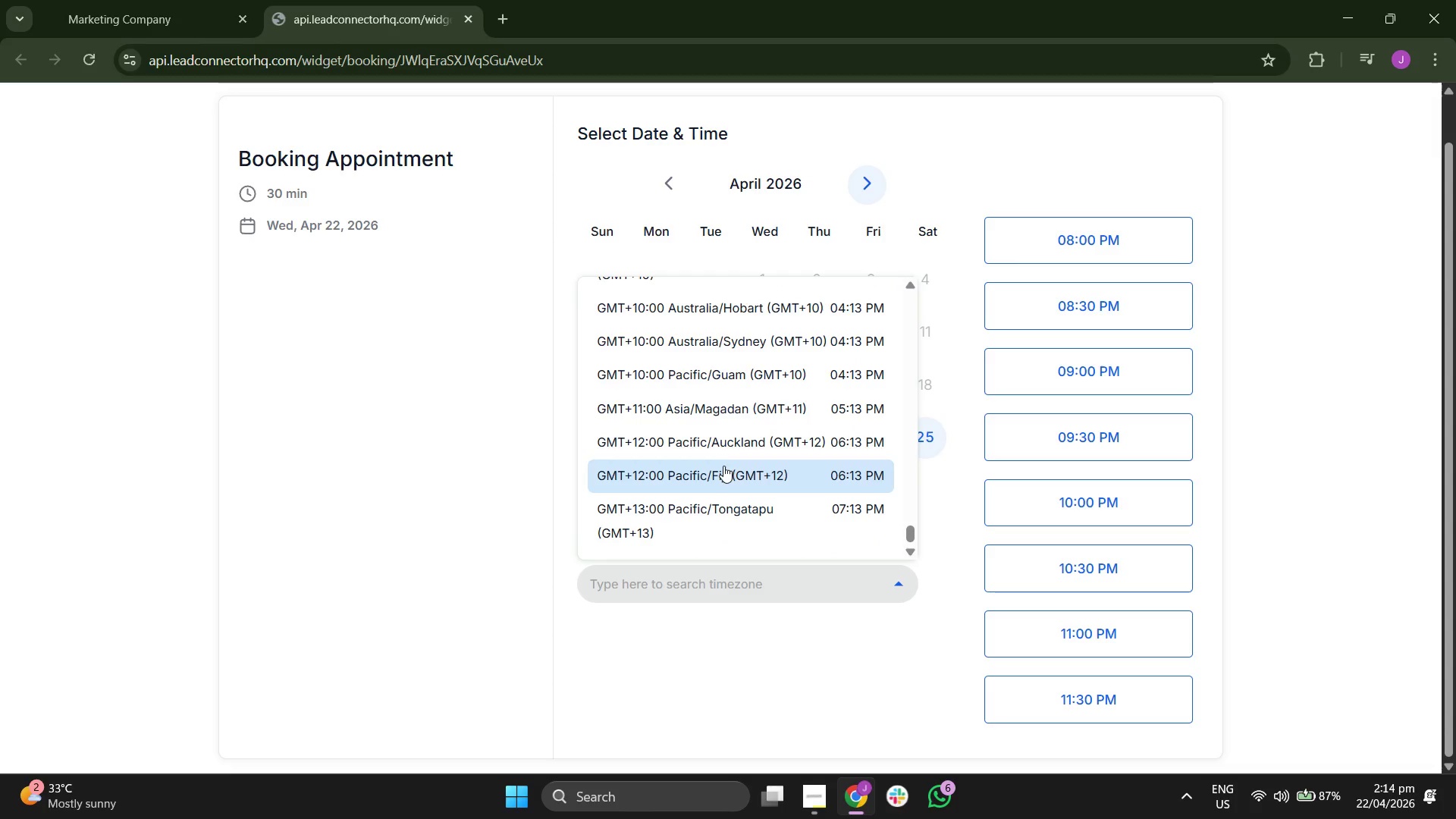 
type(ew)
key(Backspace)
key(Backspace)
type(new)
 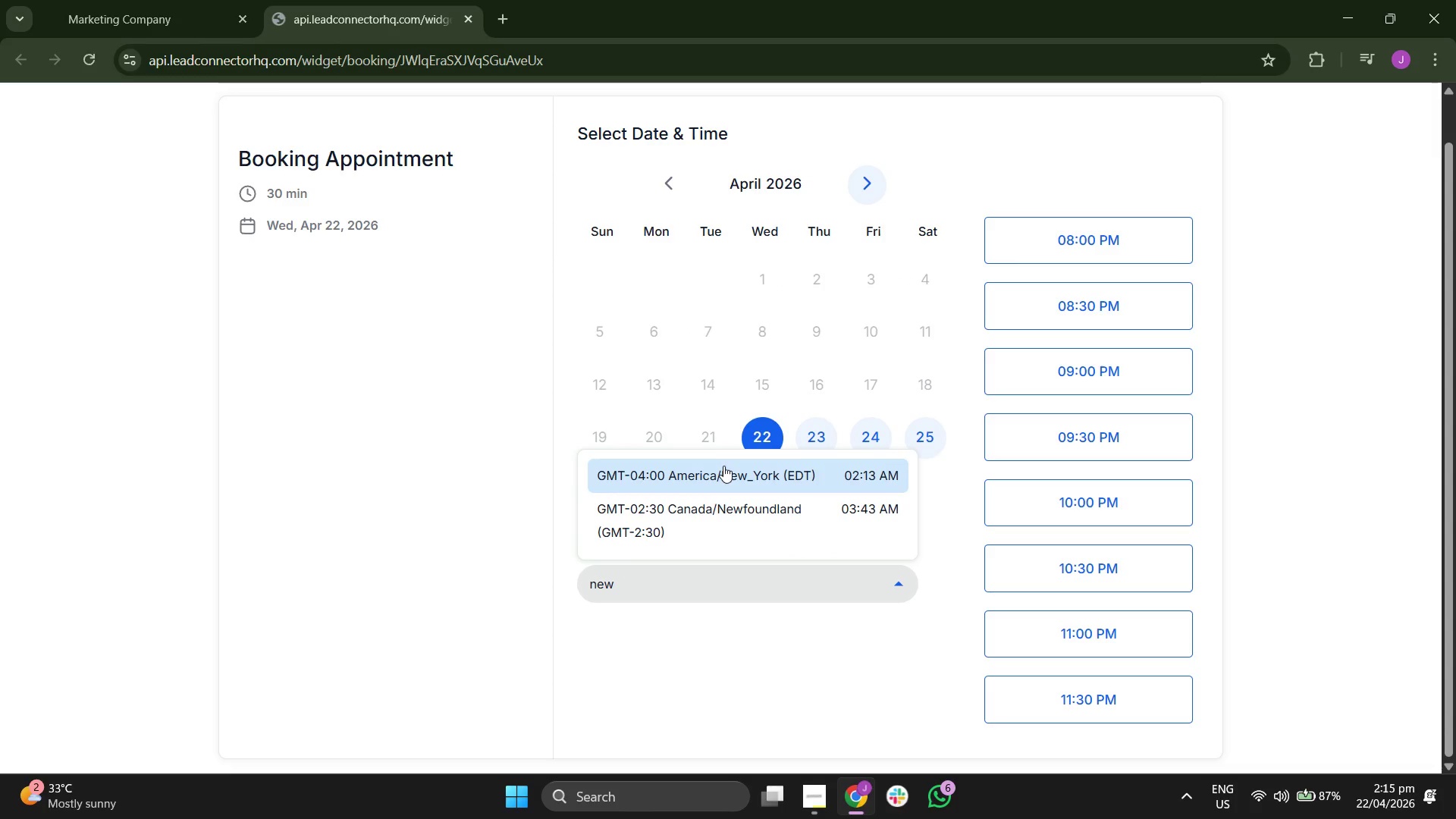 
left_click([723, 466])
 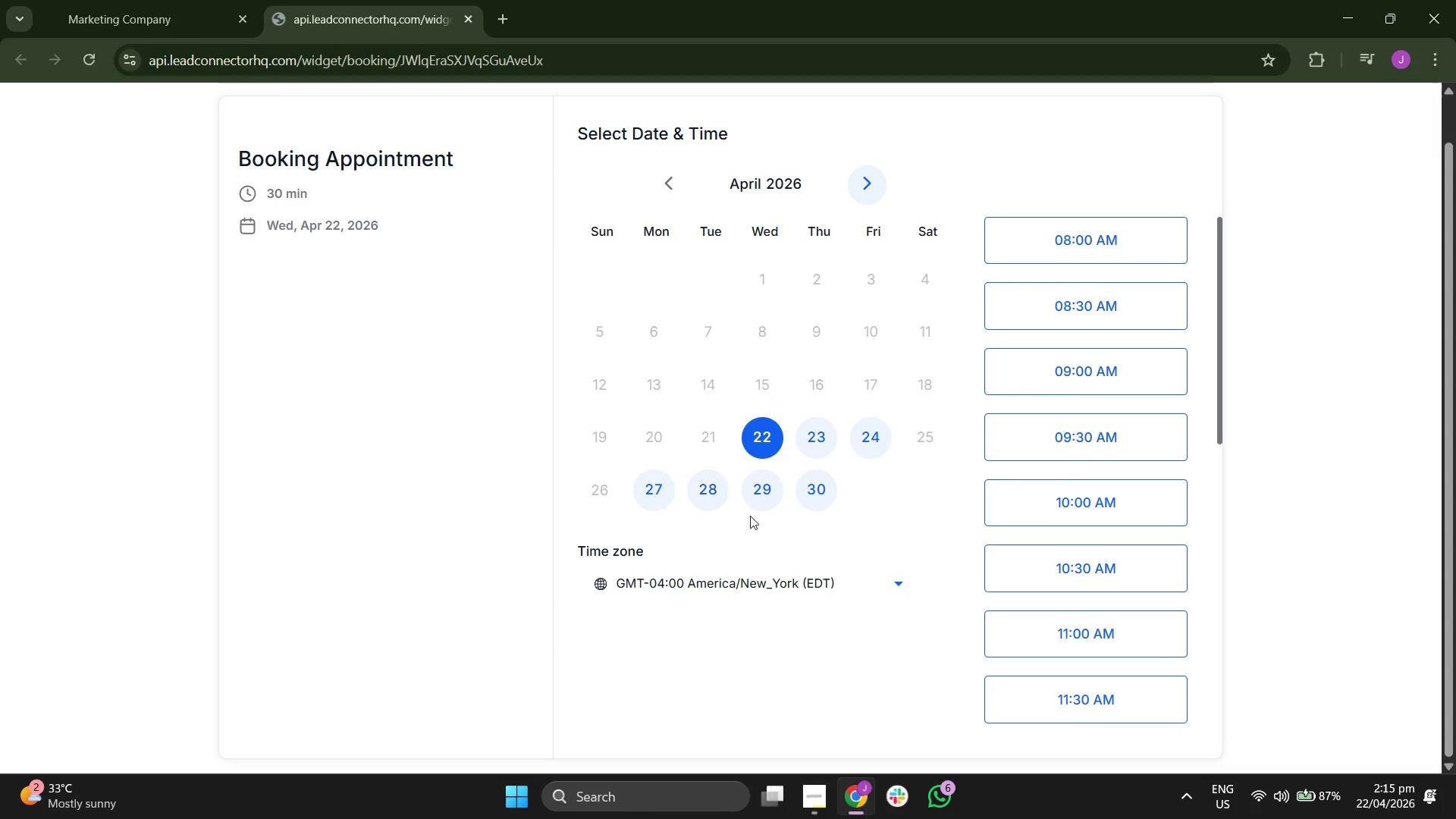 
left_click([788, 585])
 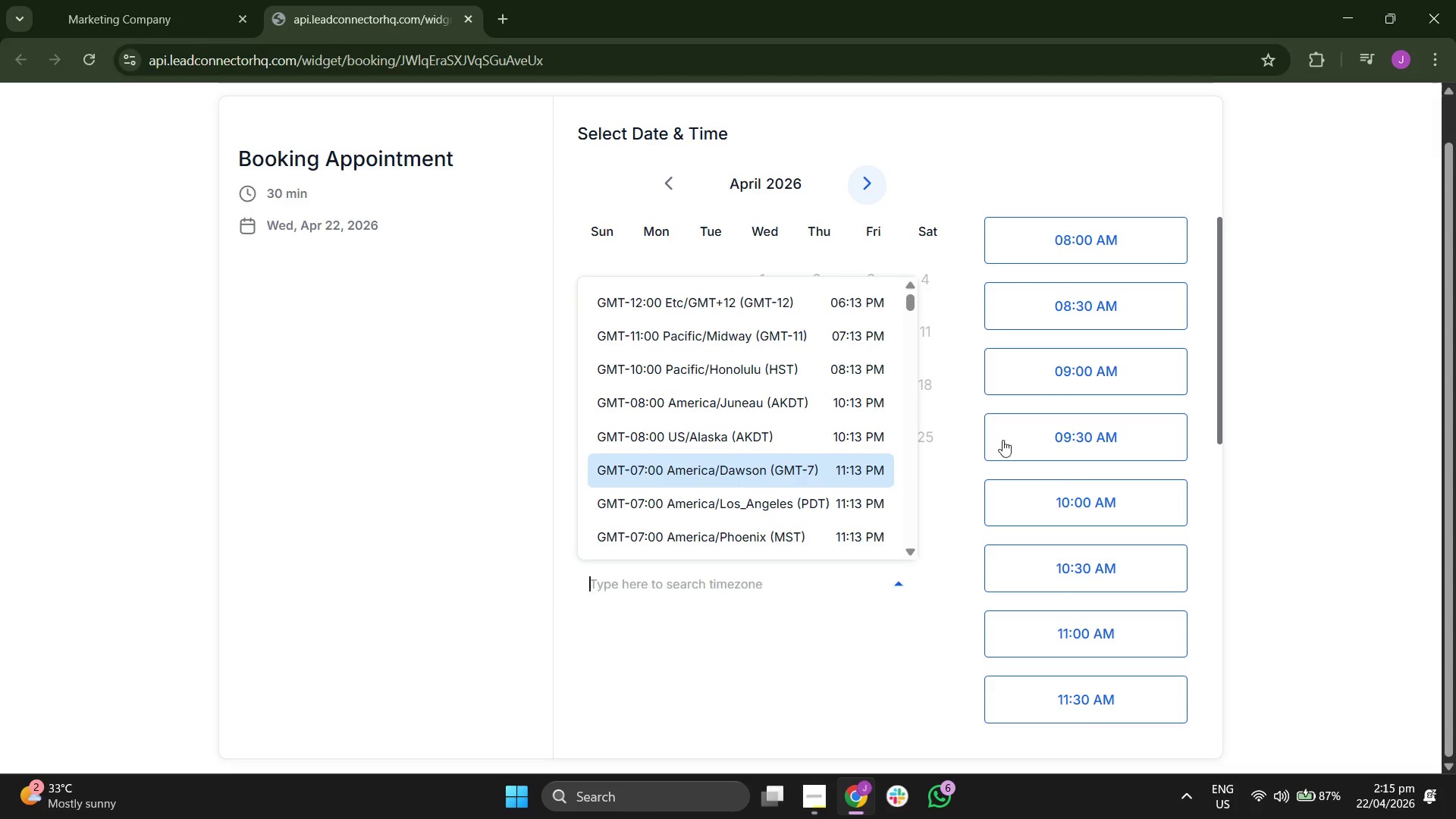 
scroll: coordinate [1057, 433], scroll_direction: down, amount: 4.0
 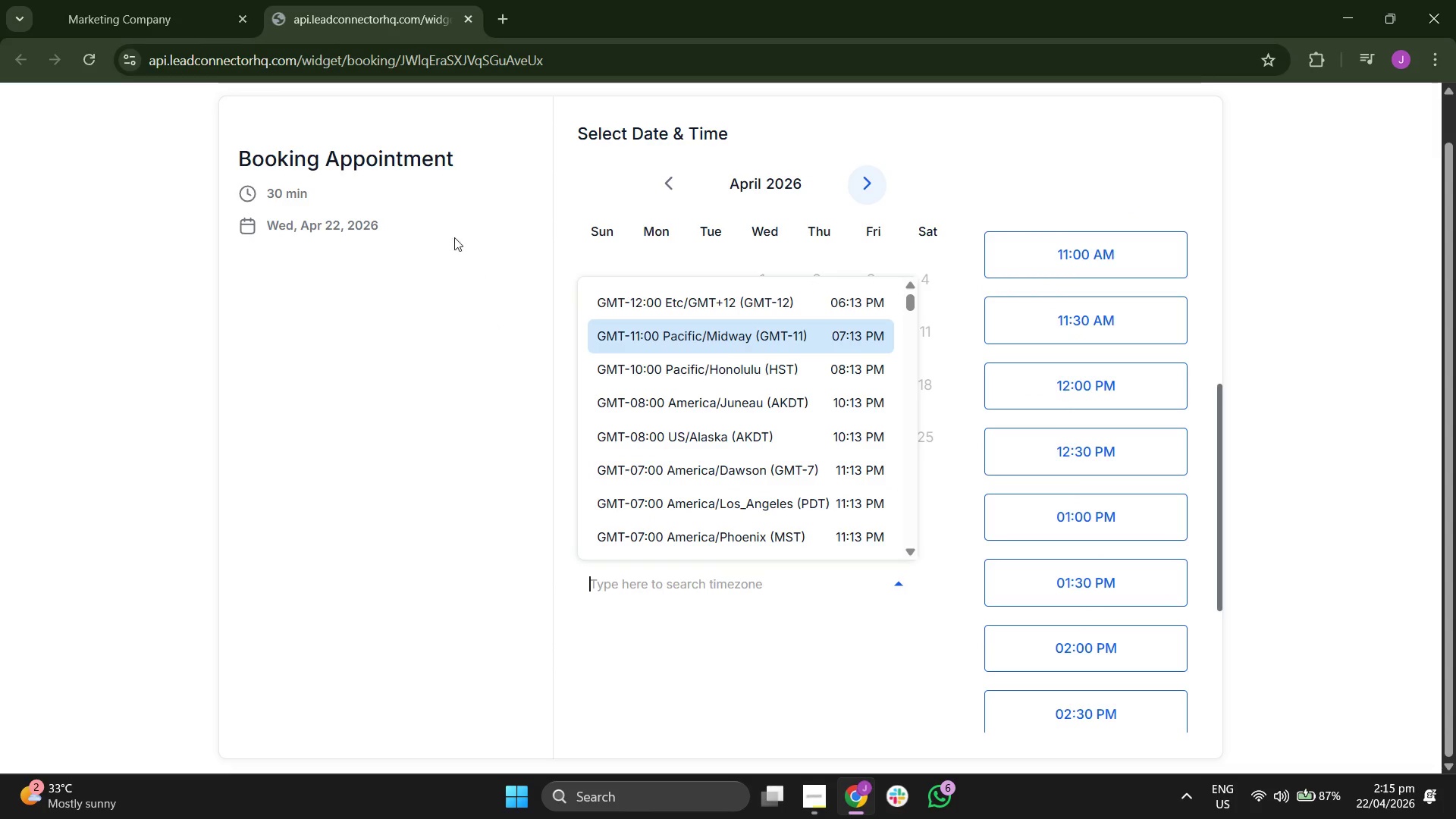 
left_click_drag(start_coordinate=[394, 380], to_coordinate=[393, 375])
 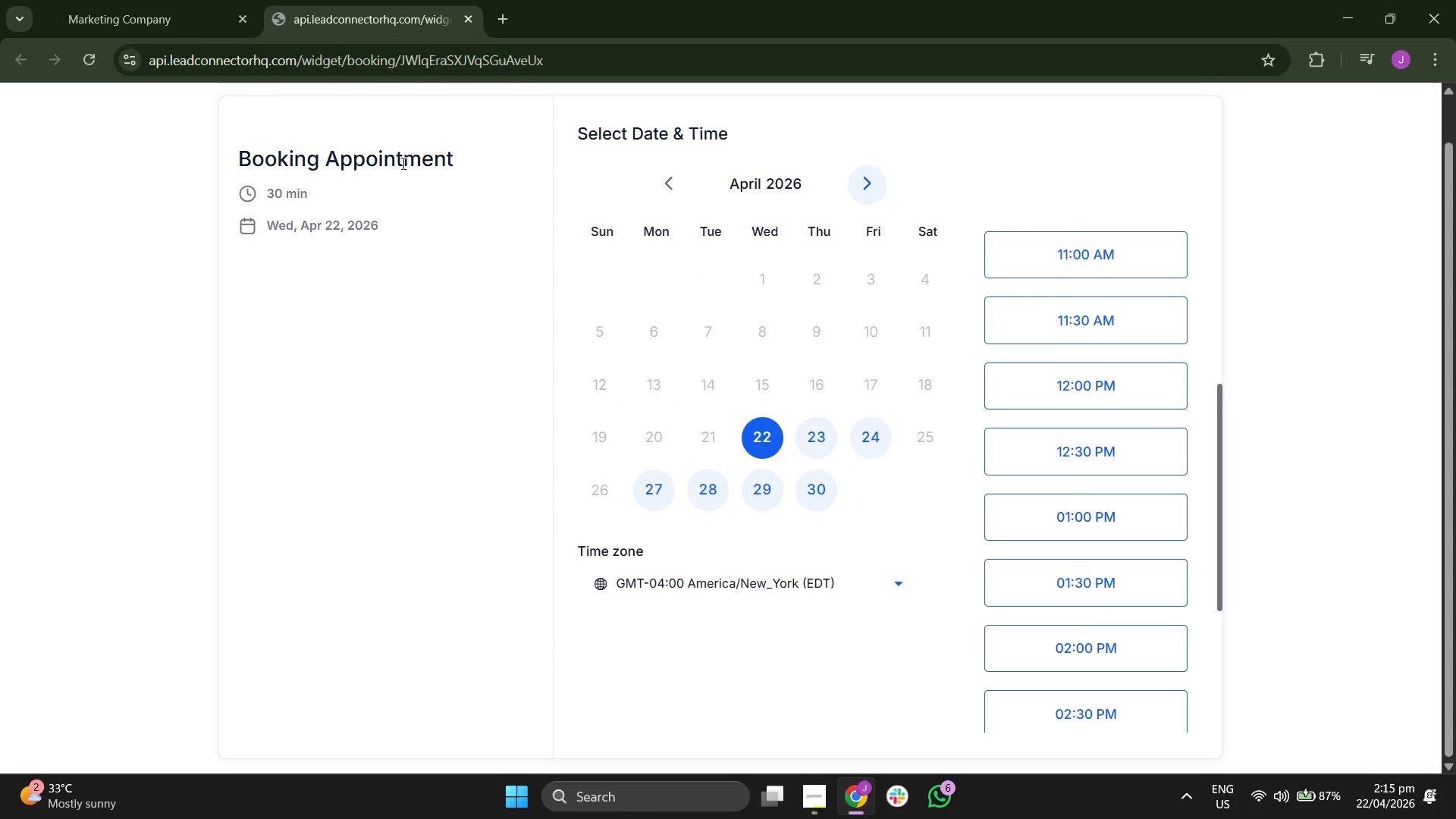 
double_click([402, 163])
 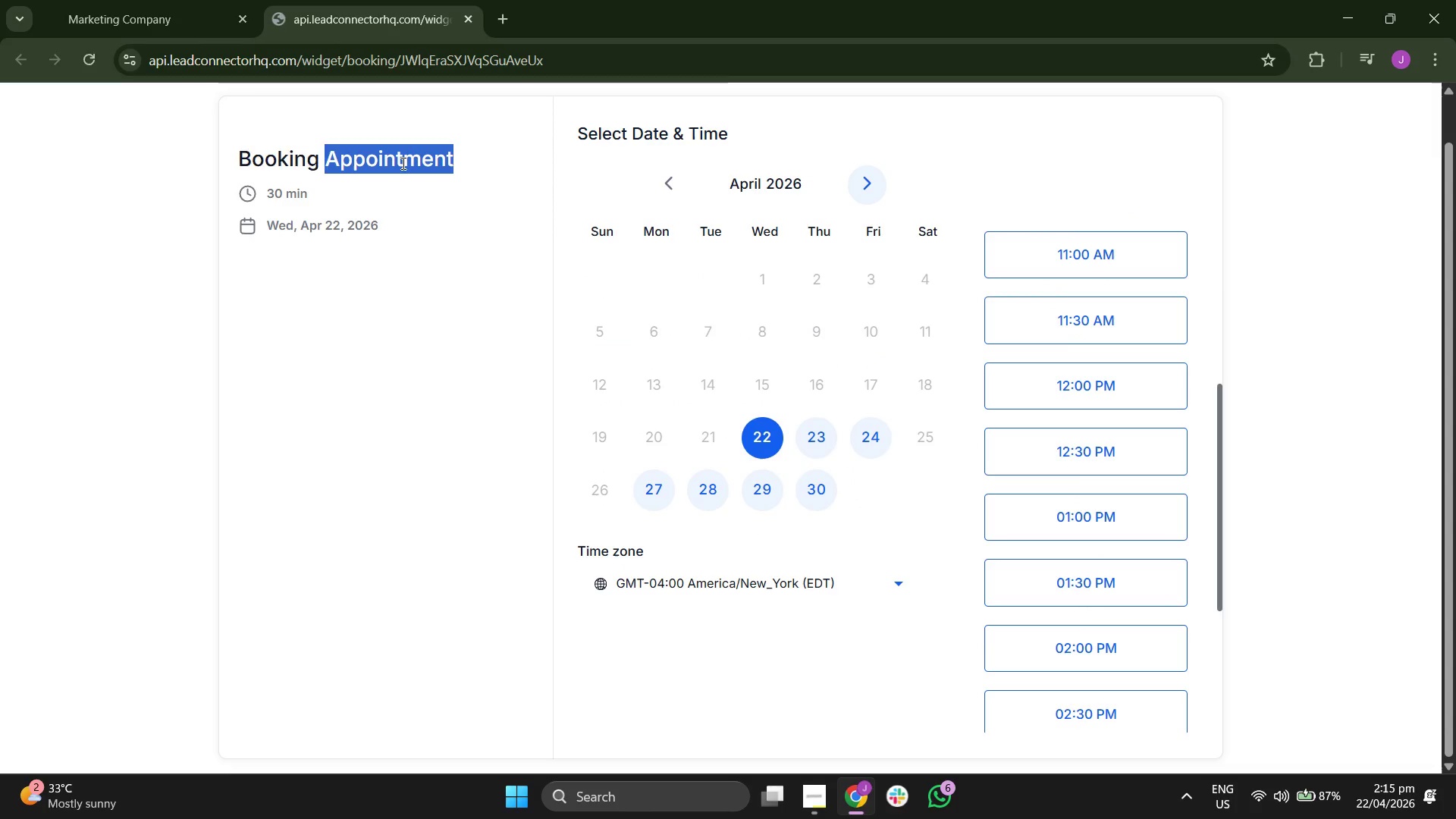 
triple_click([402, 163])
 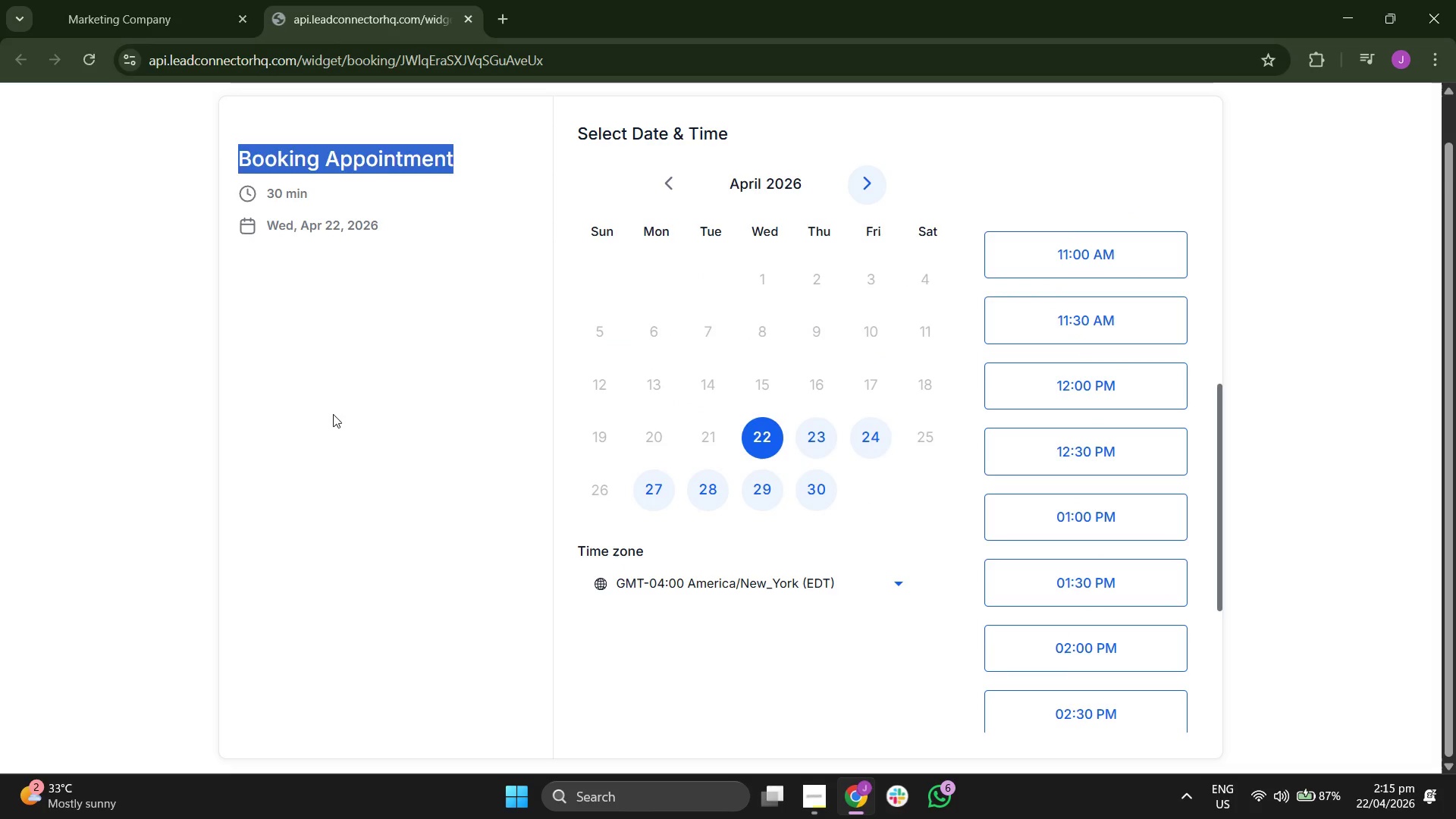 
triple_click([334, 428])
 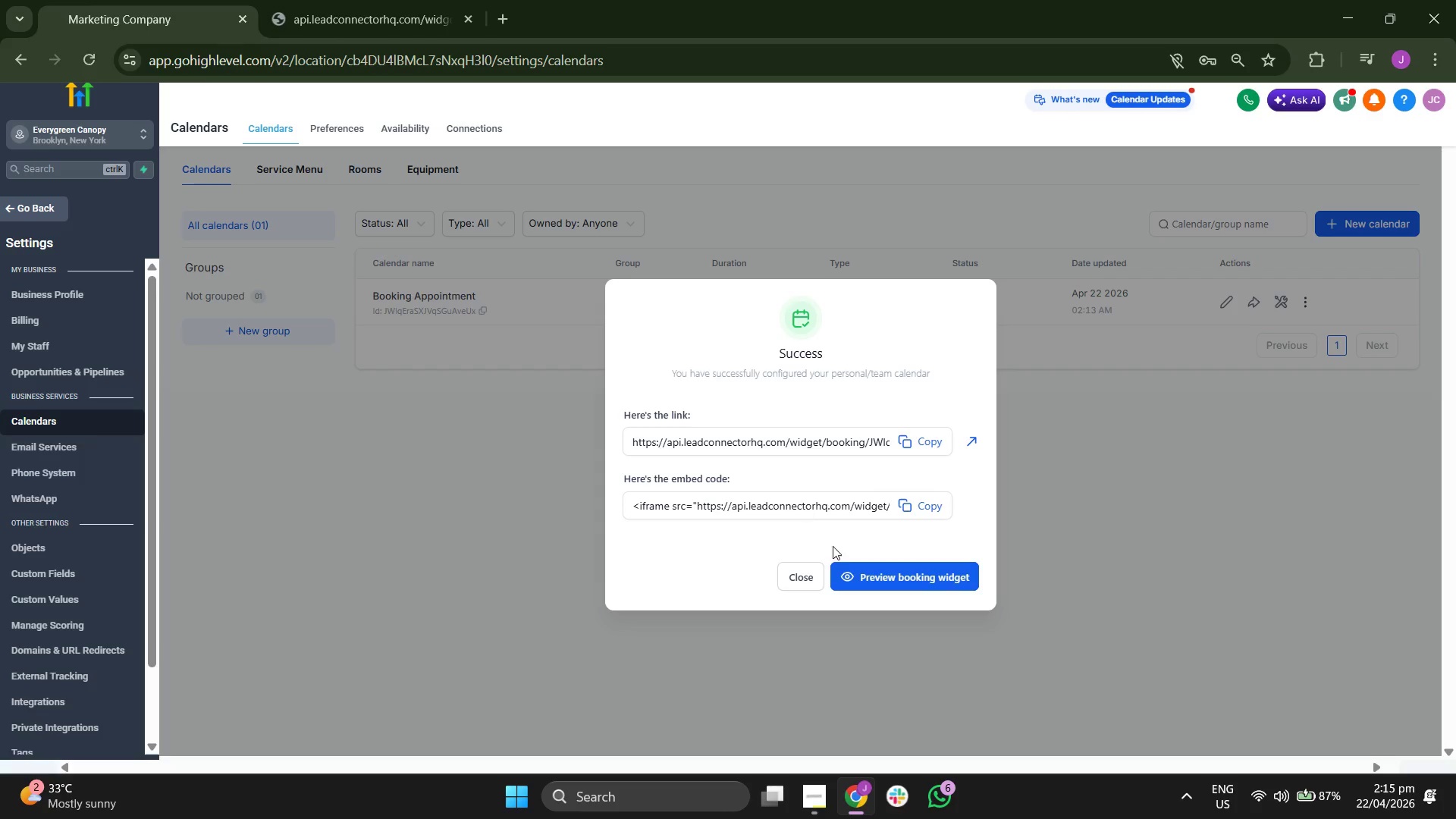 
left_click([797, 578])
 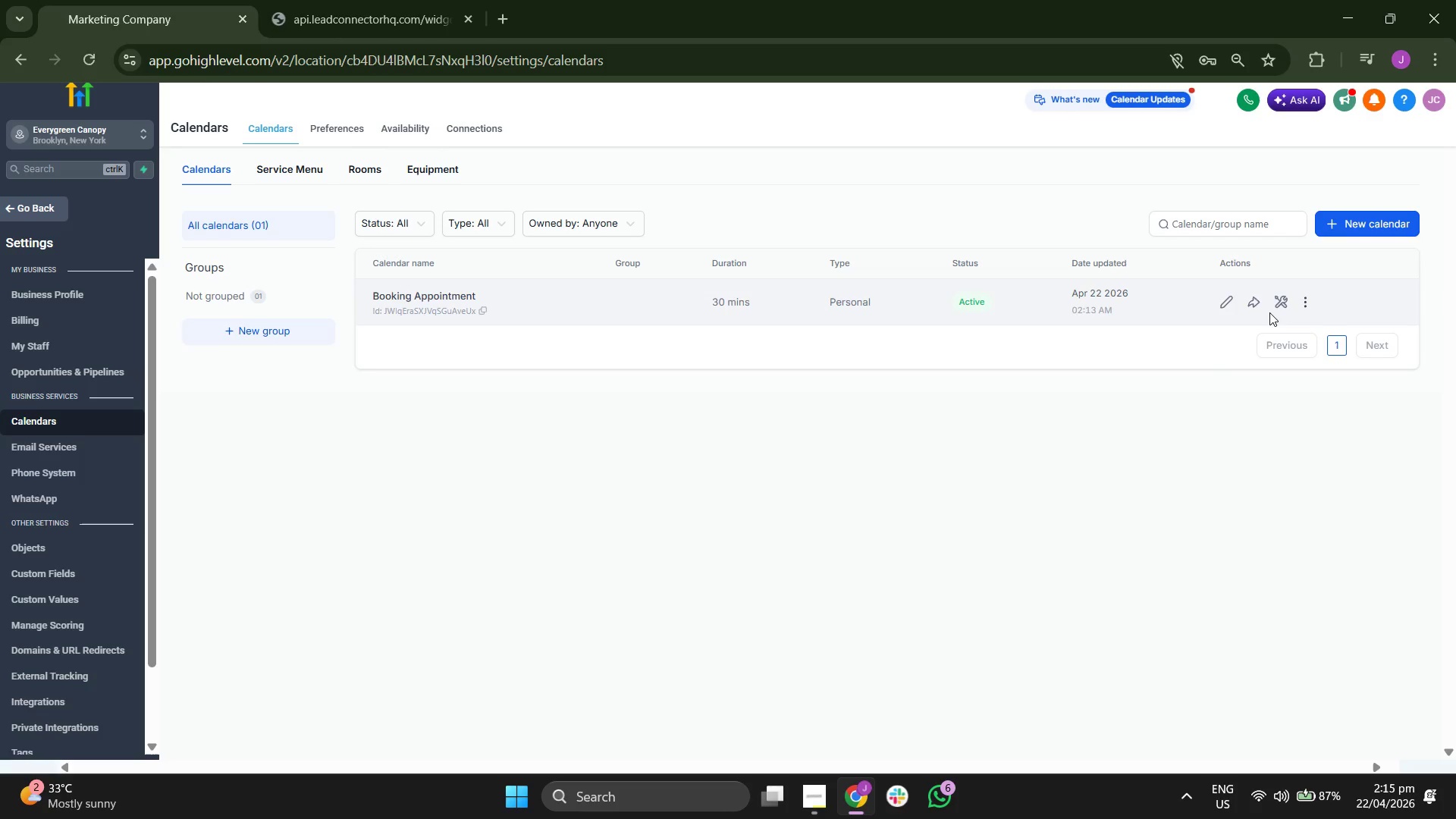 
left_click([1255, 307])
 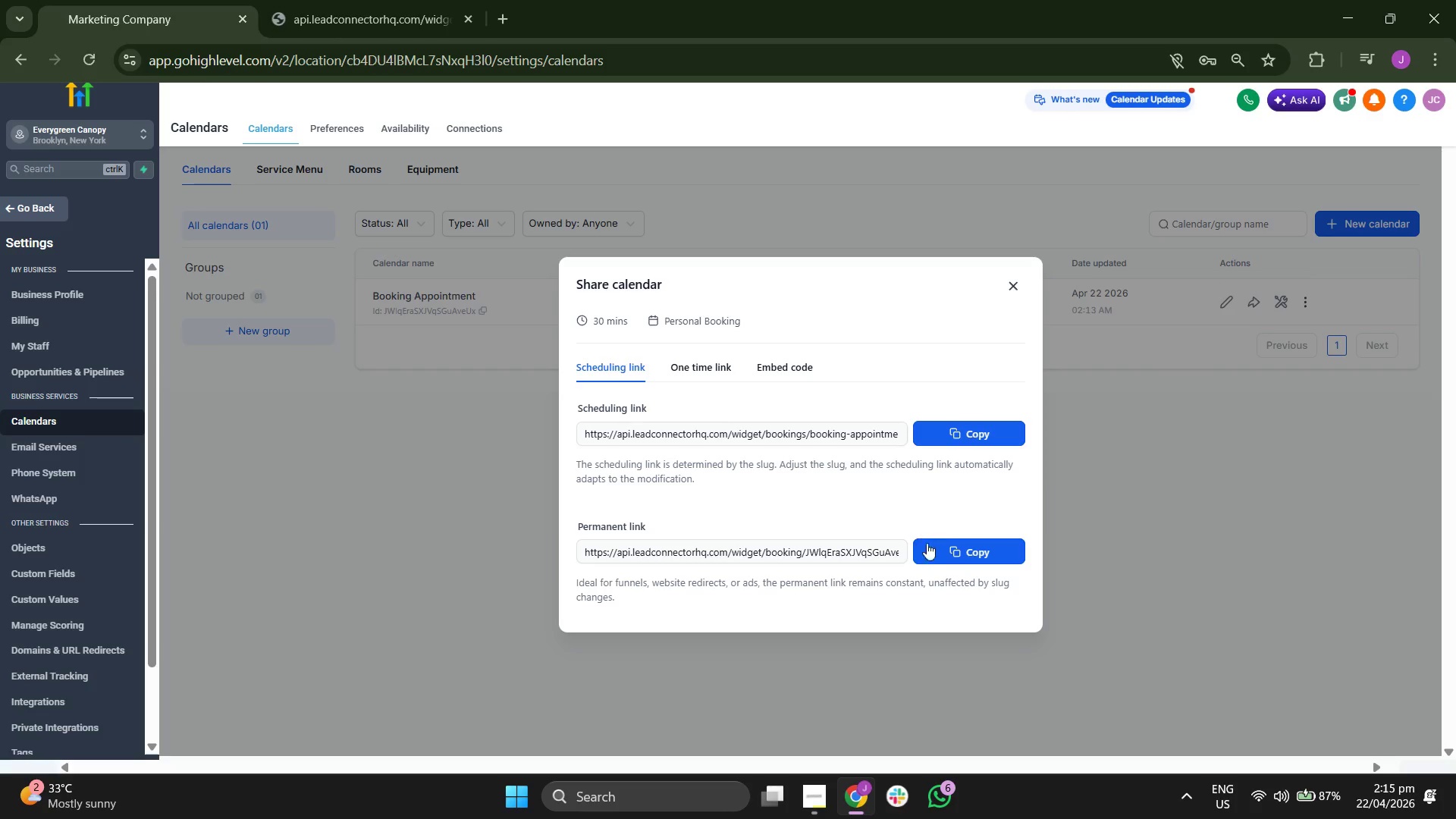 
left_click([956, 553])
 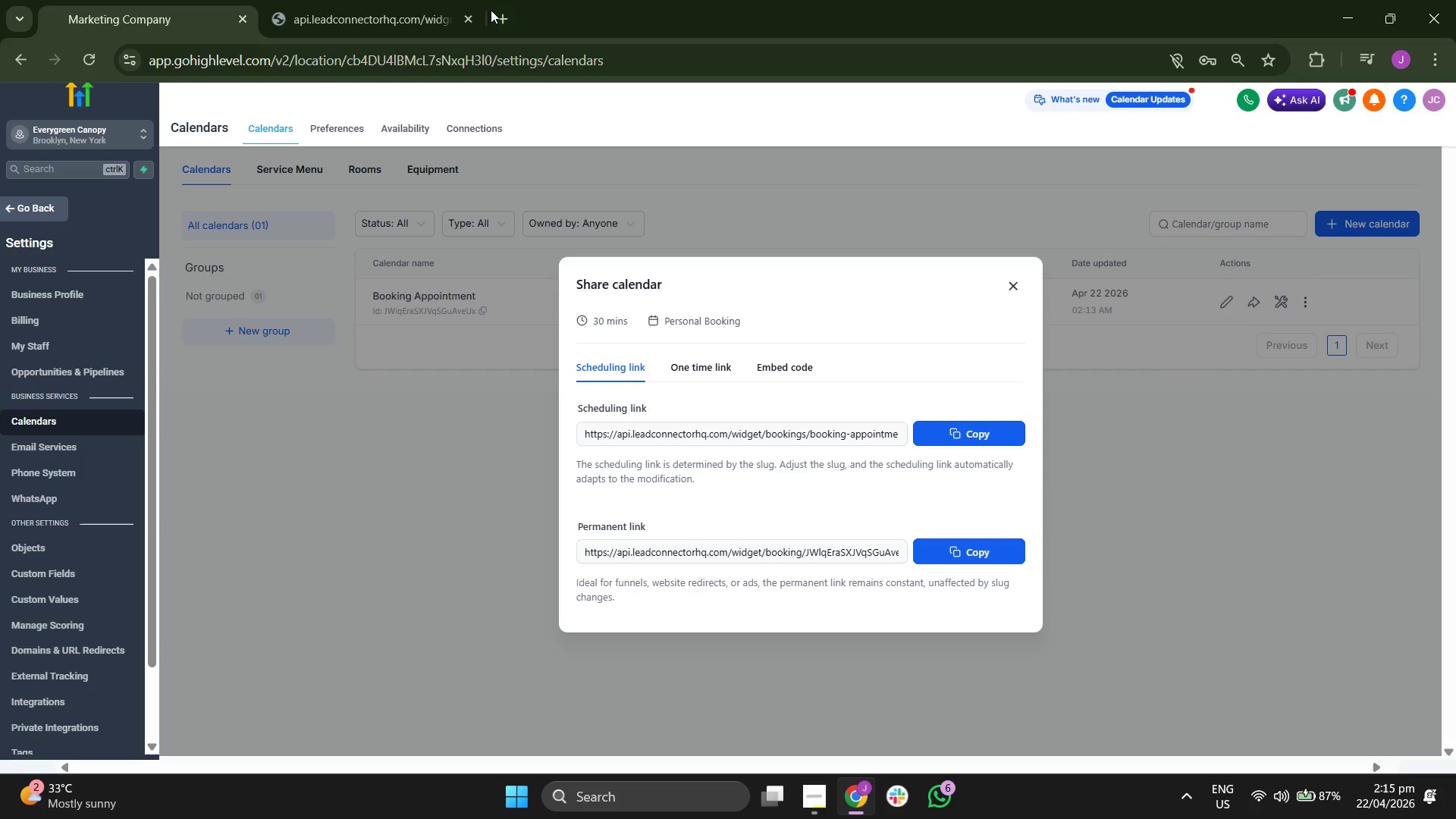 
left_click([510, 2])
 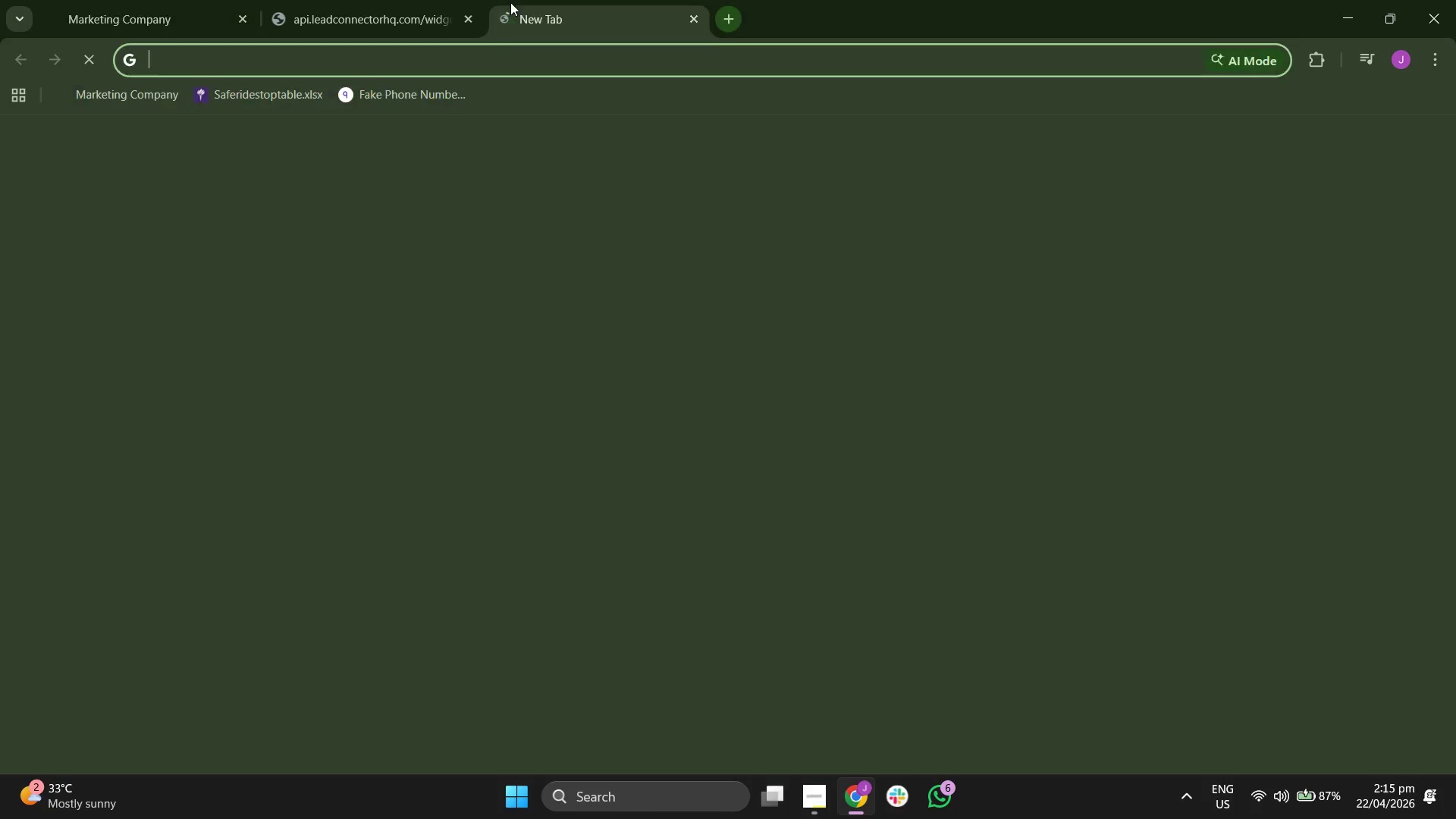 
key(Control+V)
 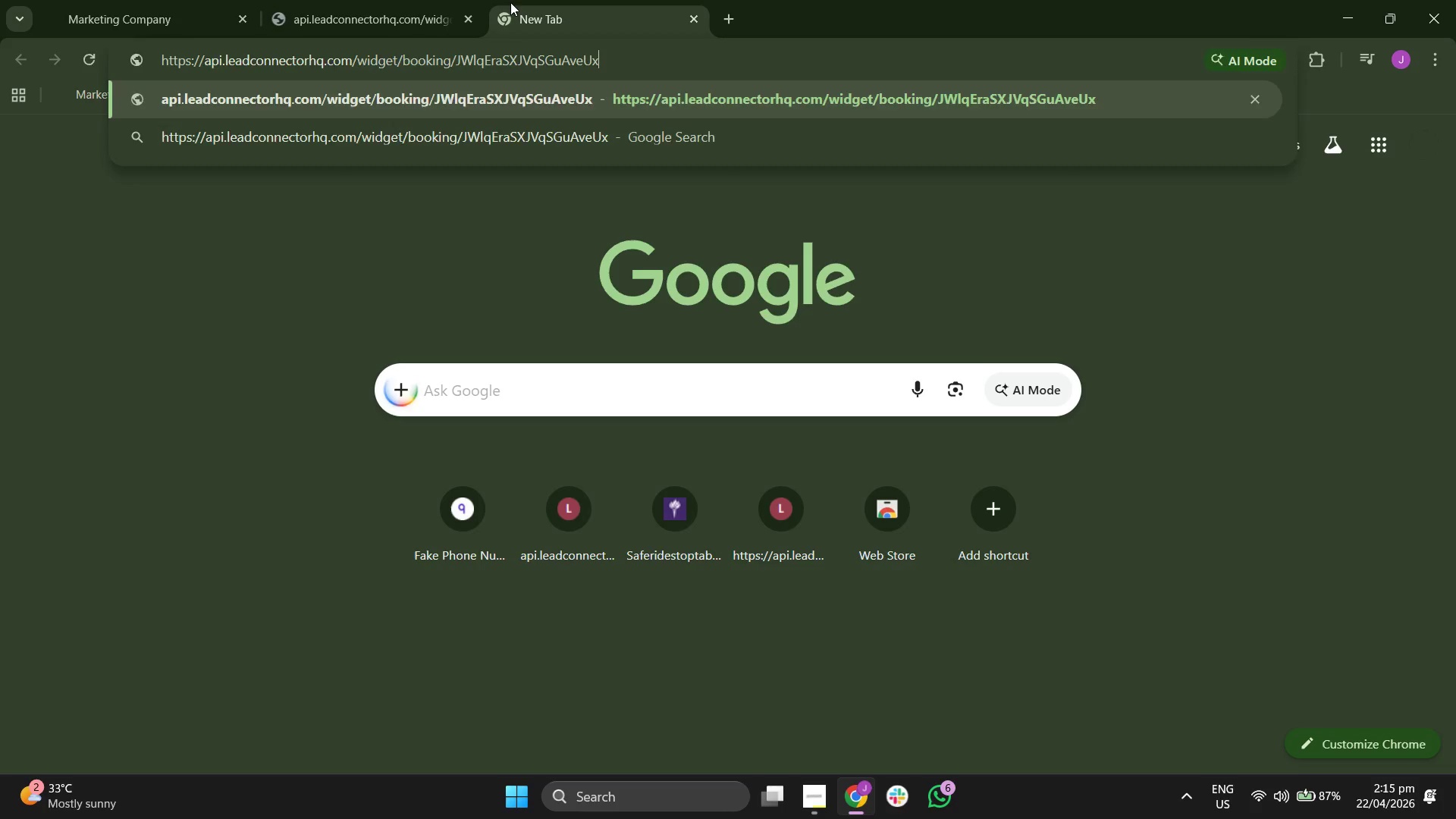 
key(Enter)
 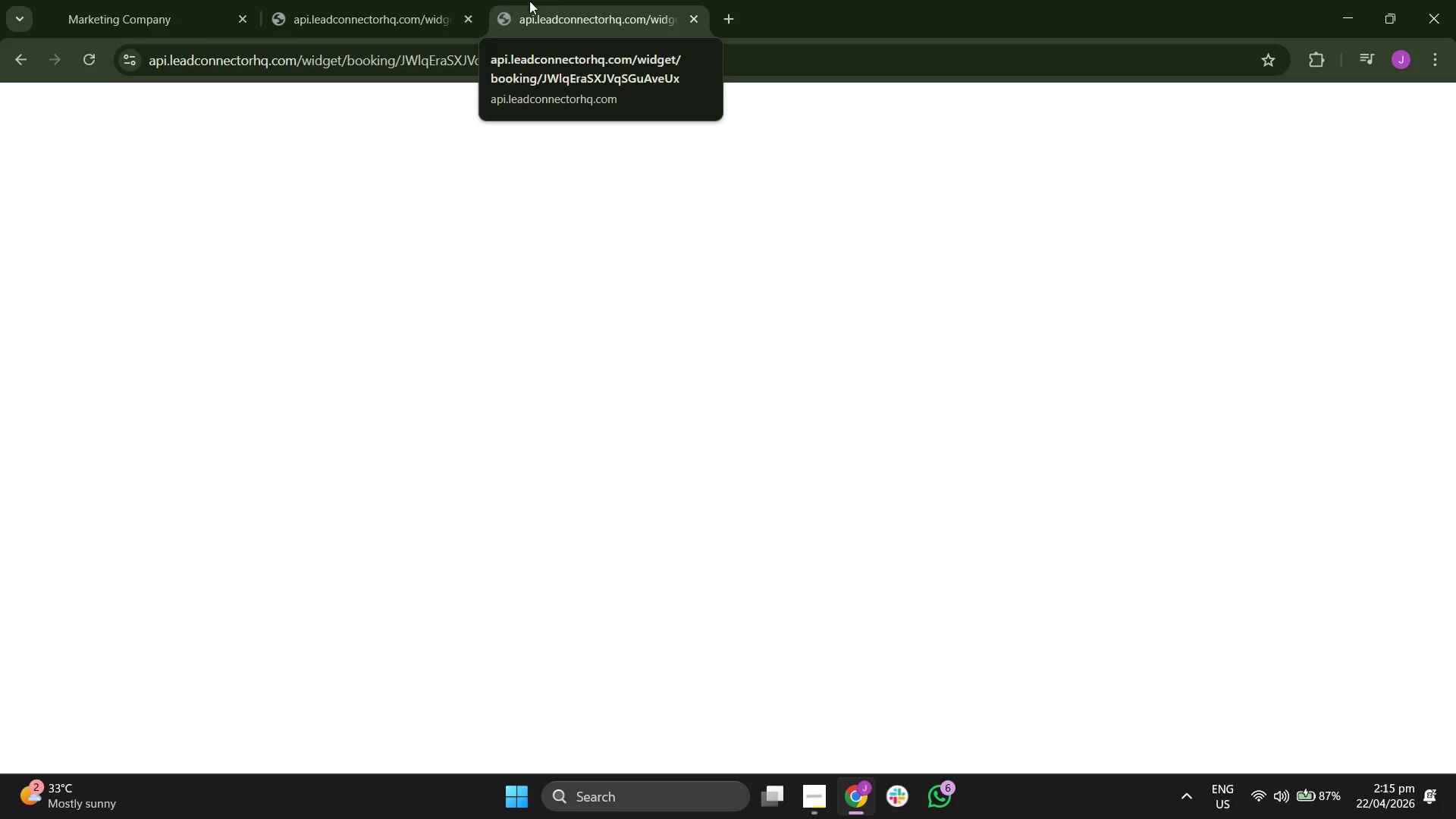 
left_click_drag(start_coordinate=[561, 0], to_coordinate=[401, 0])
 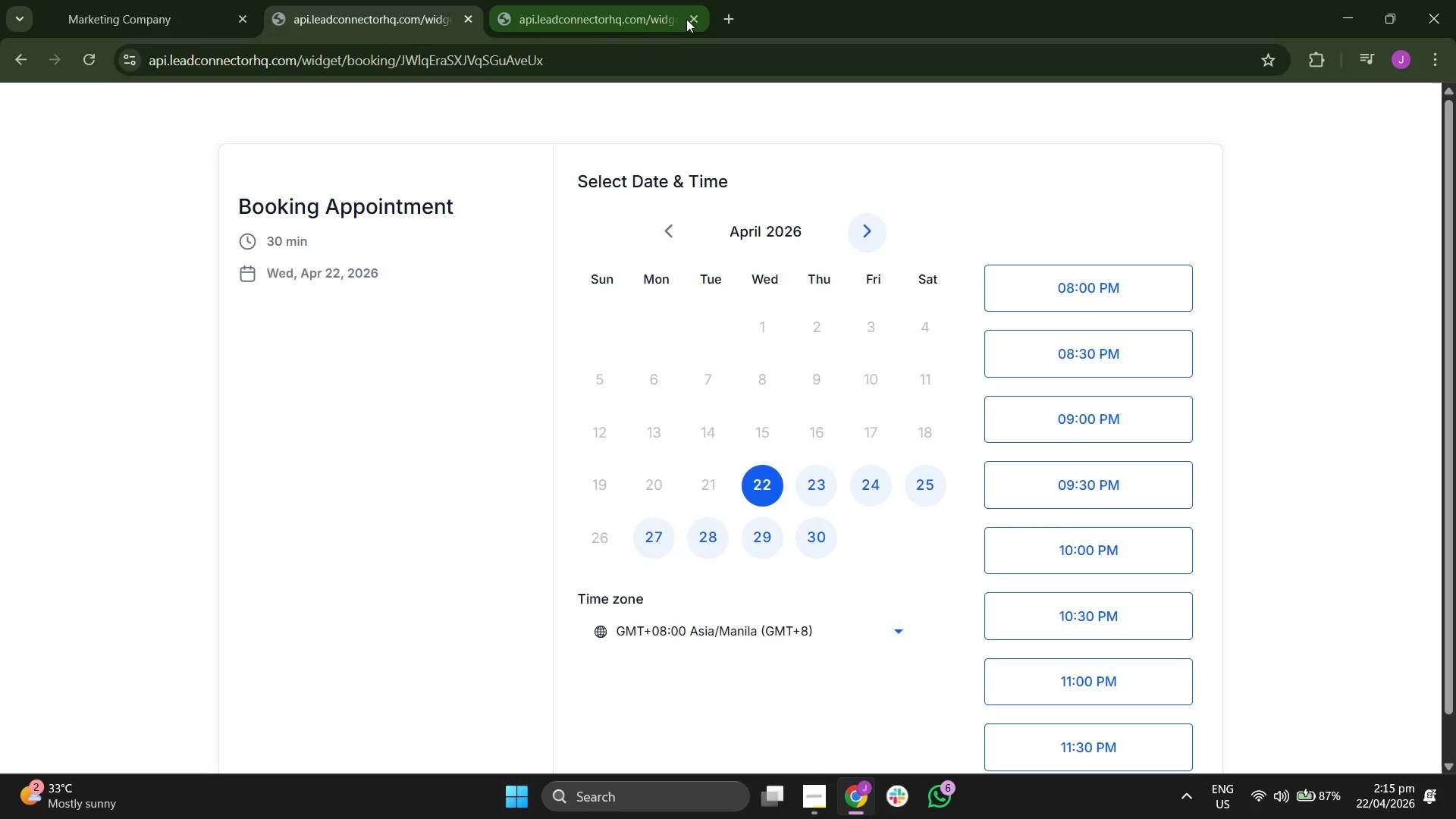 
left_click([692, 17])
 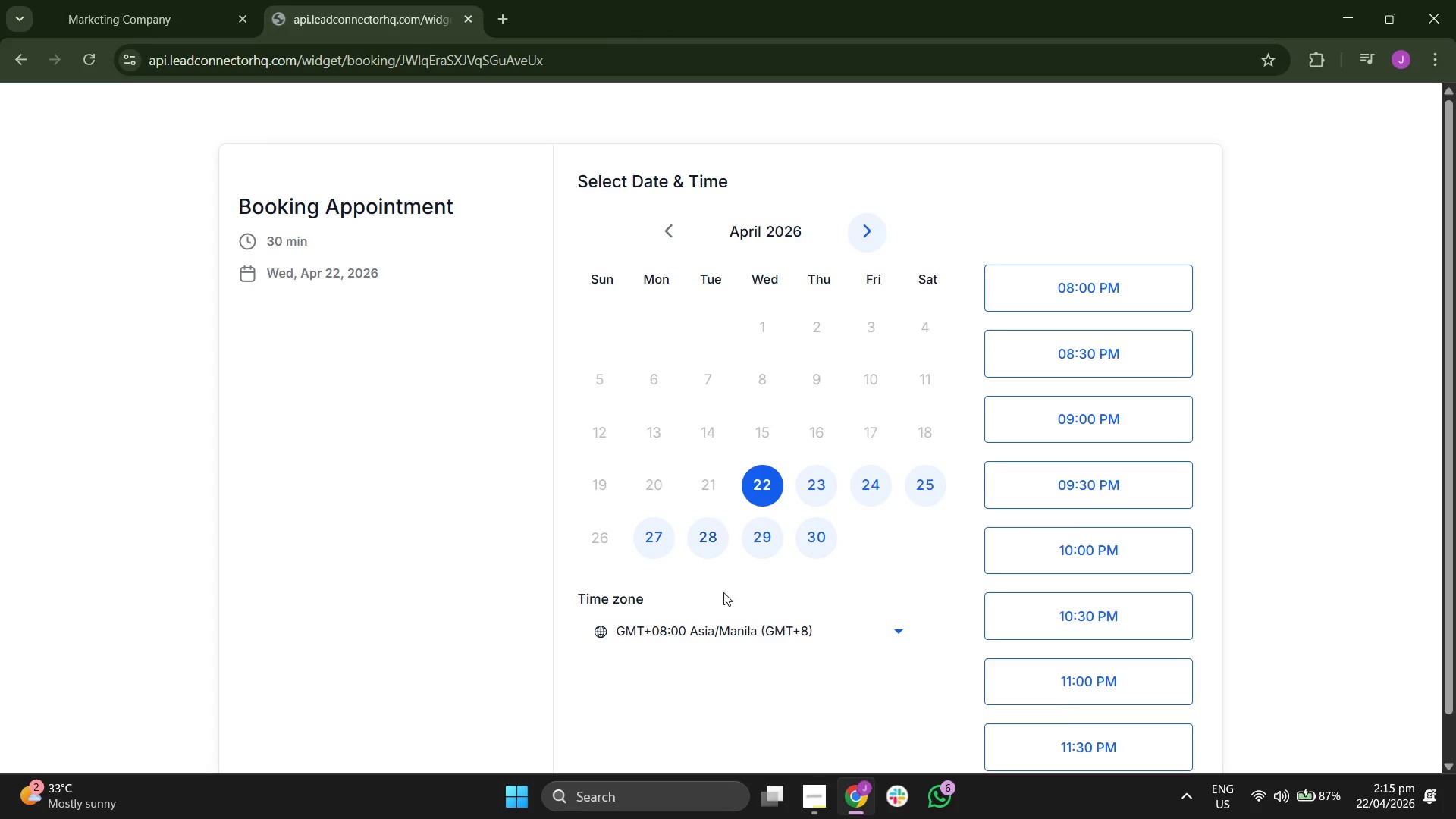 
left_click([736, 632])
 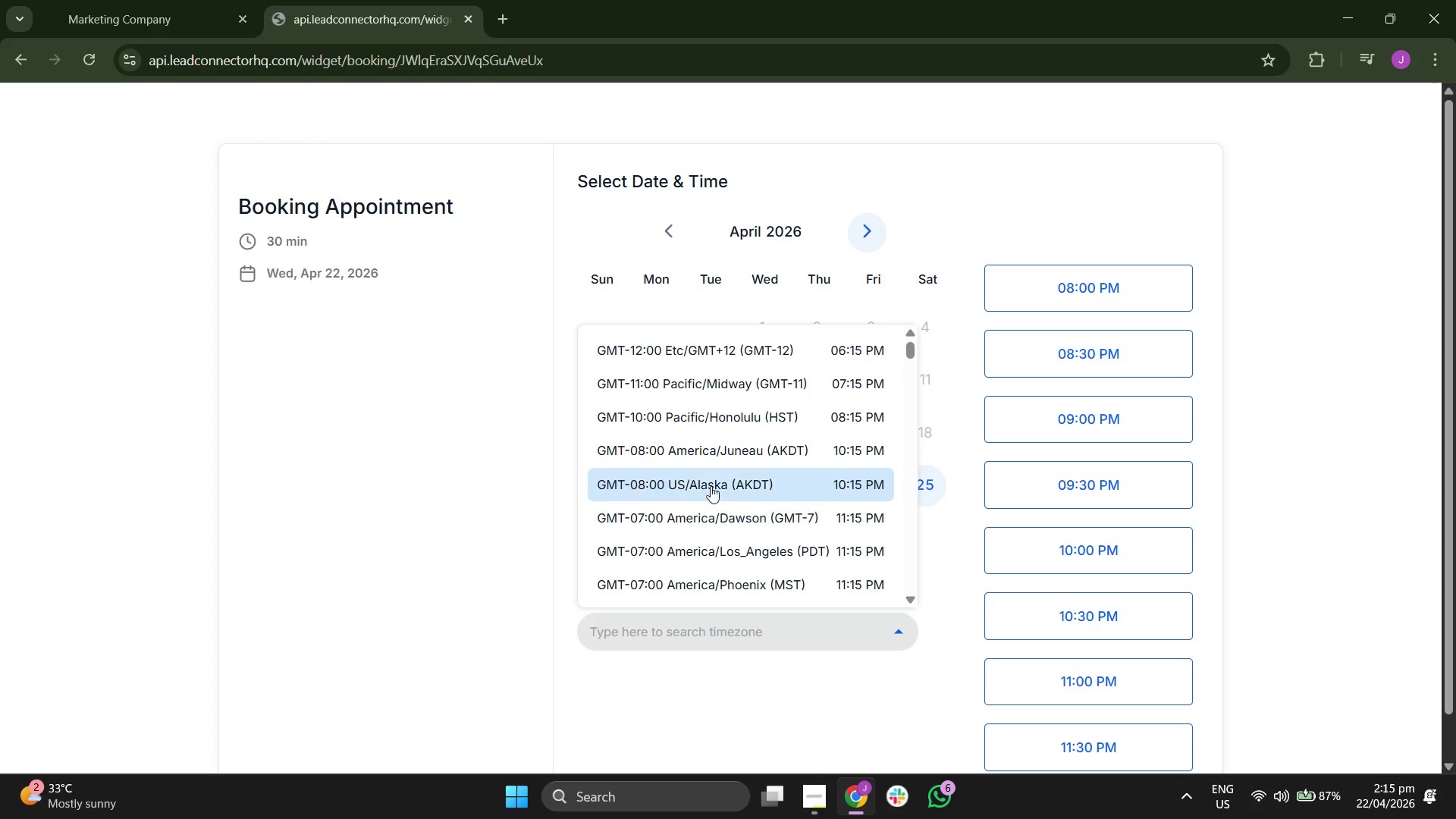 
type(new)
 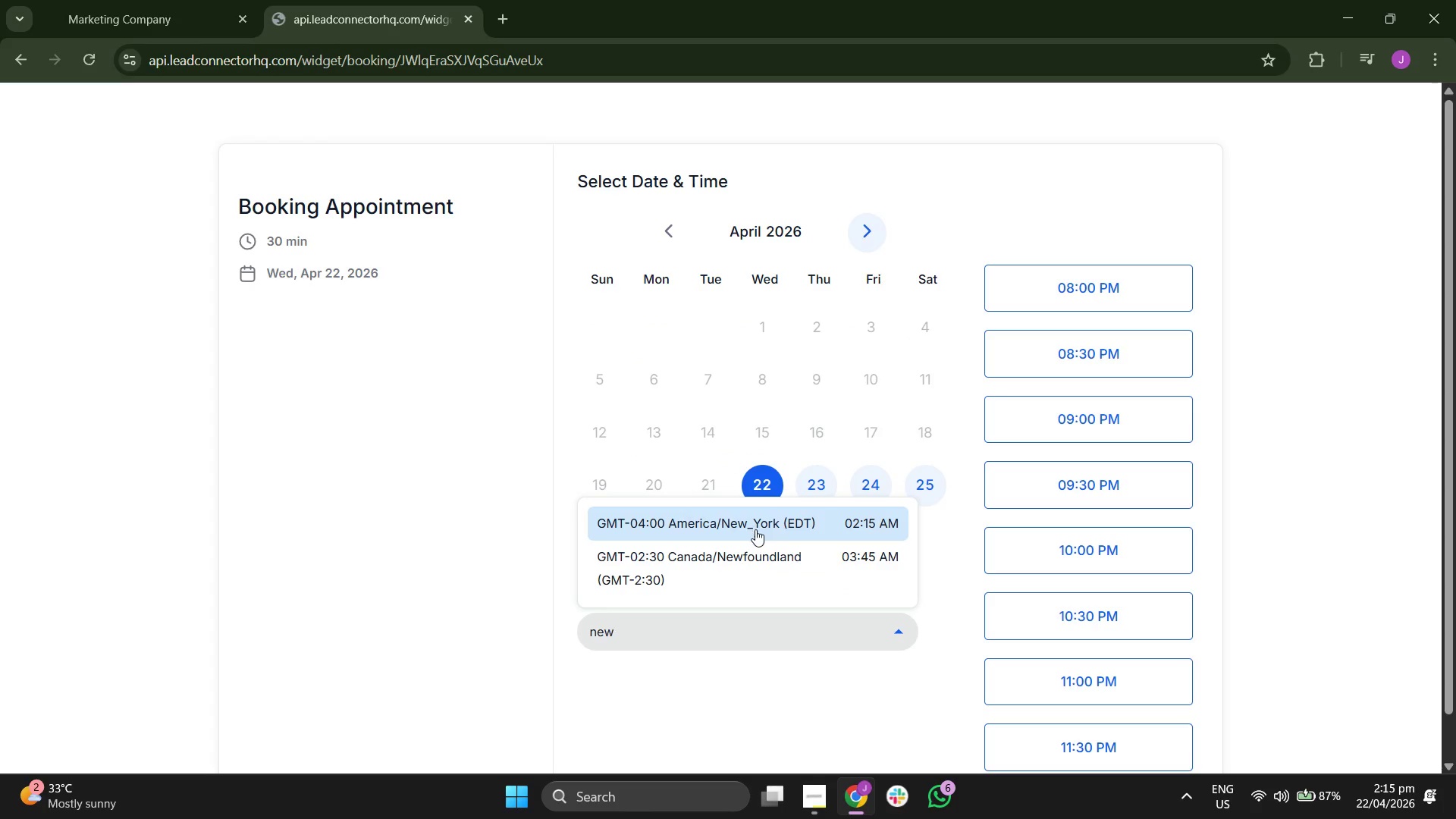 
left_click([755, 529])
 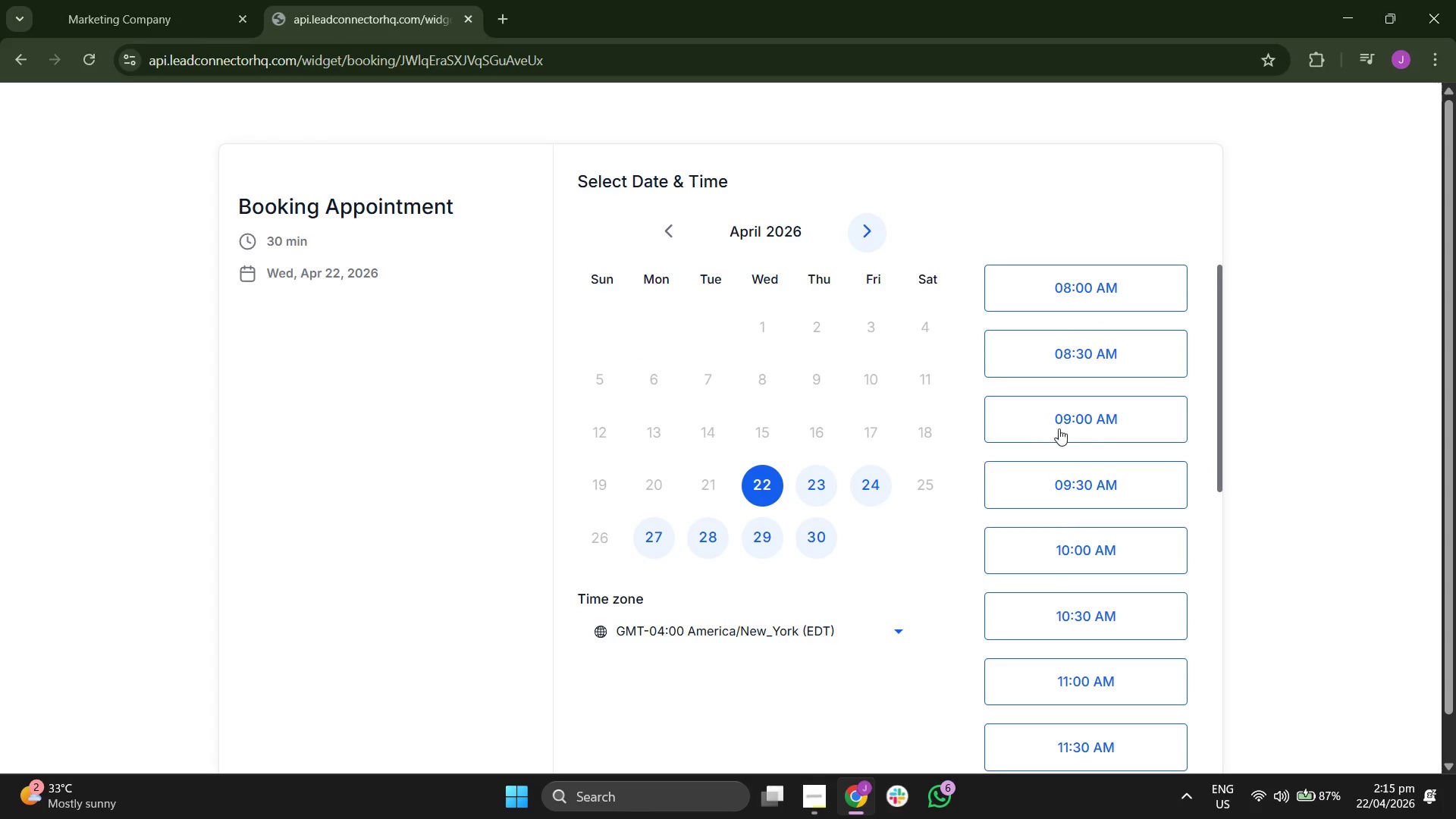 
scroll: coordinate [1124, 392], scroll_direction: down, amount: 7.0
 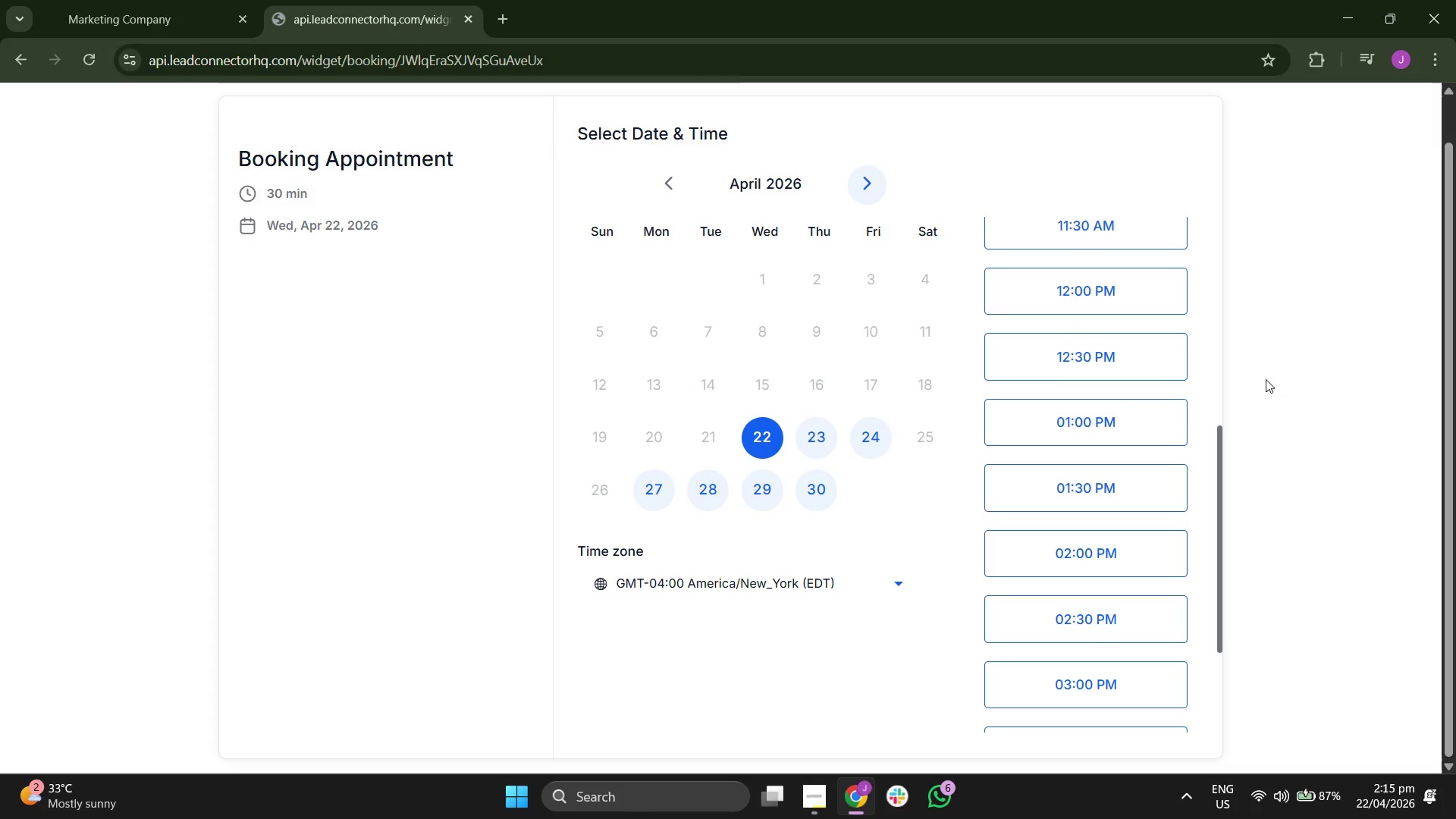 
scroll: coordinate [1121, 440], scroll_direction: up, amount: 5.0
 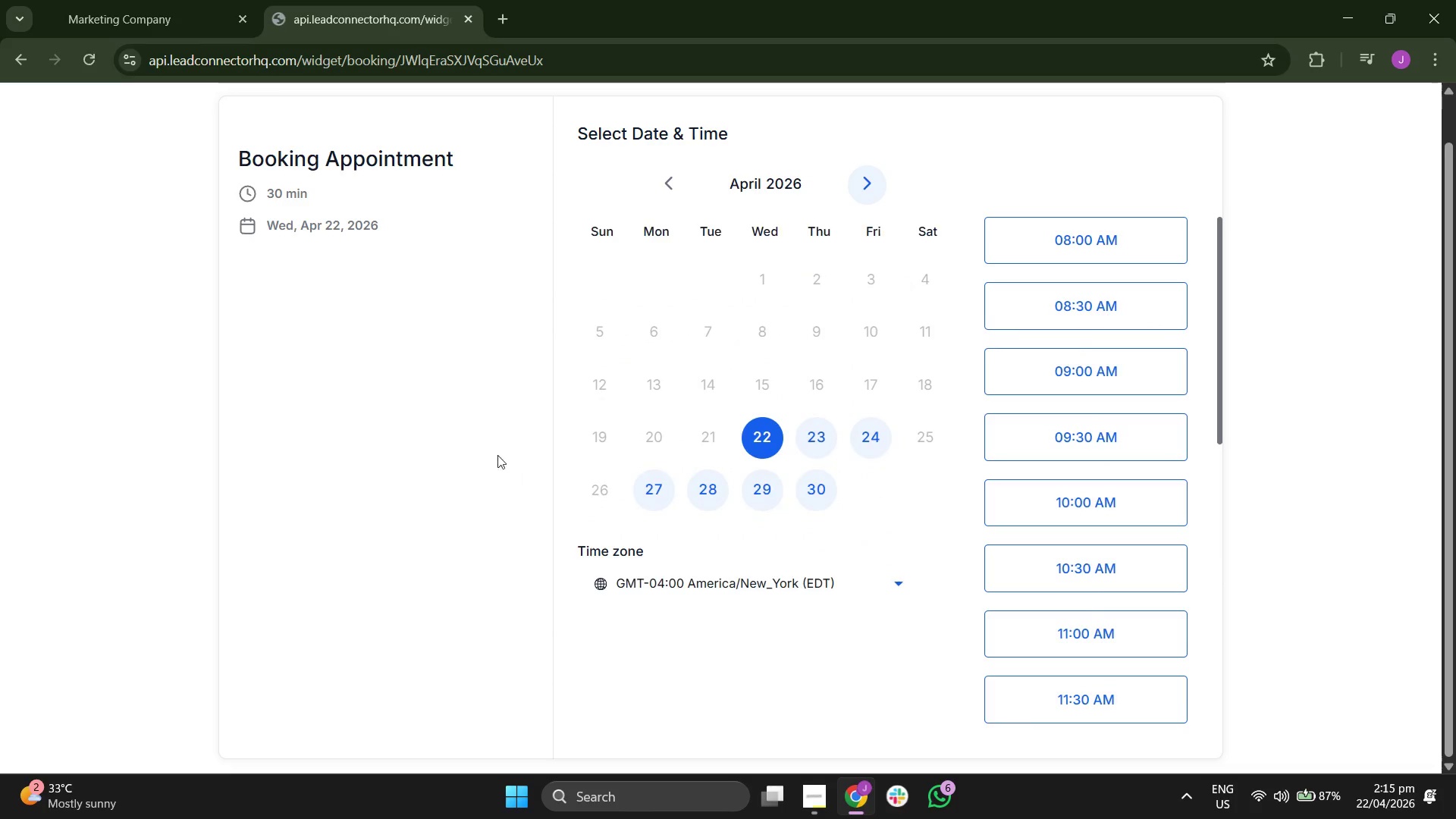 
left_click([179, 0])
 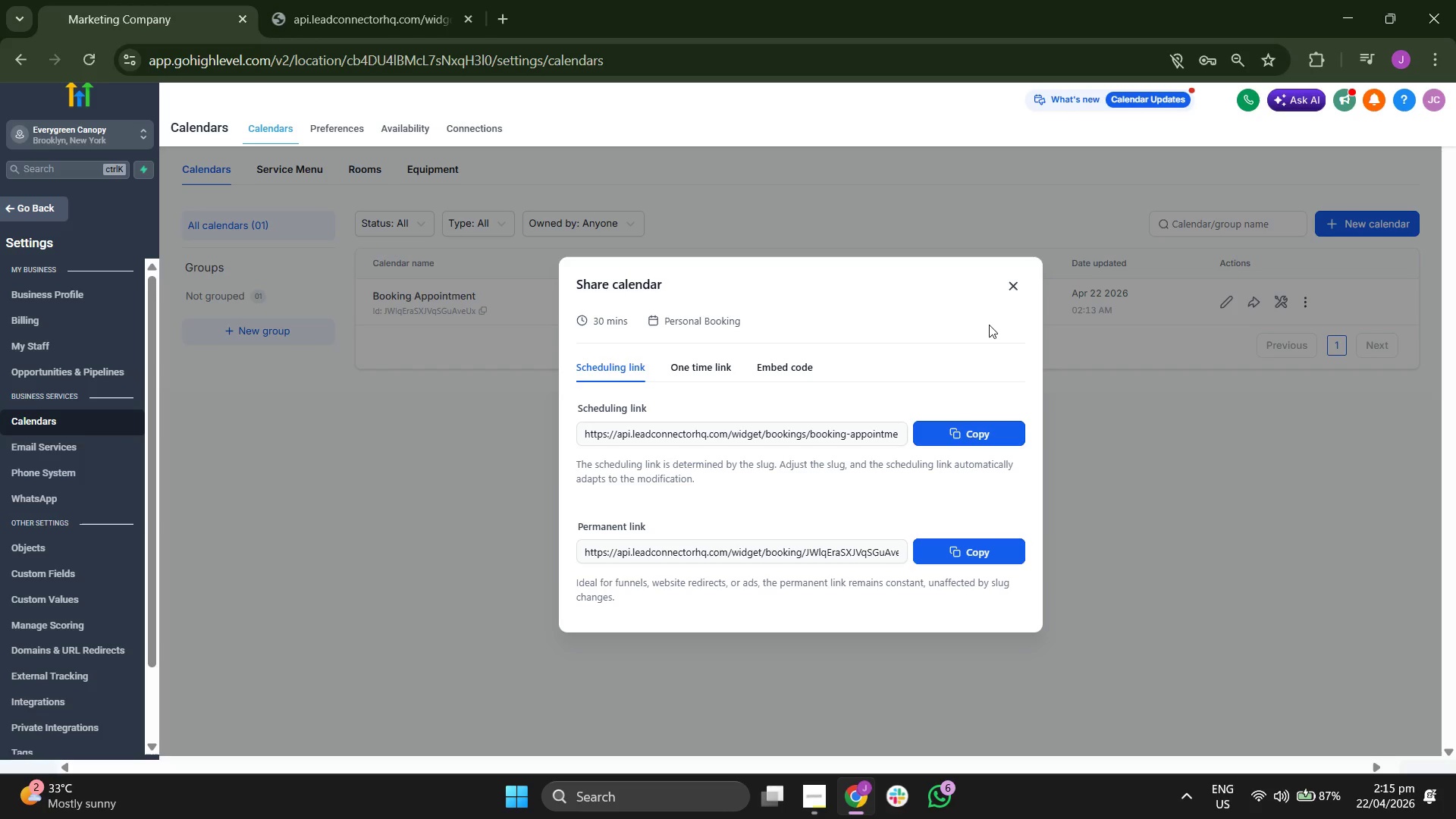 
left_click([1011, 287])
 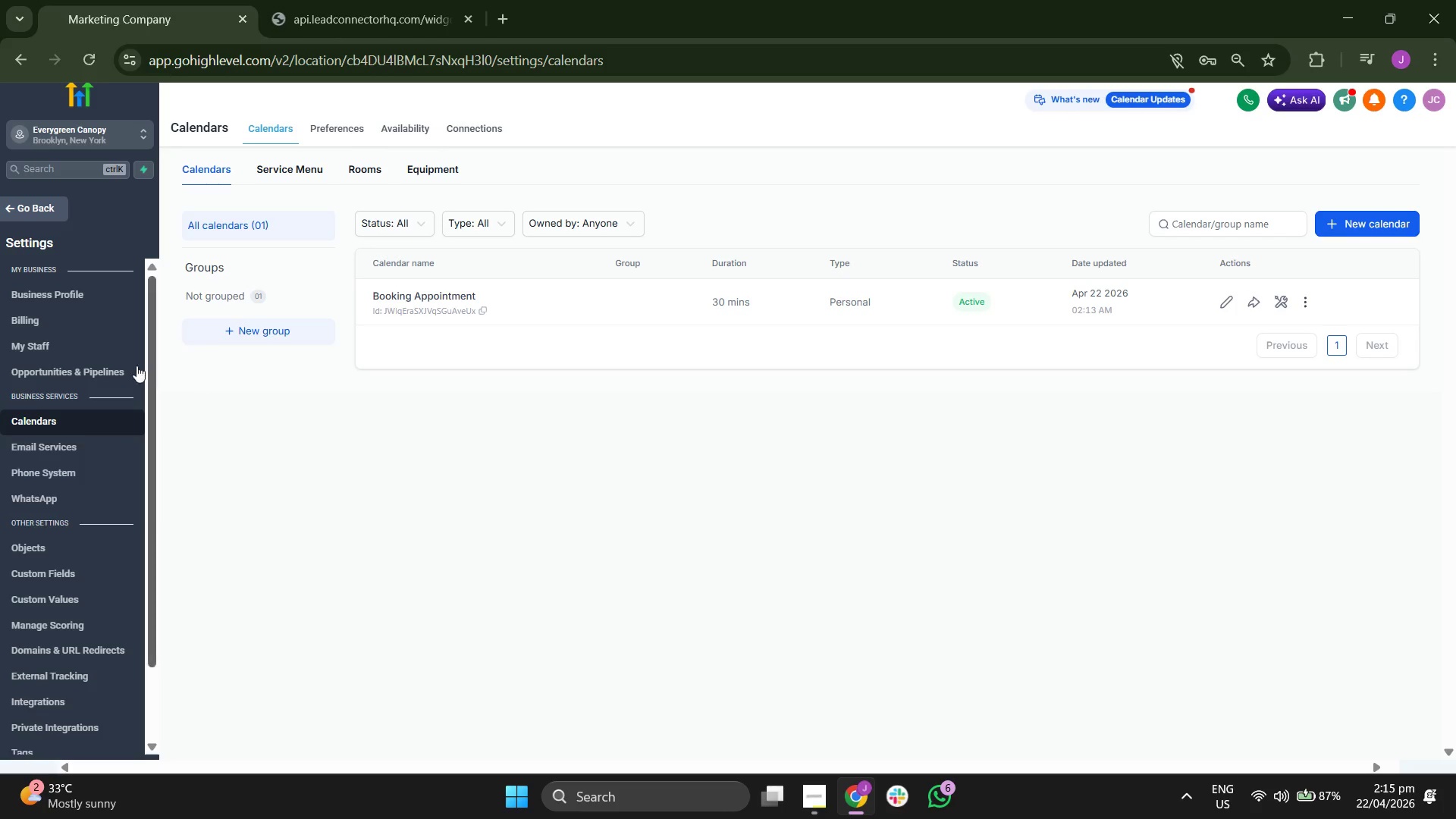 
scroll: coordinate [76, 359], scroll_direction: down, amount: 1.0
 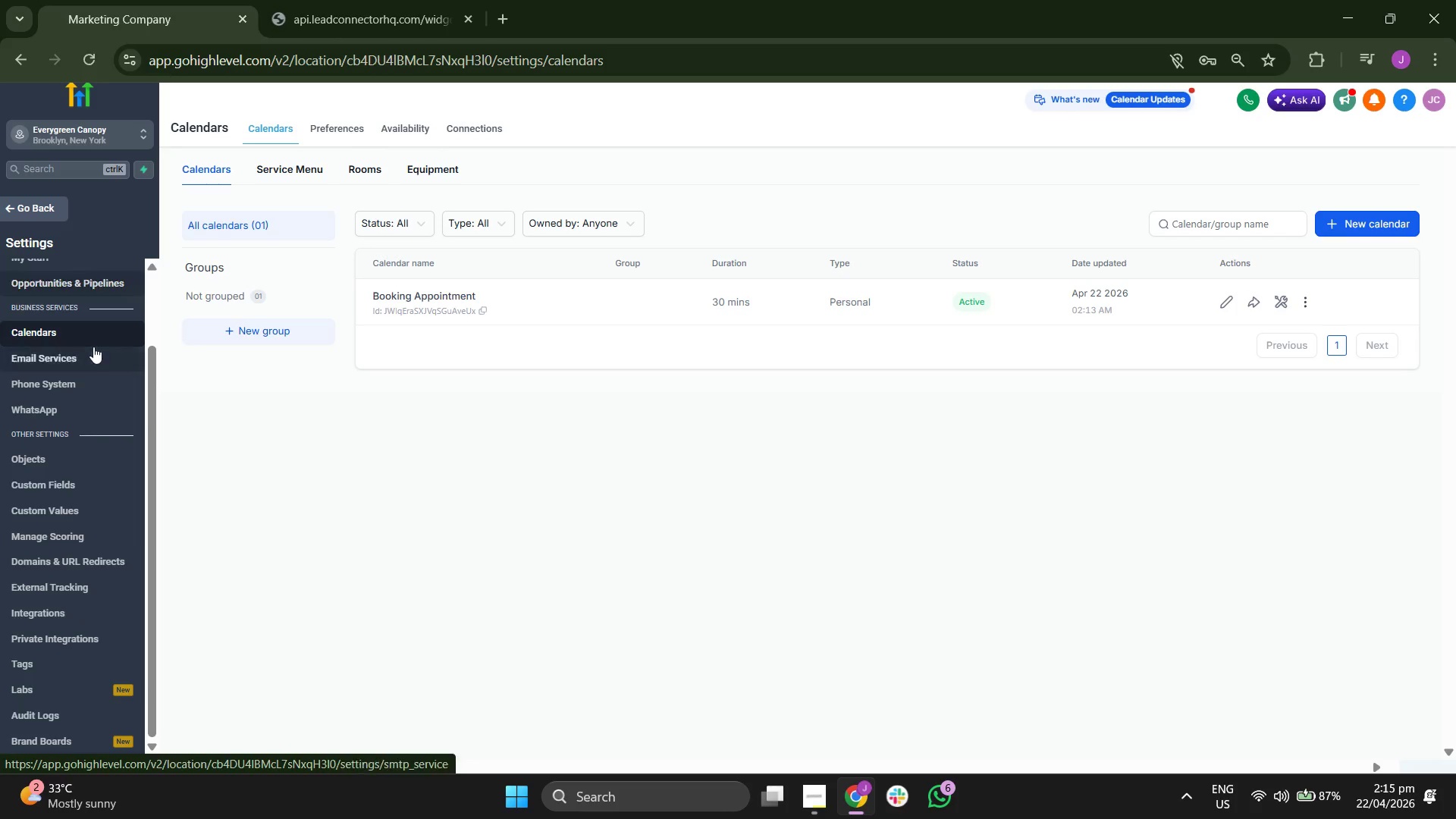 
scroll: coordinate [93, 347], scroll_direction: up, amount: 1.0
 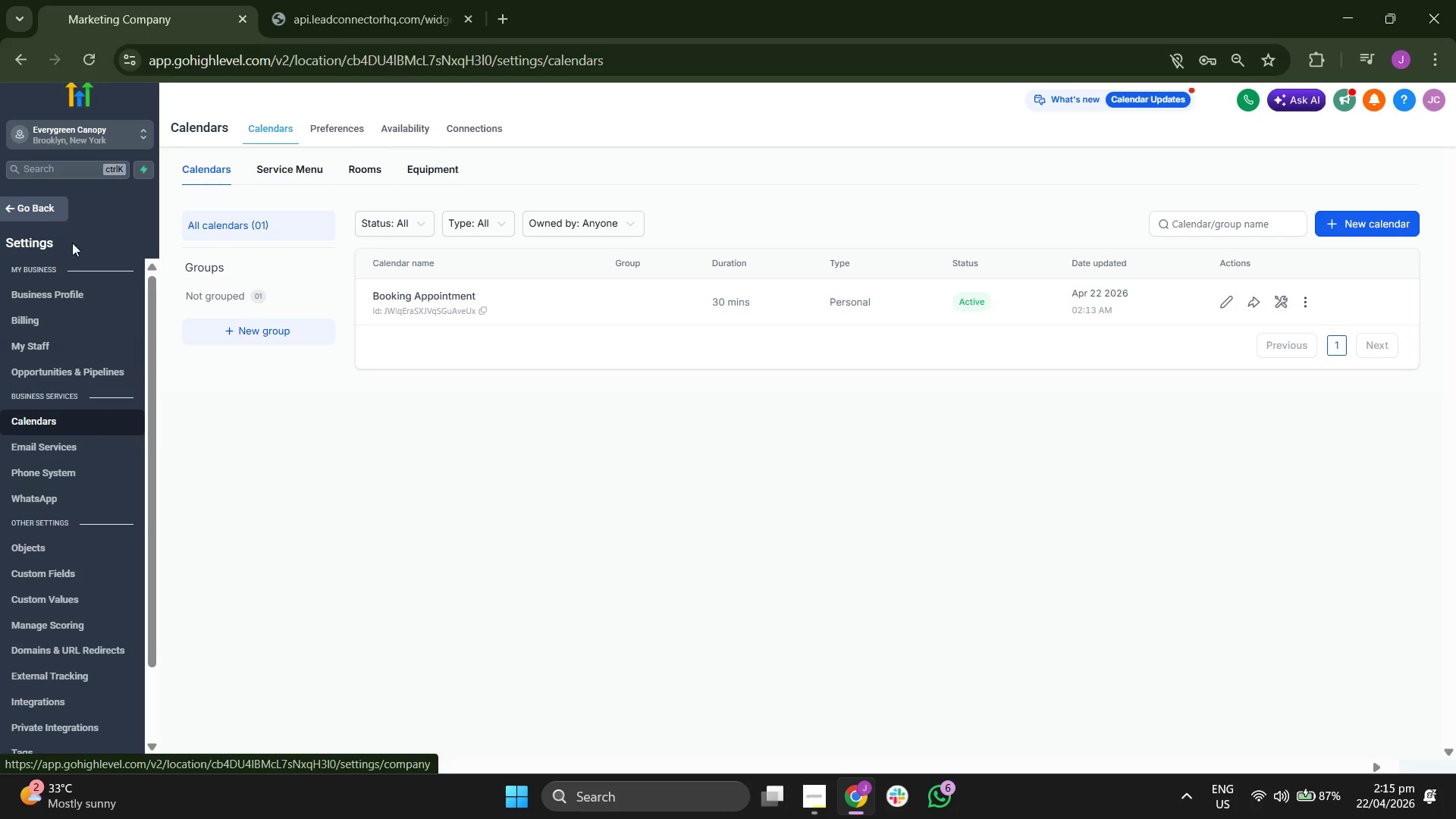 
mouse_move([66, 230])
 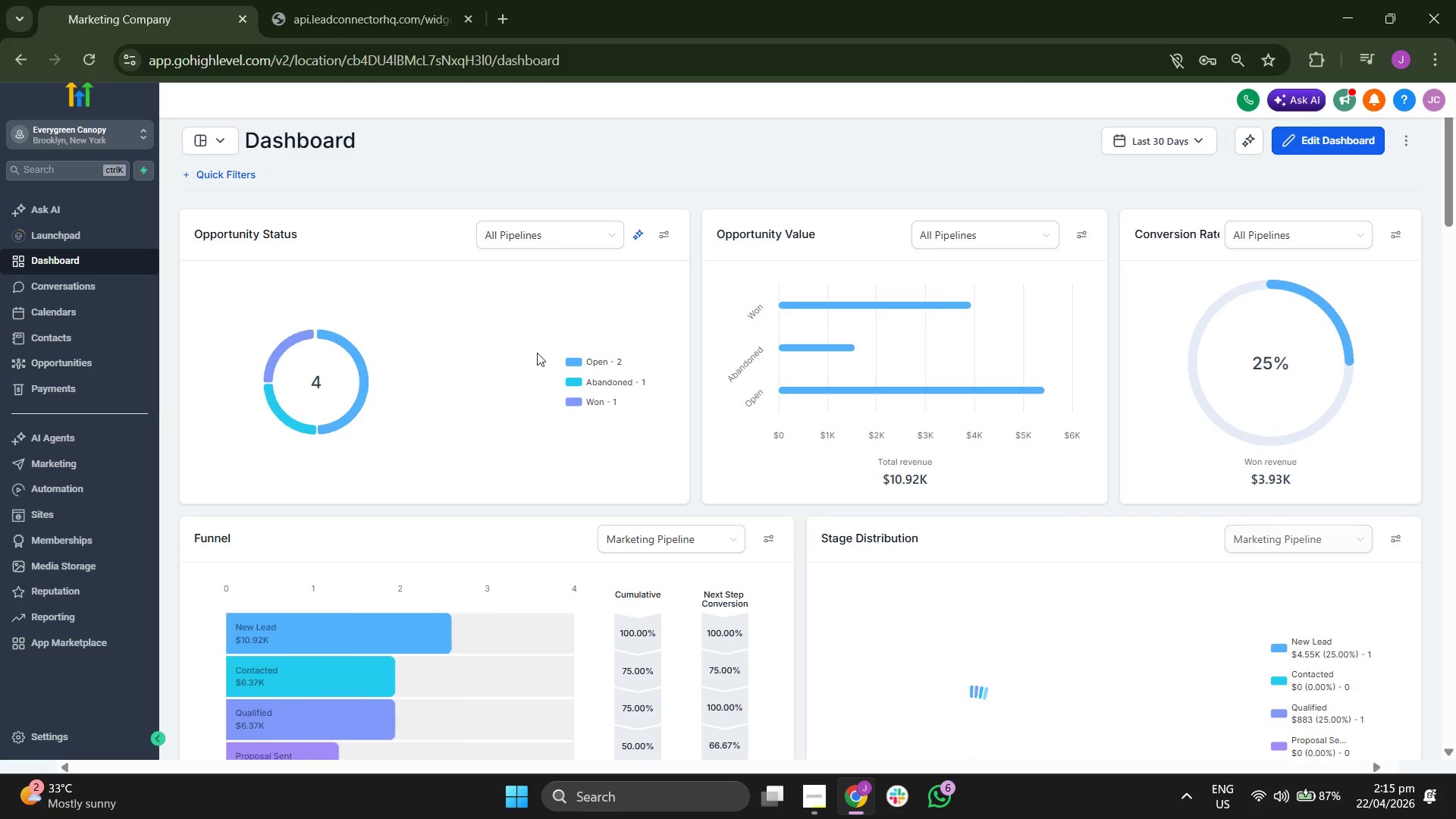 
wait(7.0)
 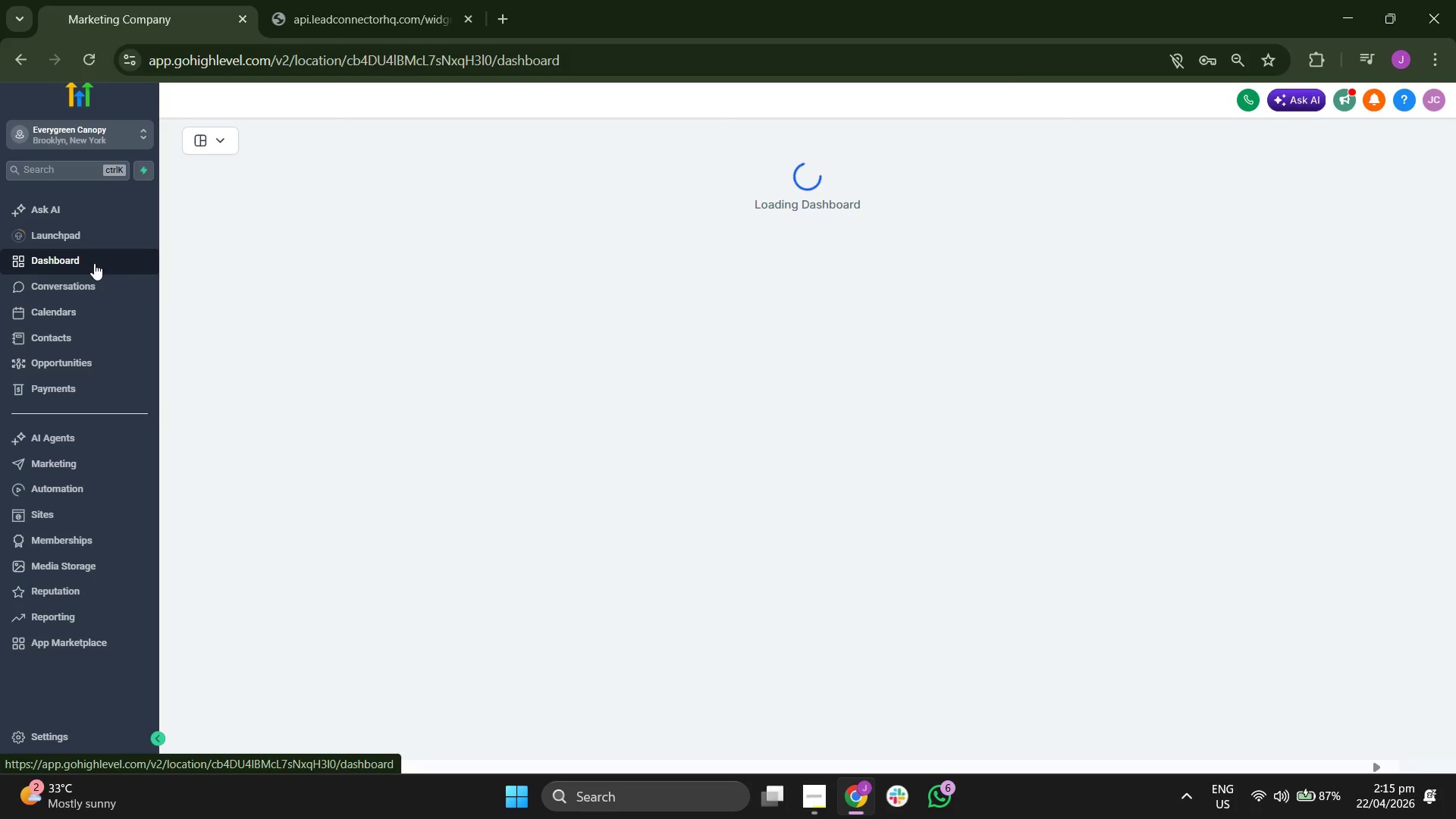 
scroll: coordinate [803, 414], scroll_direction: down, amount: 5.0
 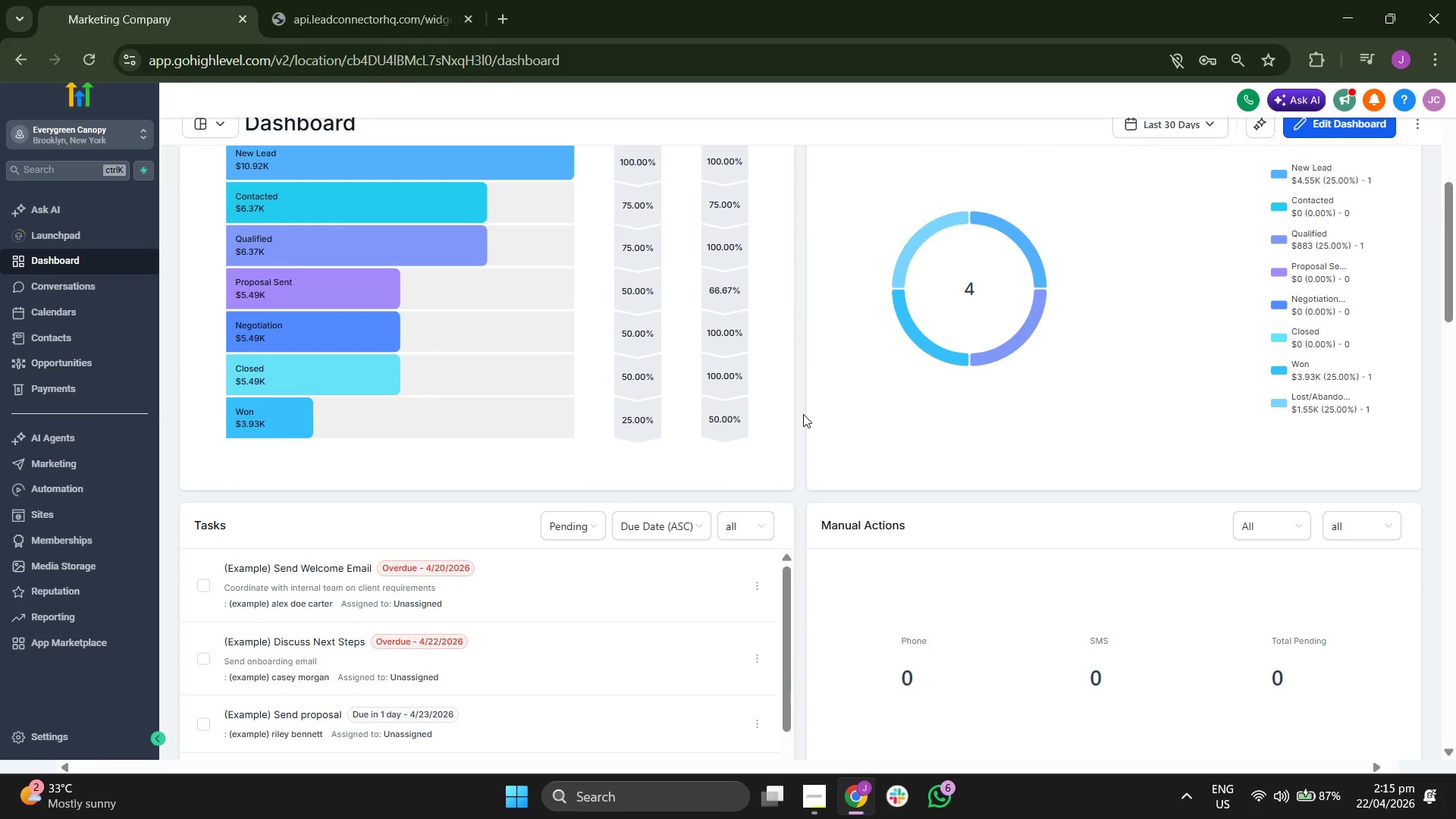 
scroll: coordinate [803, 414], scroll_direction: down, amount: 6.0
 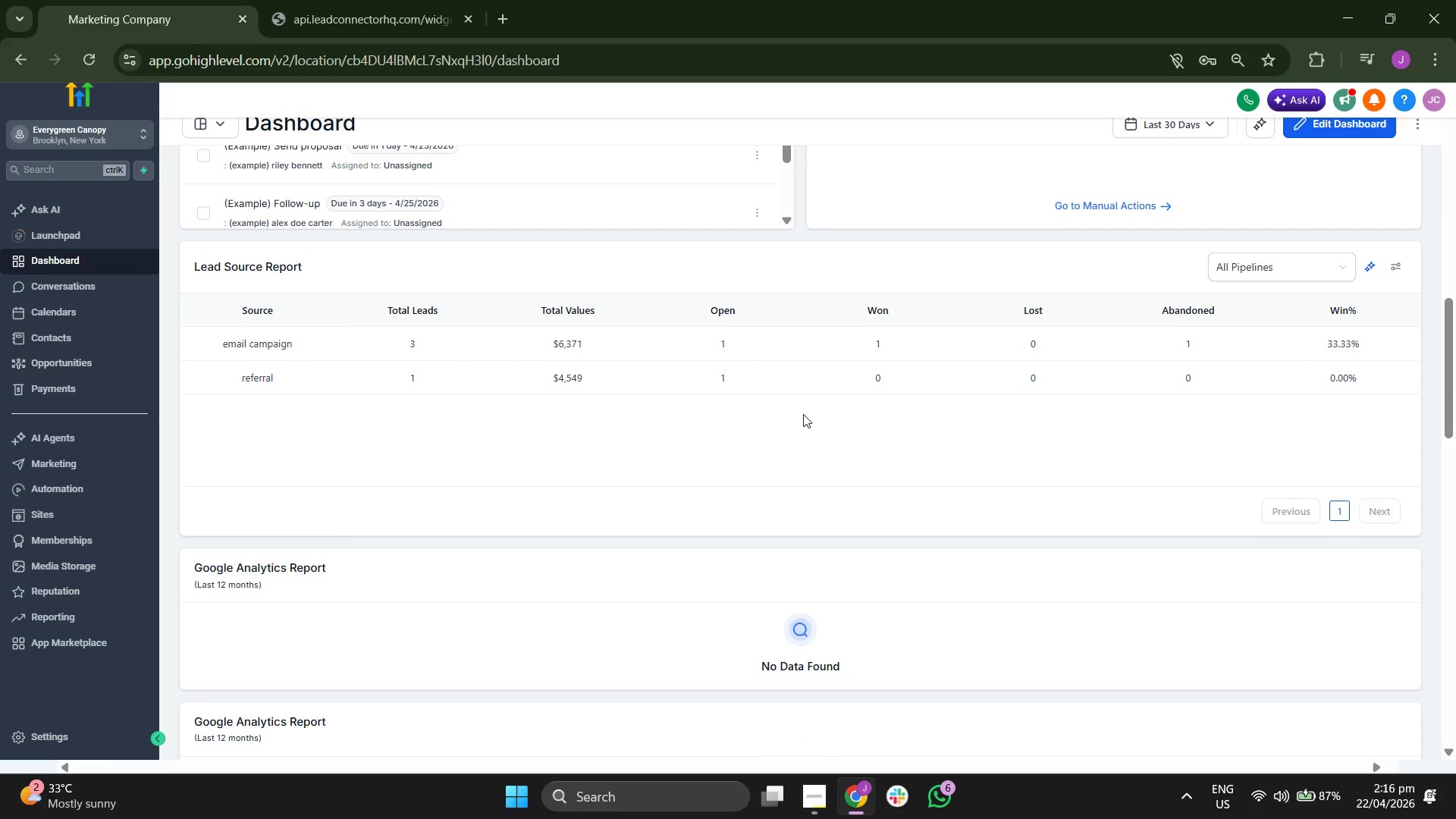 
scroll: coordinate [803, 414], scroll_direction: down, amount: 14.0
 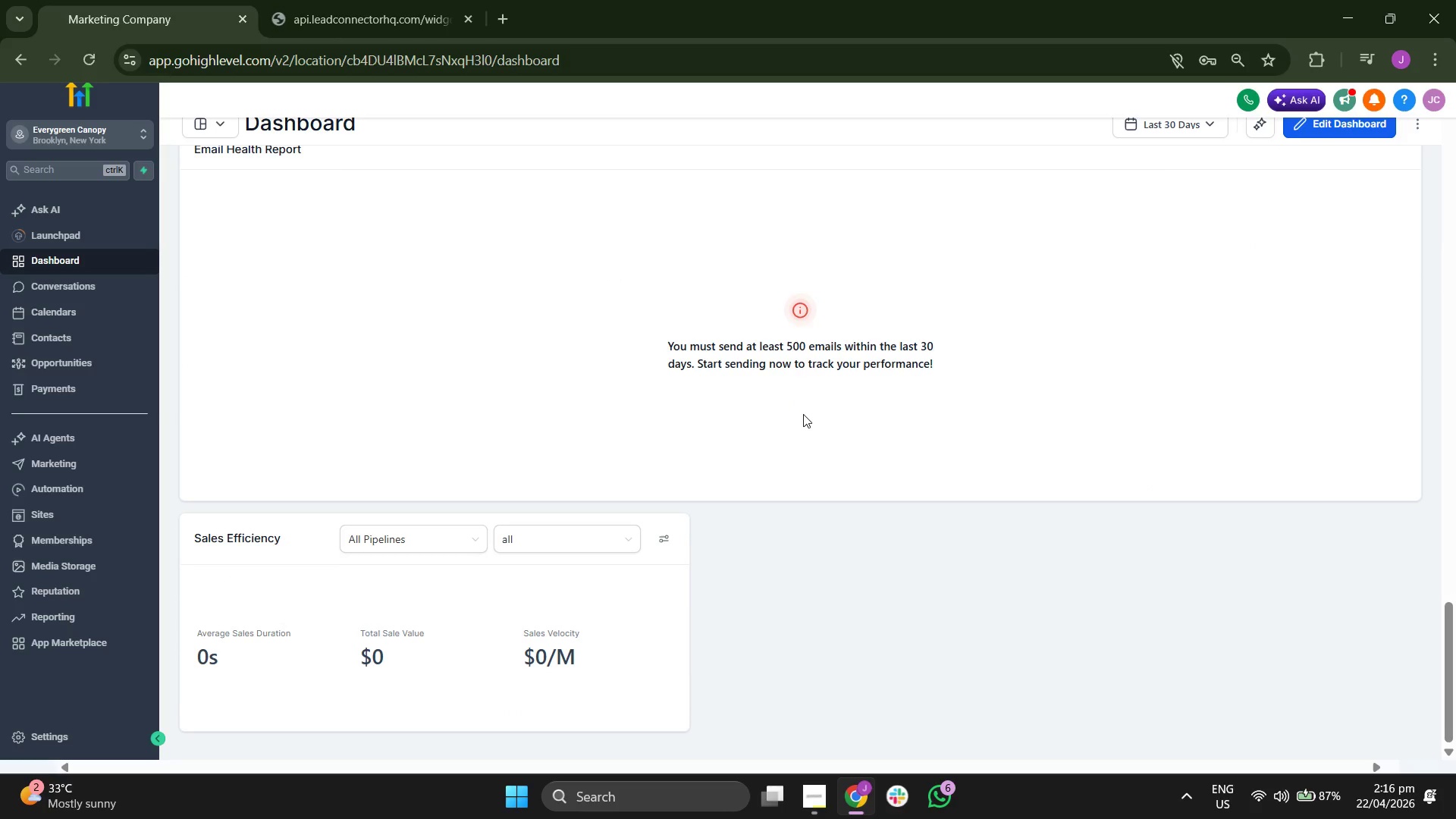 
scroll: coordinate [803, 414], scroll_direction: up, amount: 29.0
 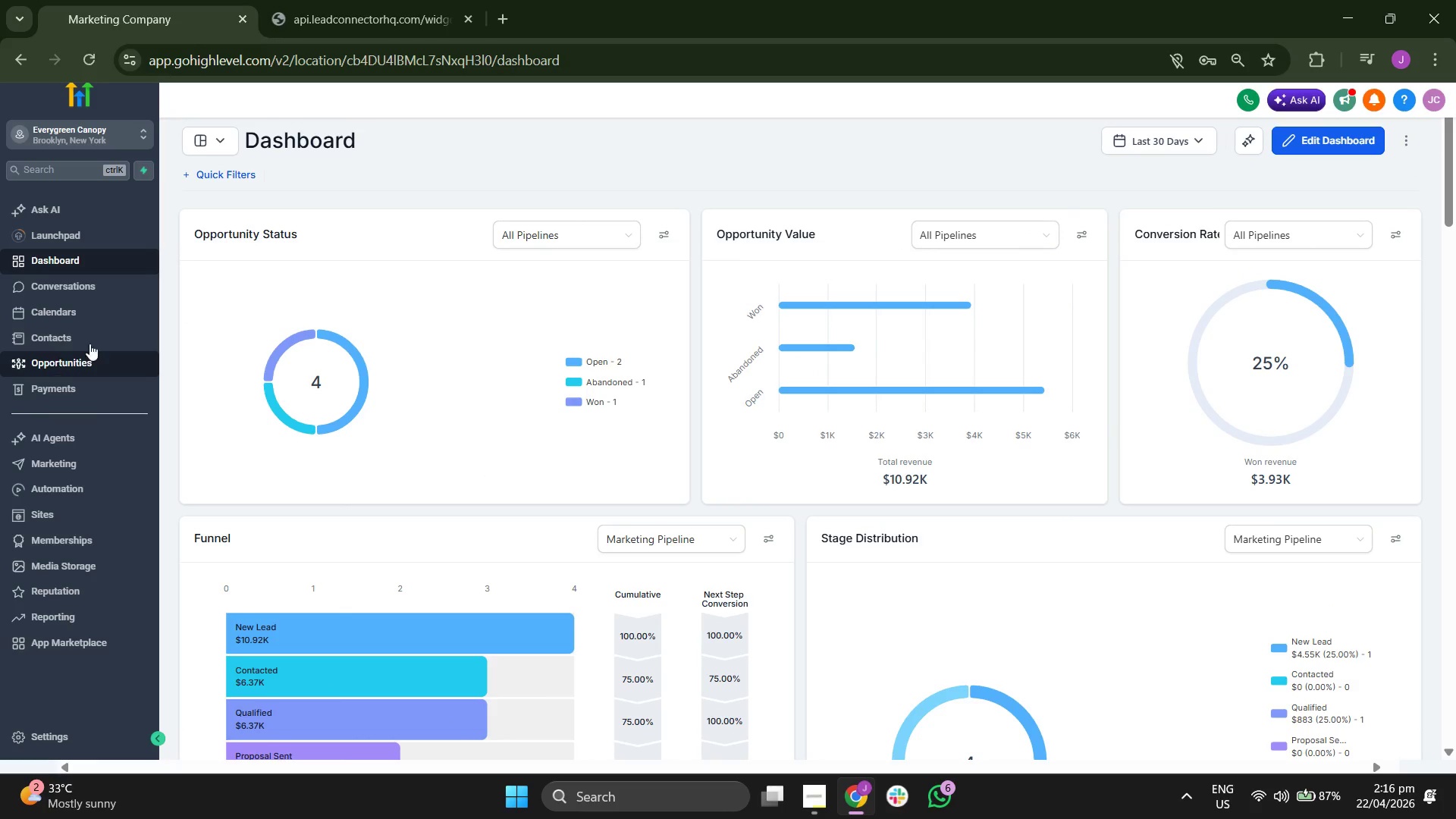 
scroll: coordinate [427, 560], scroll_direction: down, amount: 3.0
 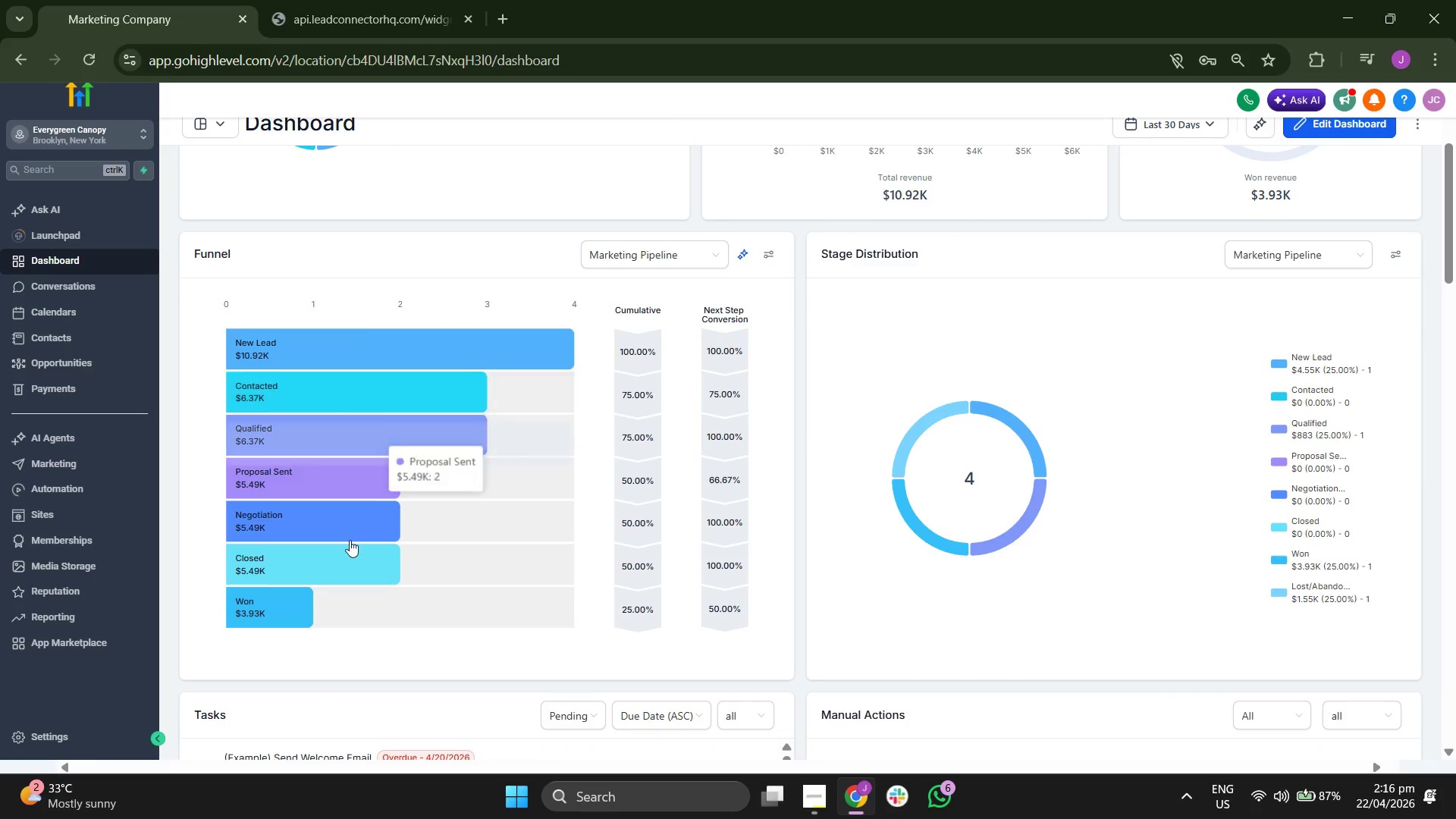 
scroll: coordinate [502, 394], scroll_direction: up, amount: 4.0
 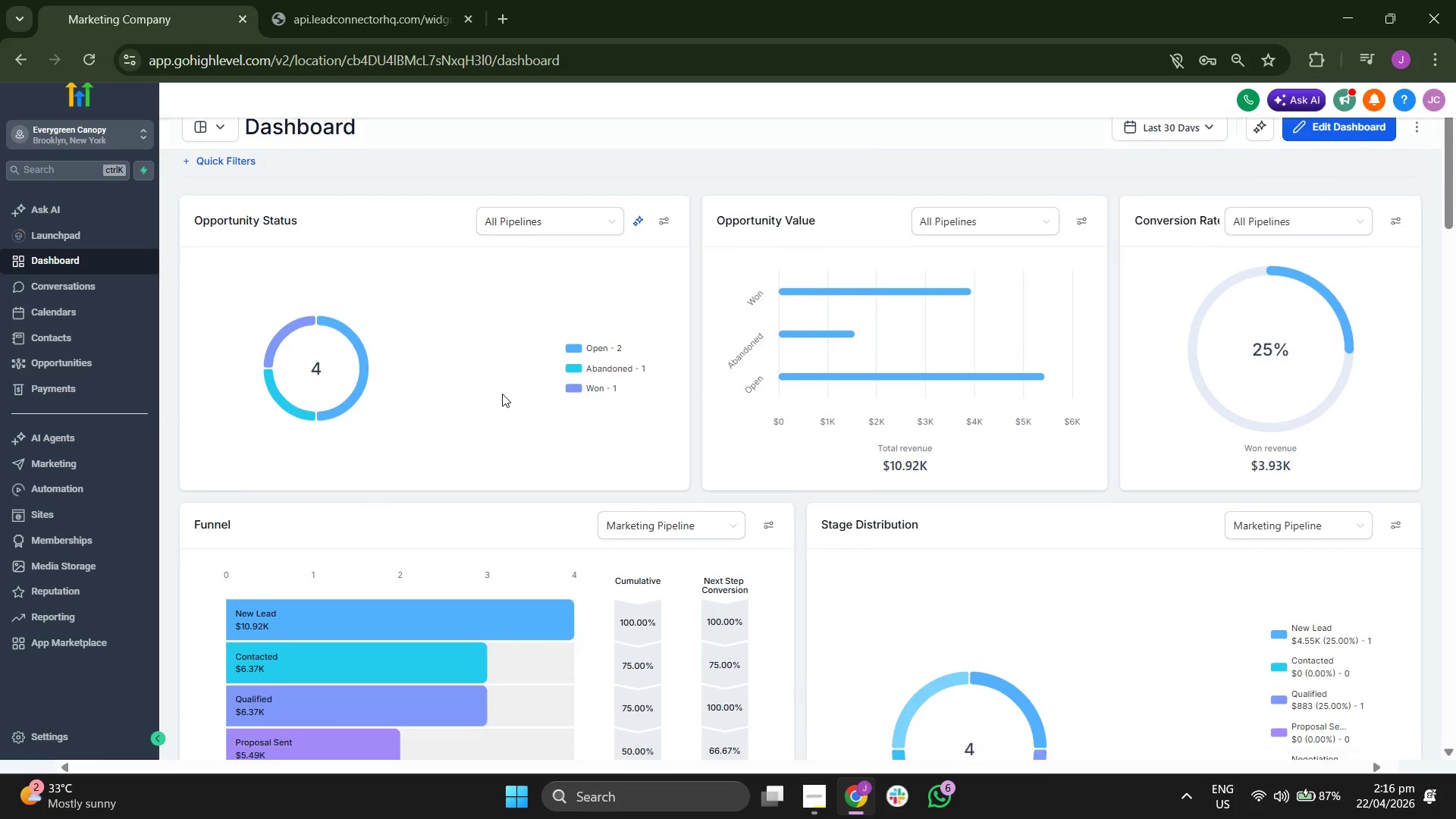 
scroll: coordinate [502, 394], scroll_direction: down, amount: 3.0
 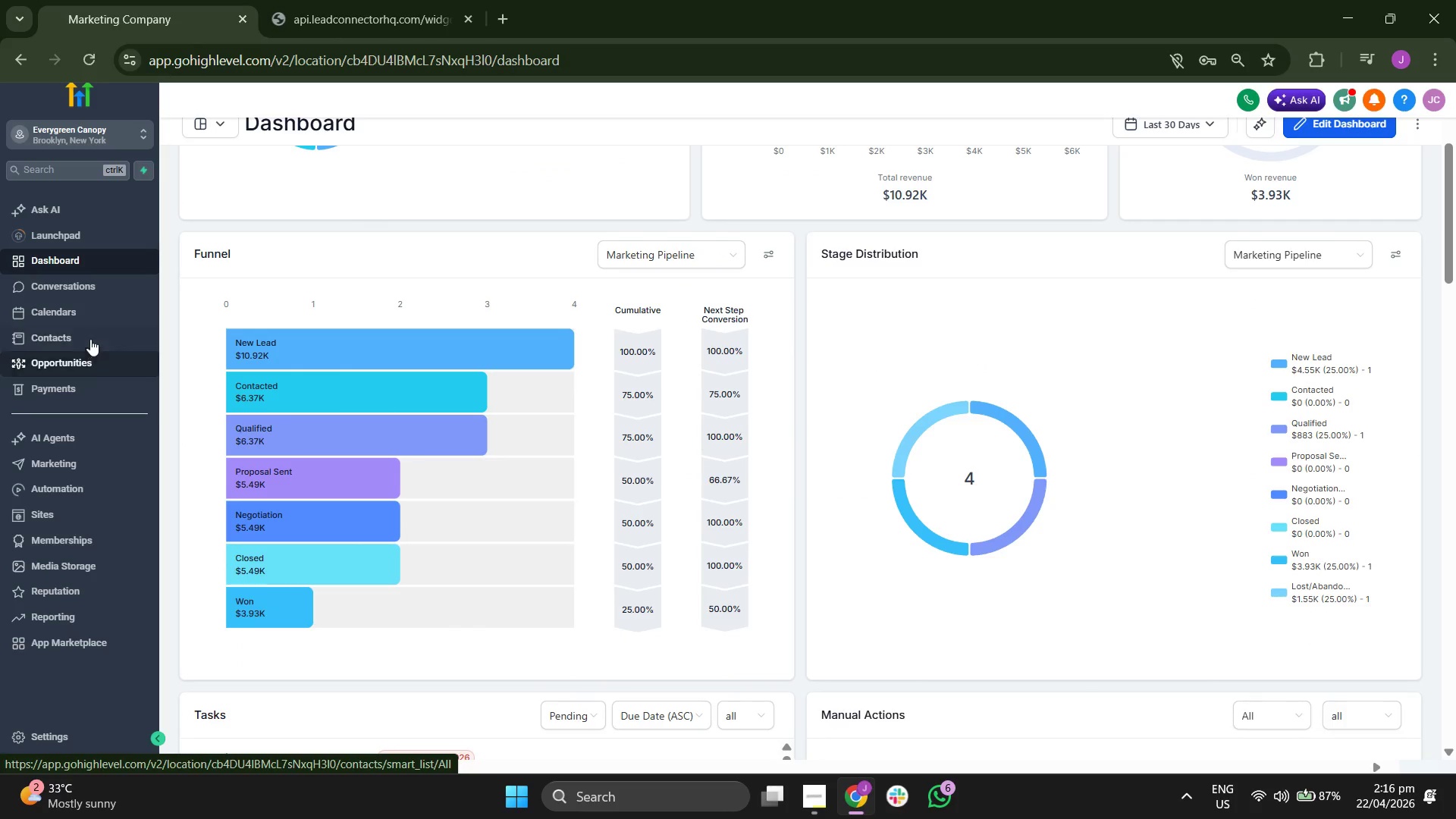 
left_click([92, 335])
 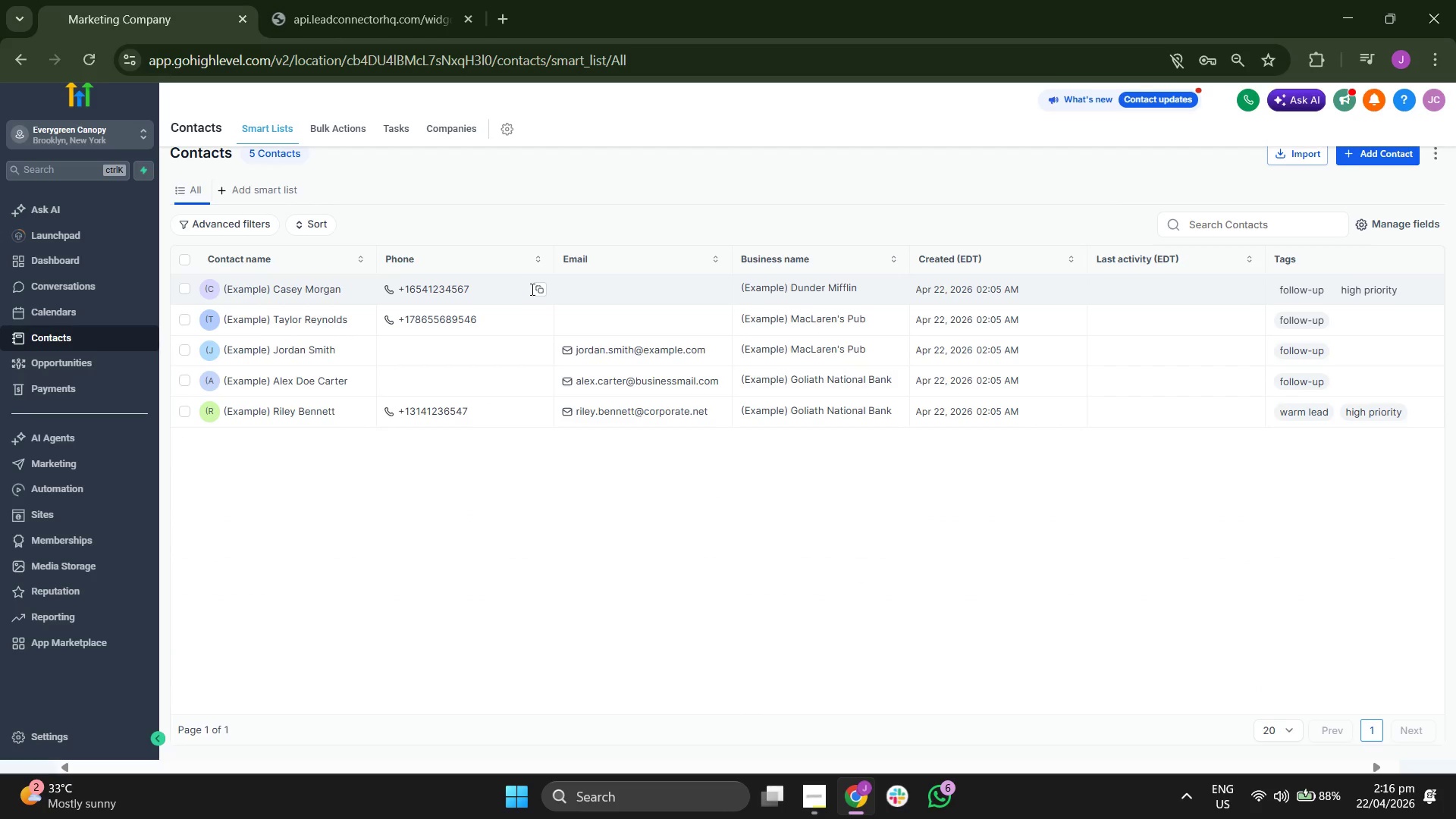 
wait(12.95)
 